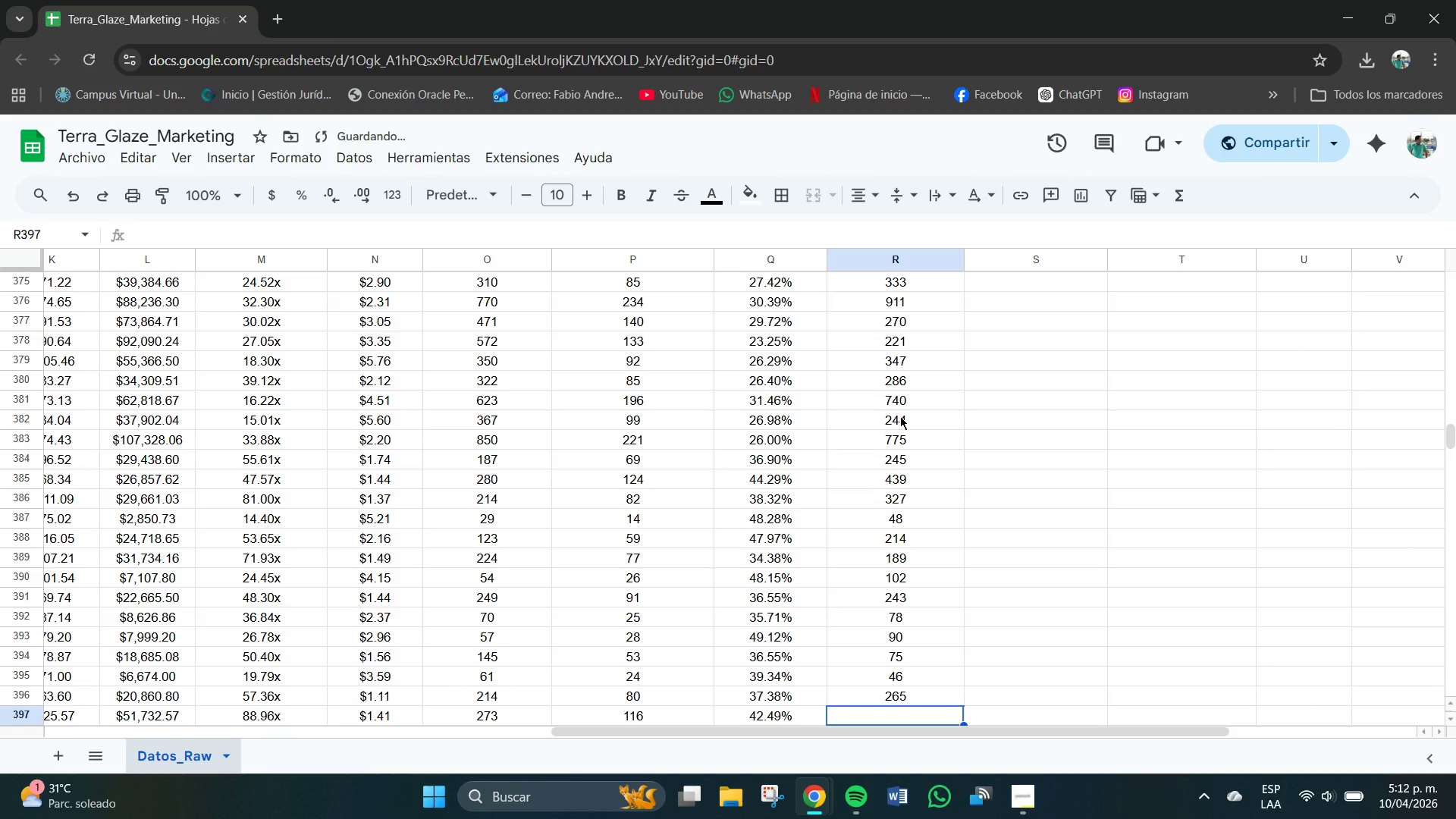 
key(Numpad2)
 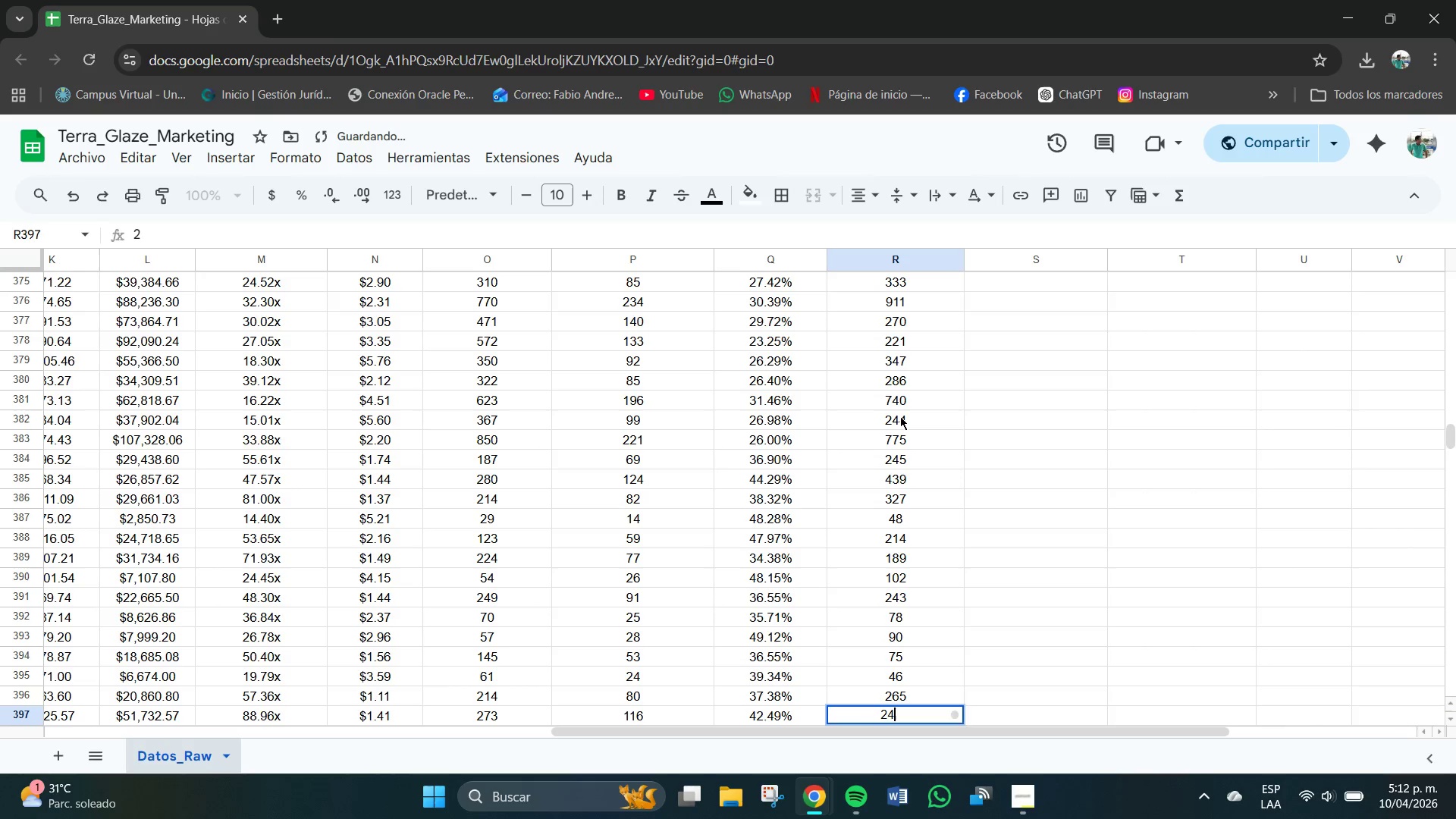 
key(Numpad4)
 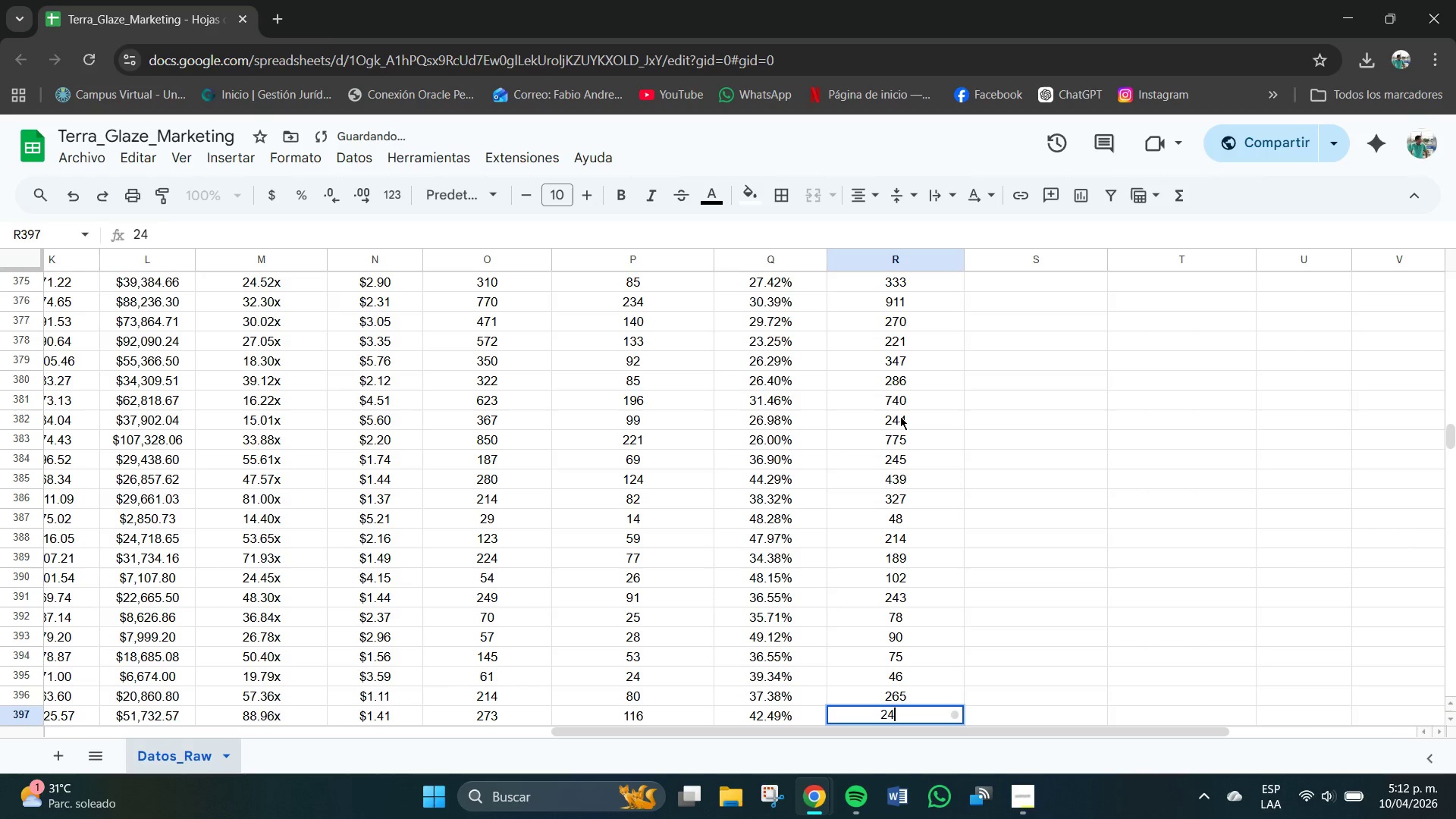 
key(Numpad7)
 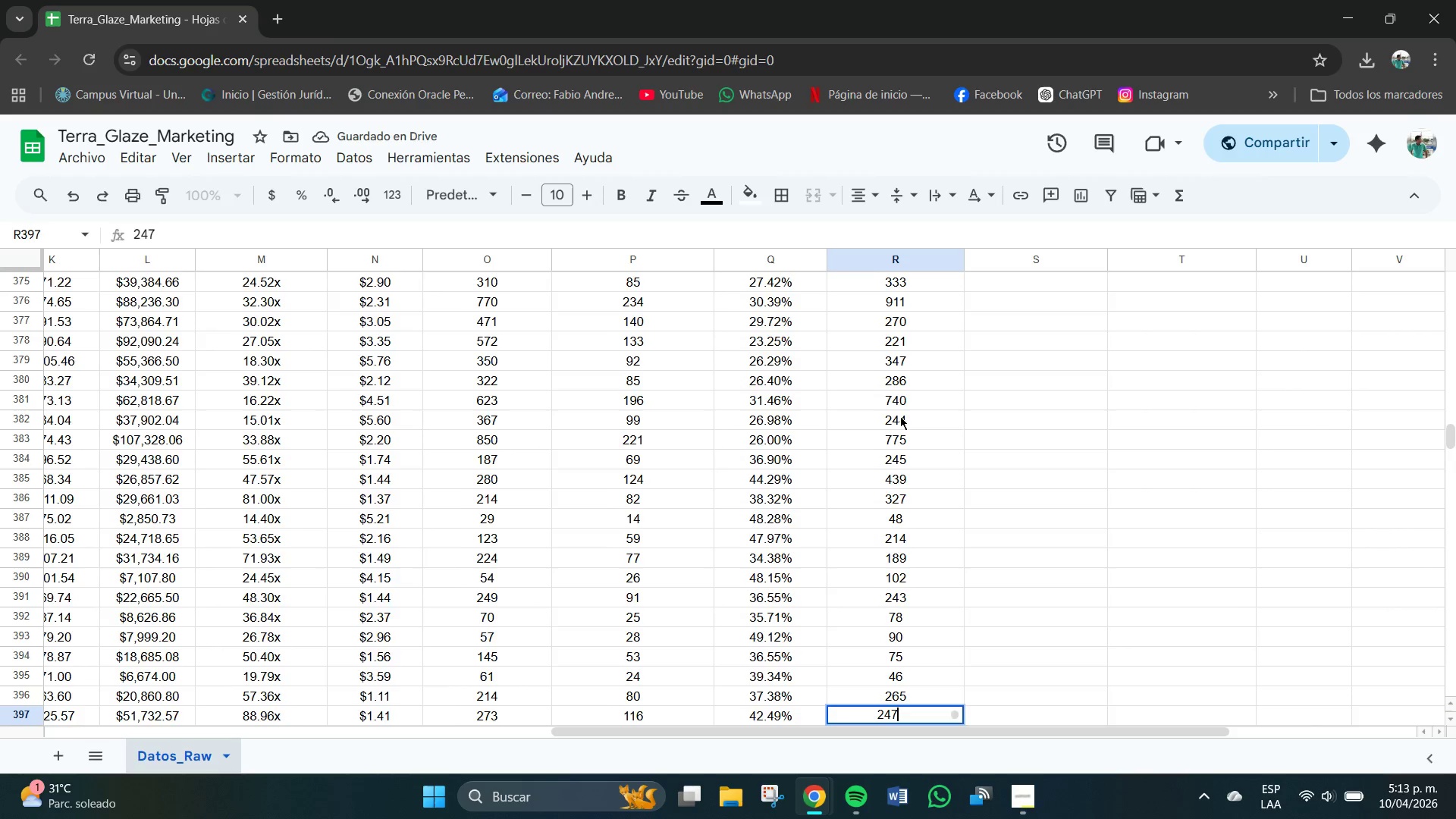 
key(NumpadEnter)
 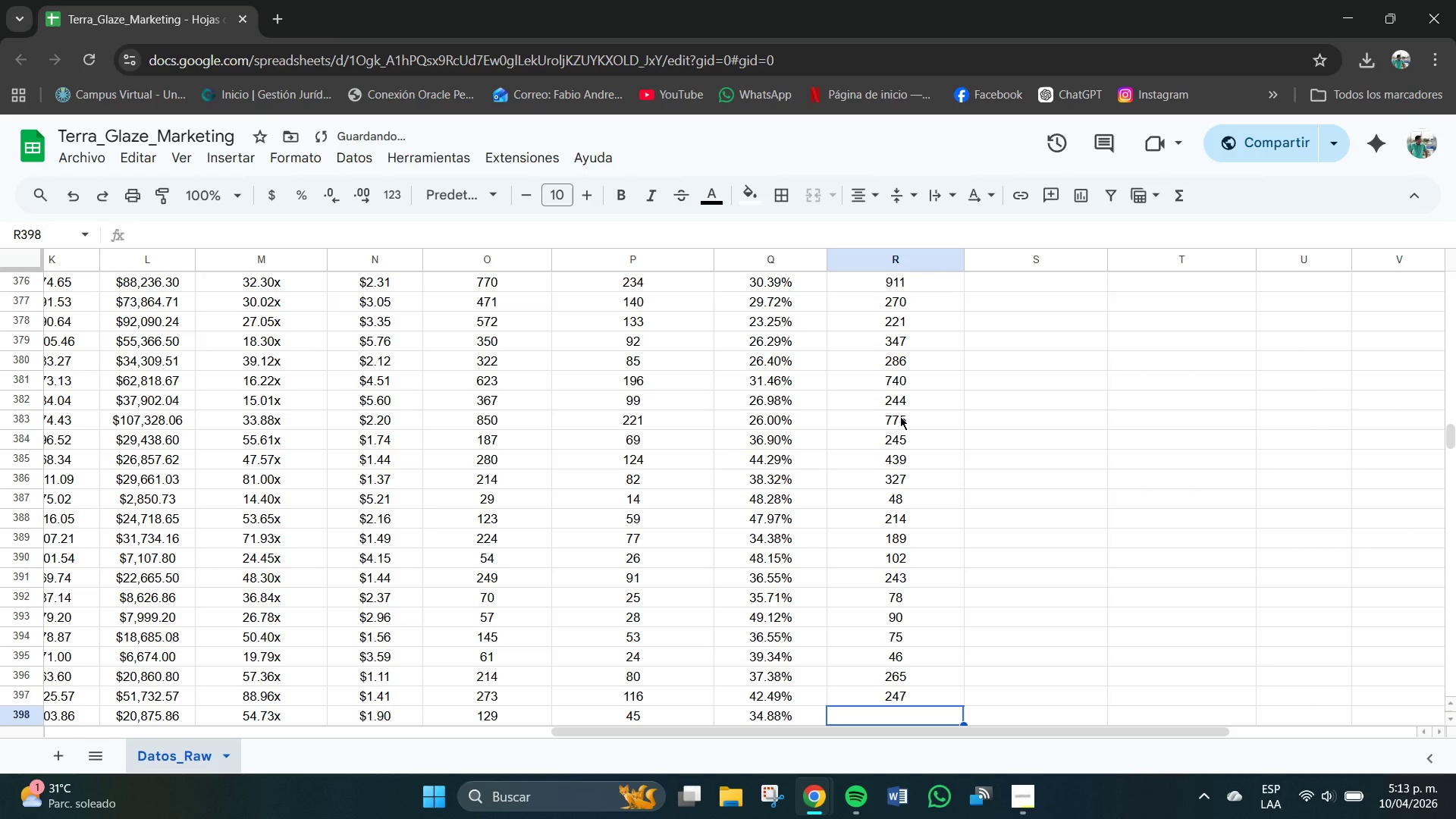 
key(Numpad6)
 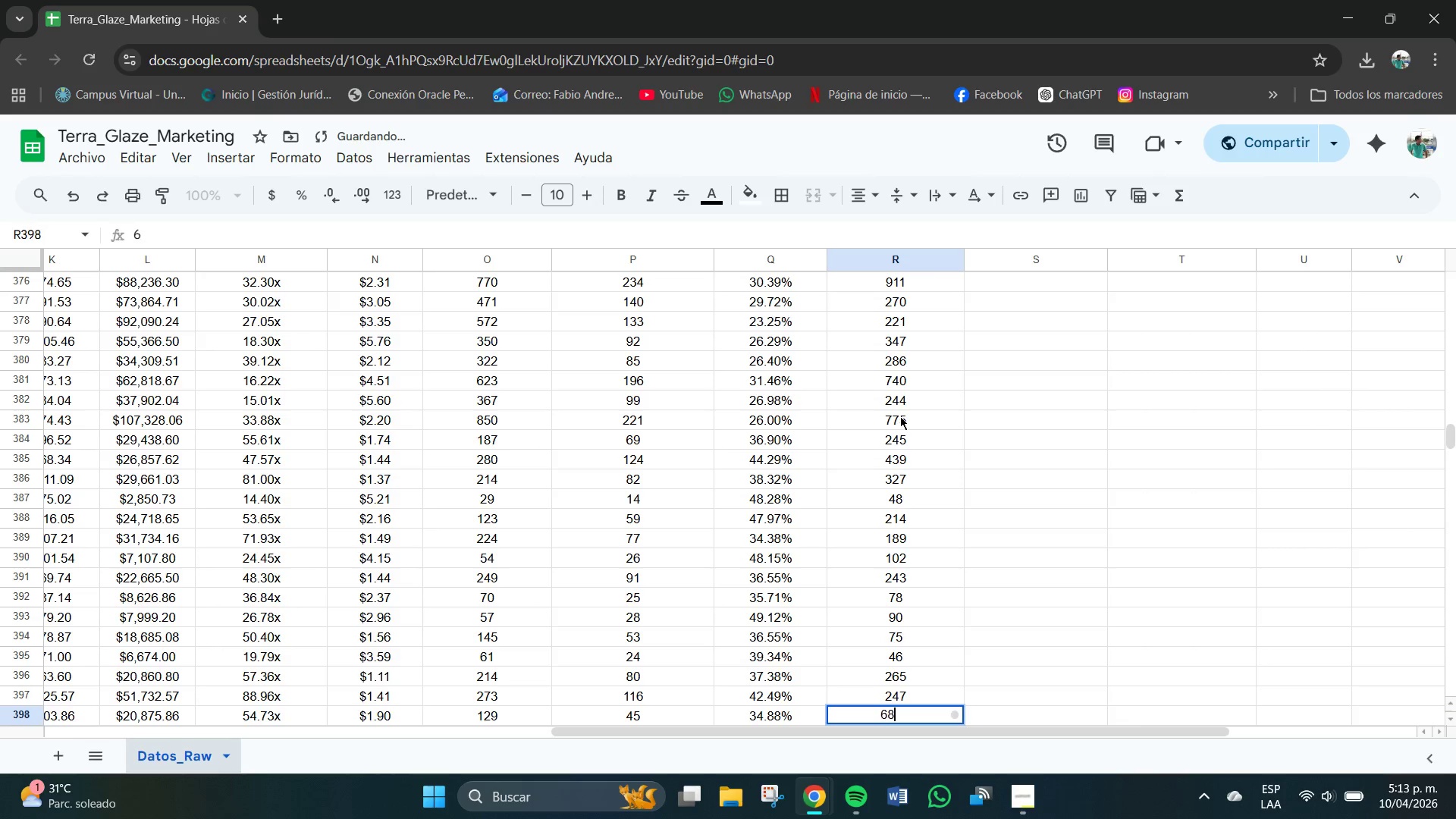 
key(Numpad8)
 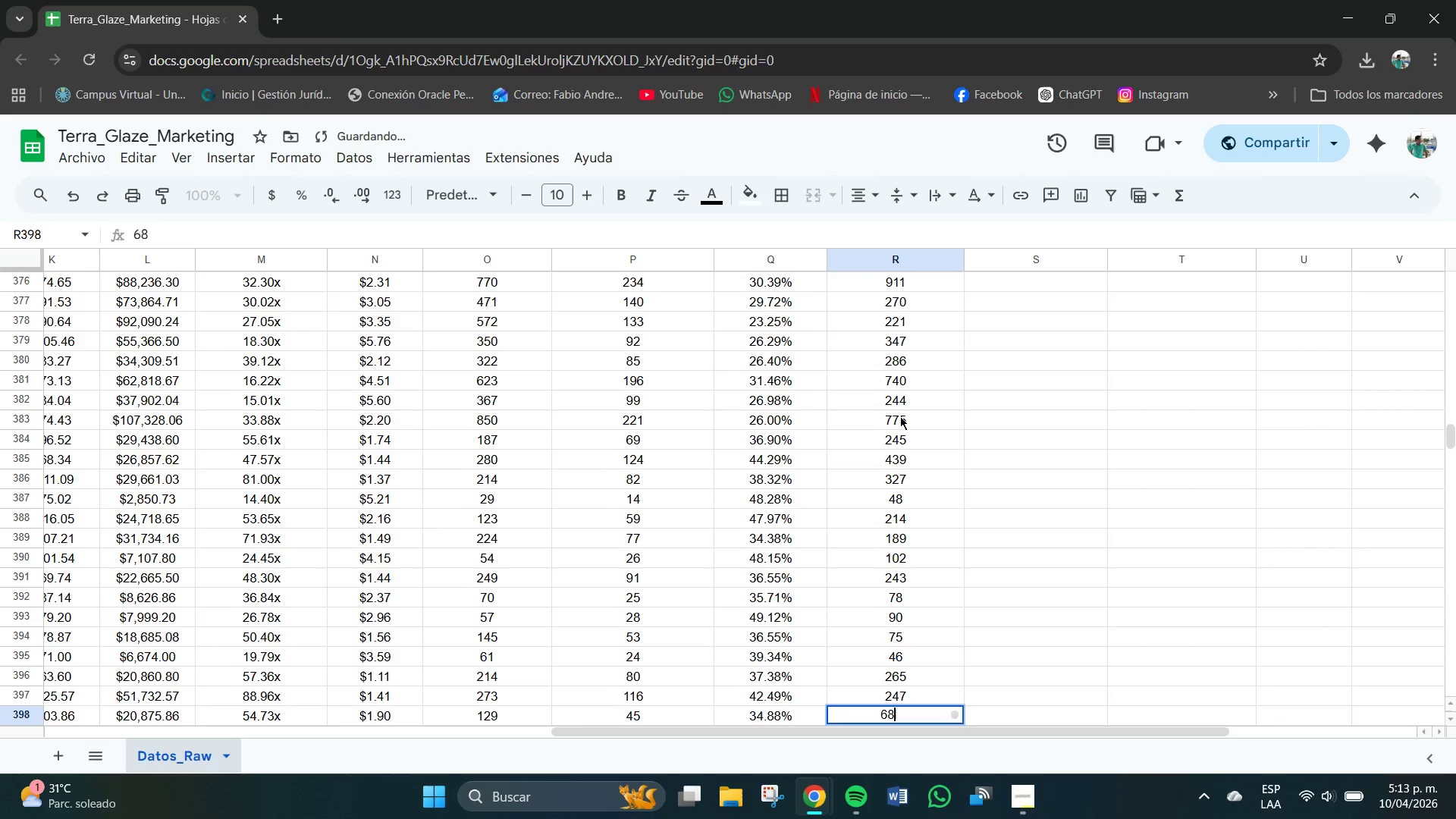 
key(NumpadEnter)
 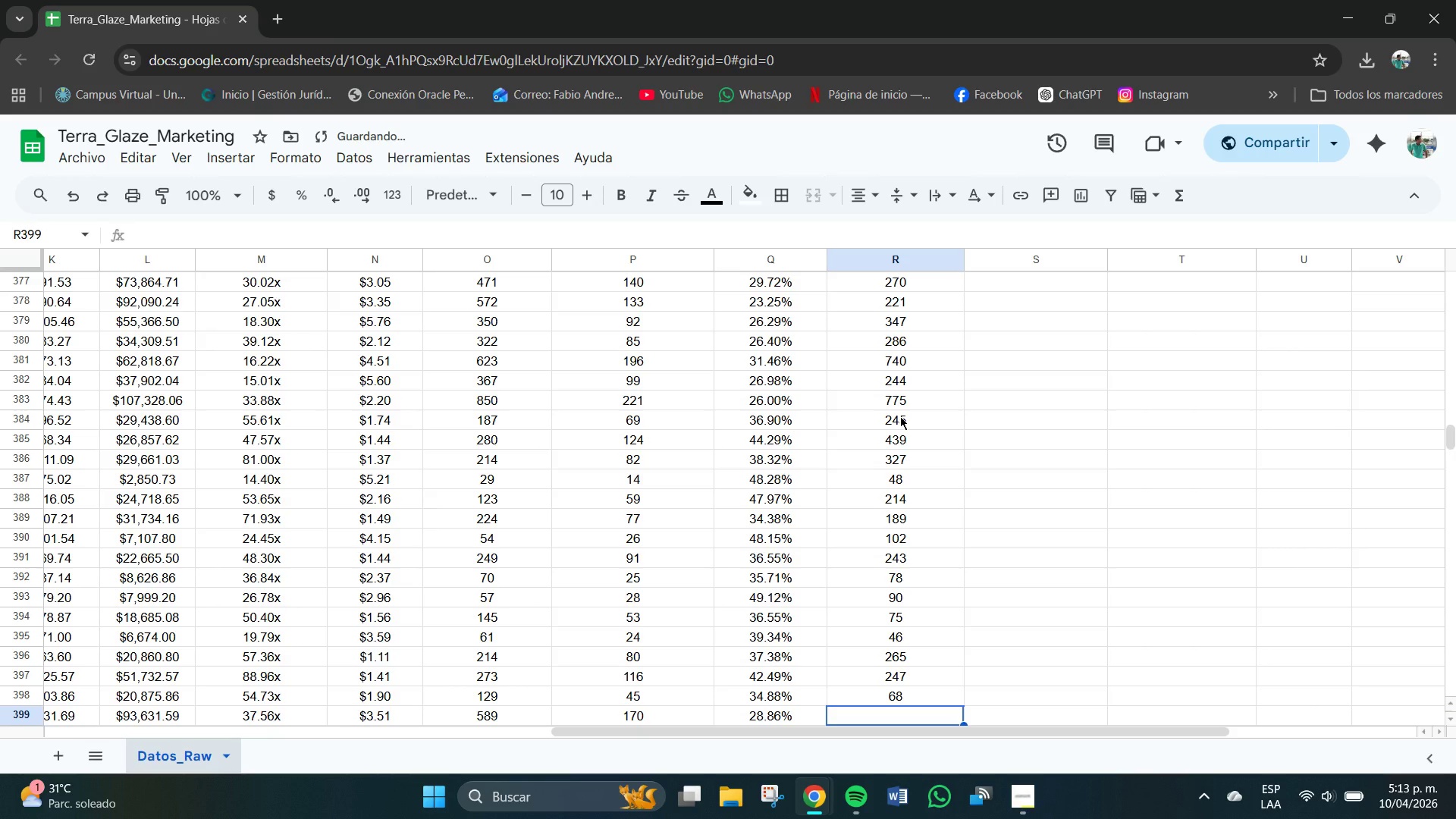 
key(Numpad6)
 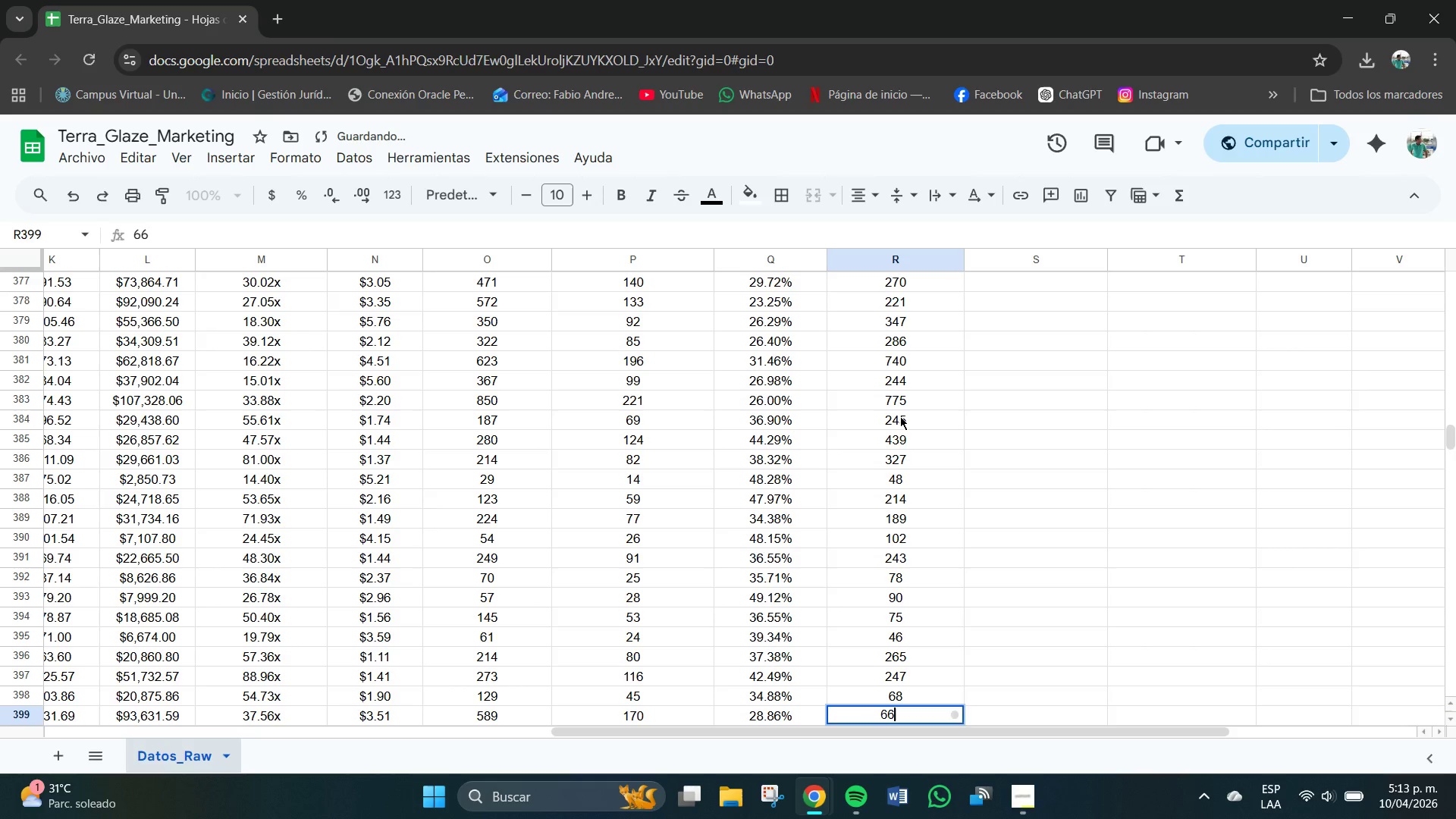 
key(Numpad6)
 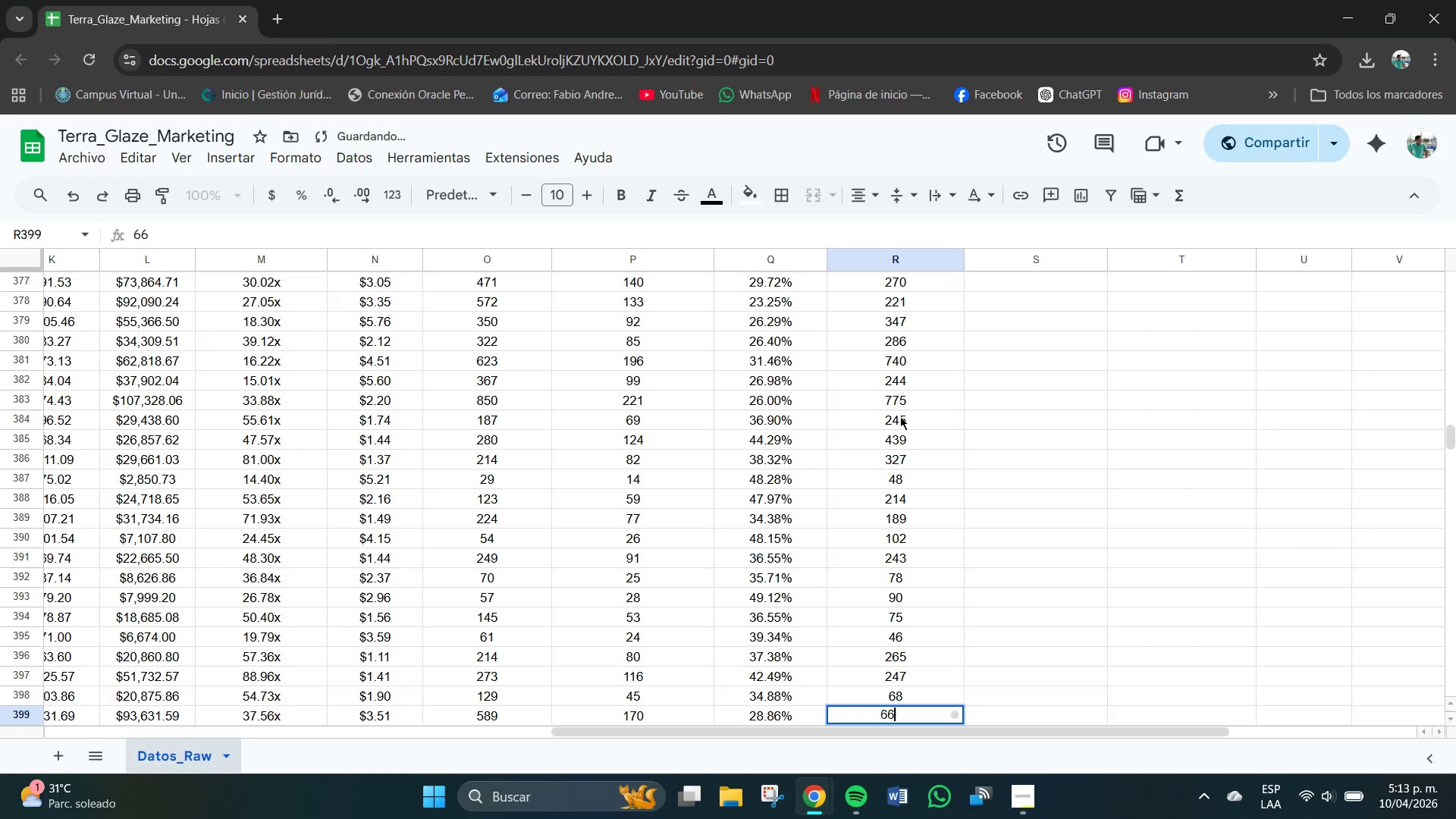 
key(Numpad8)
 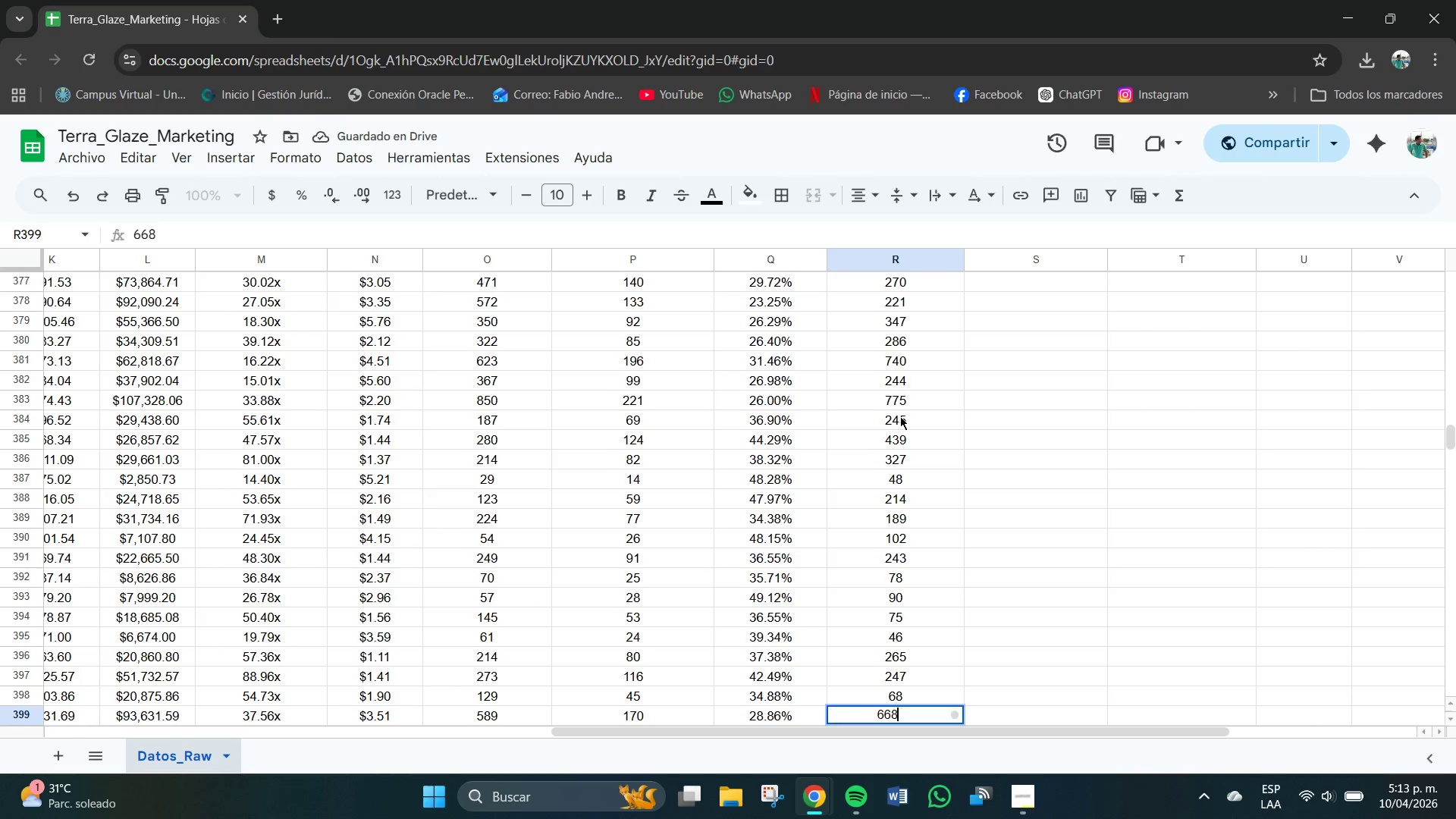 
key(NumpadEnter)
 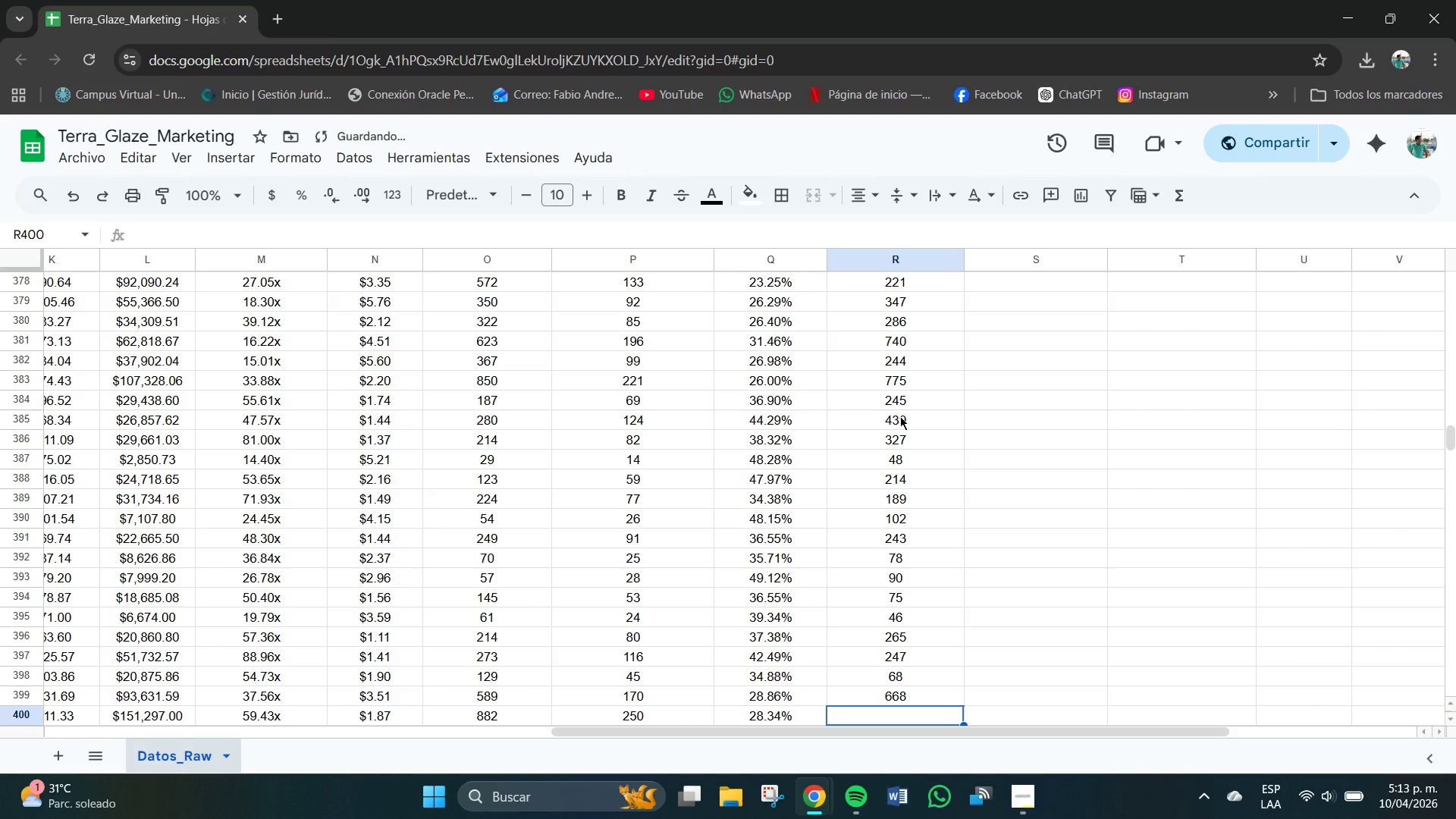 
key(Numpad3)
 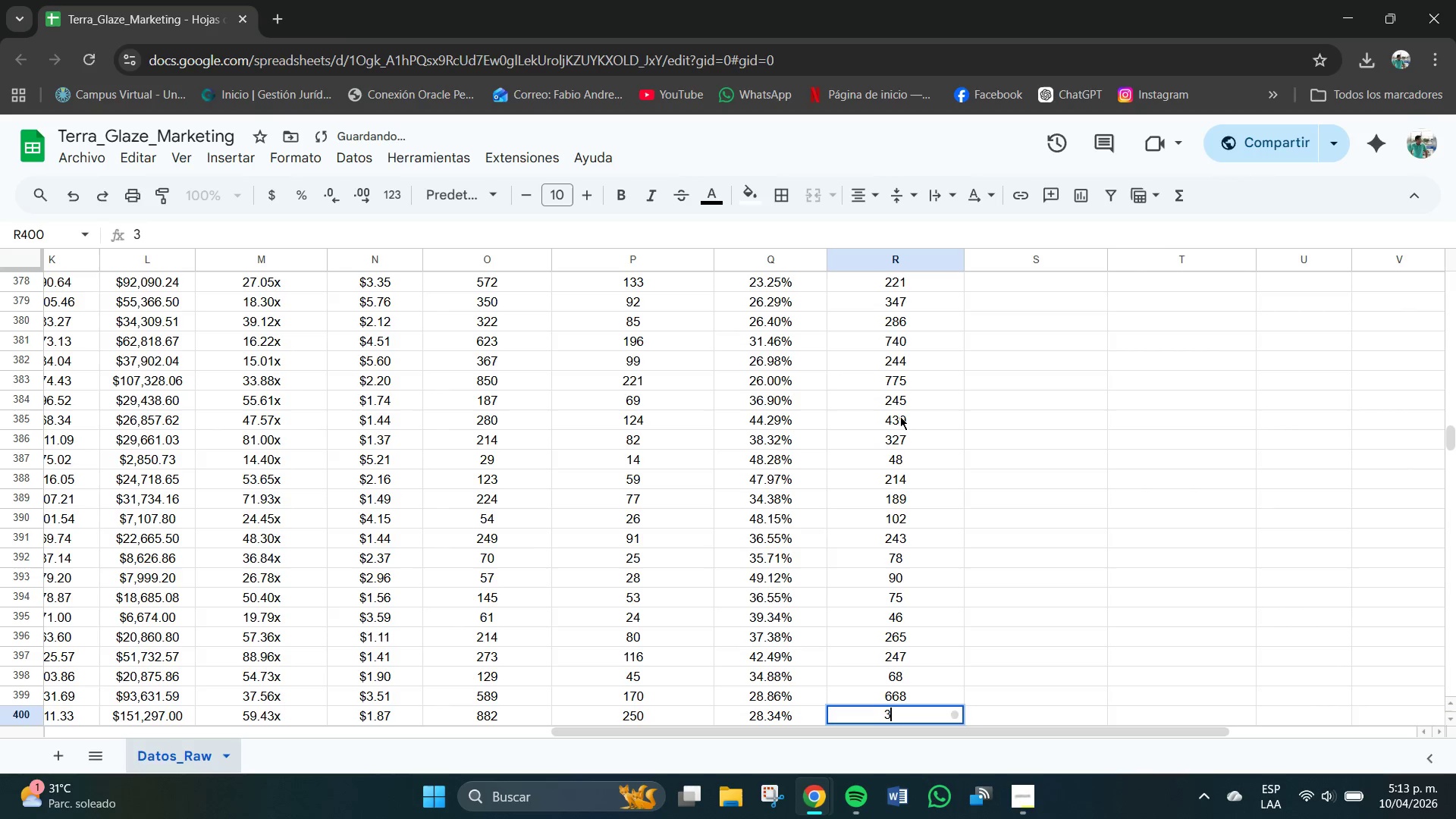 
key(Numpad4)
 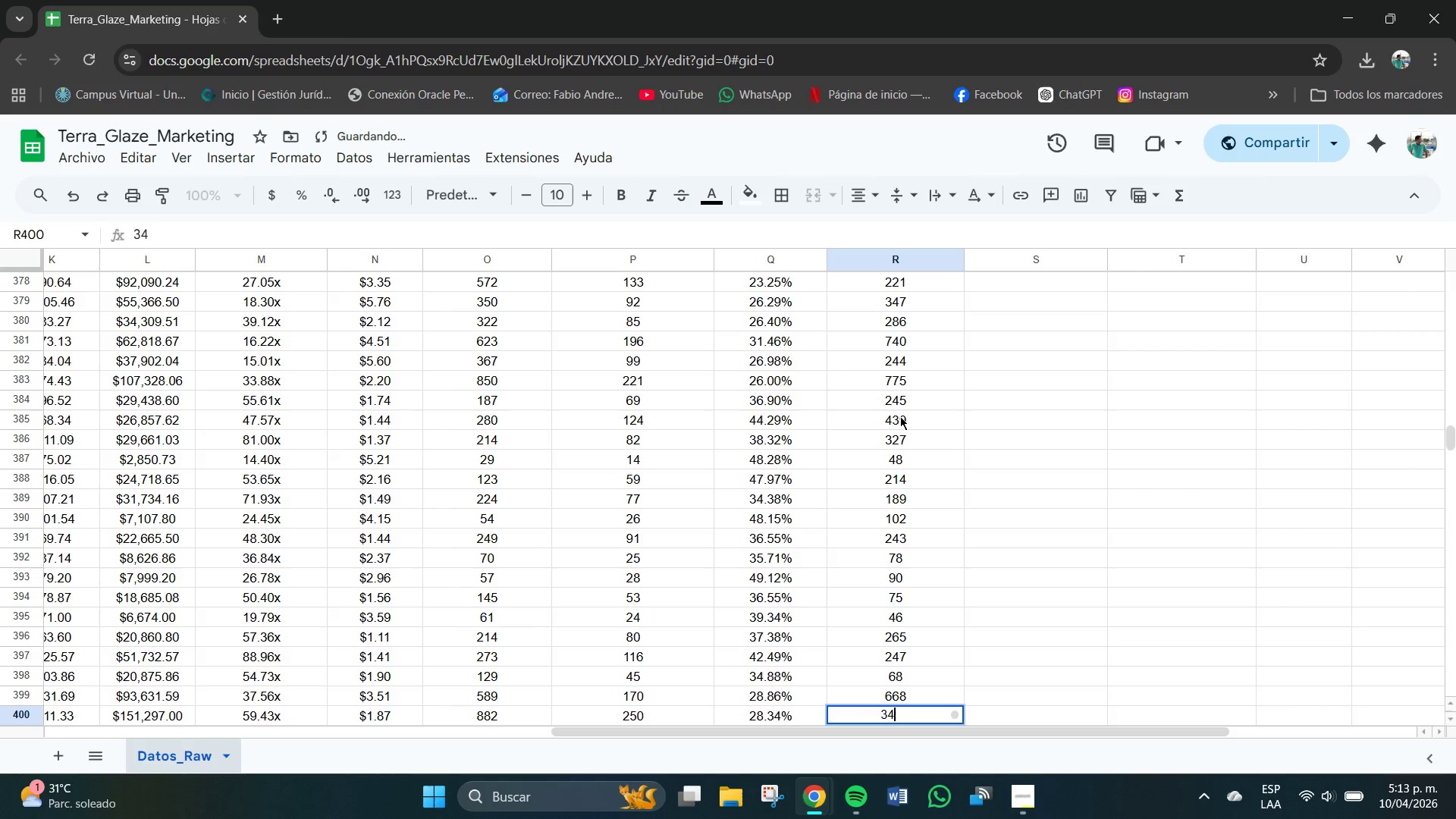 
key(Numpad4)
 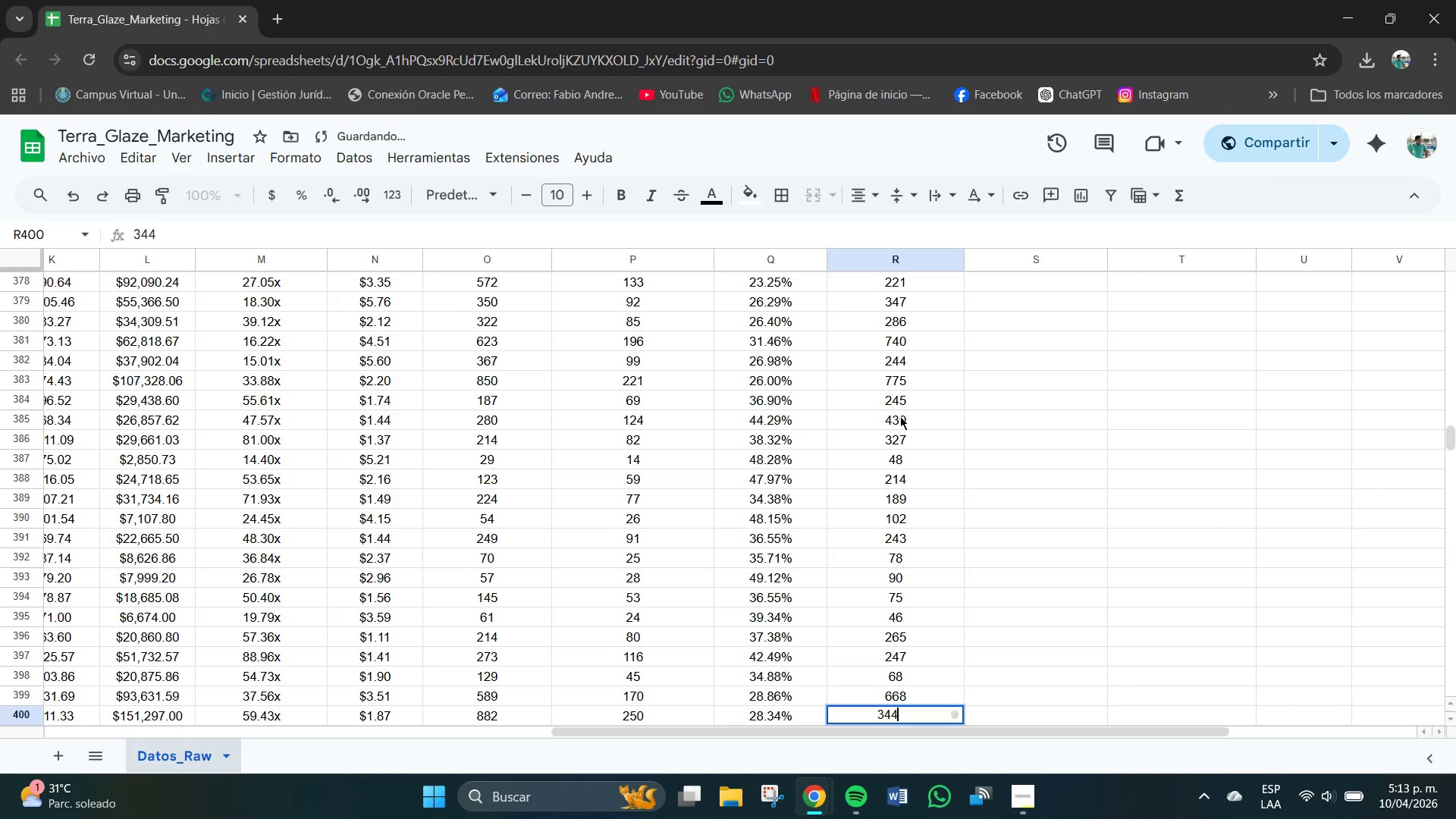 
key(NumpadEnter)
 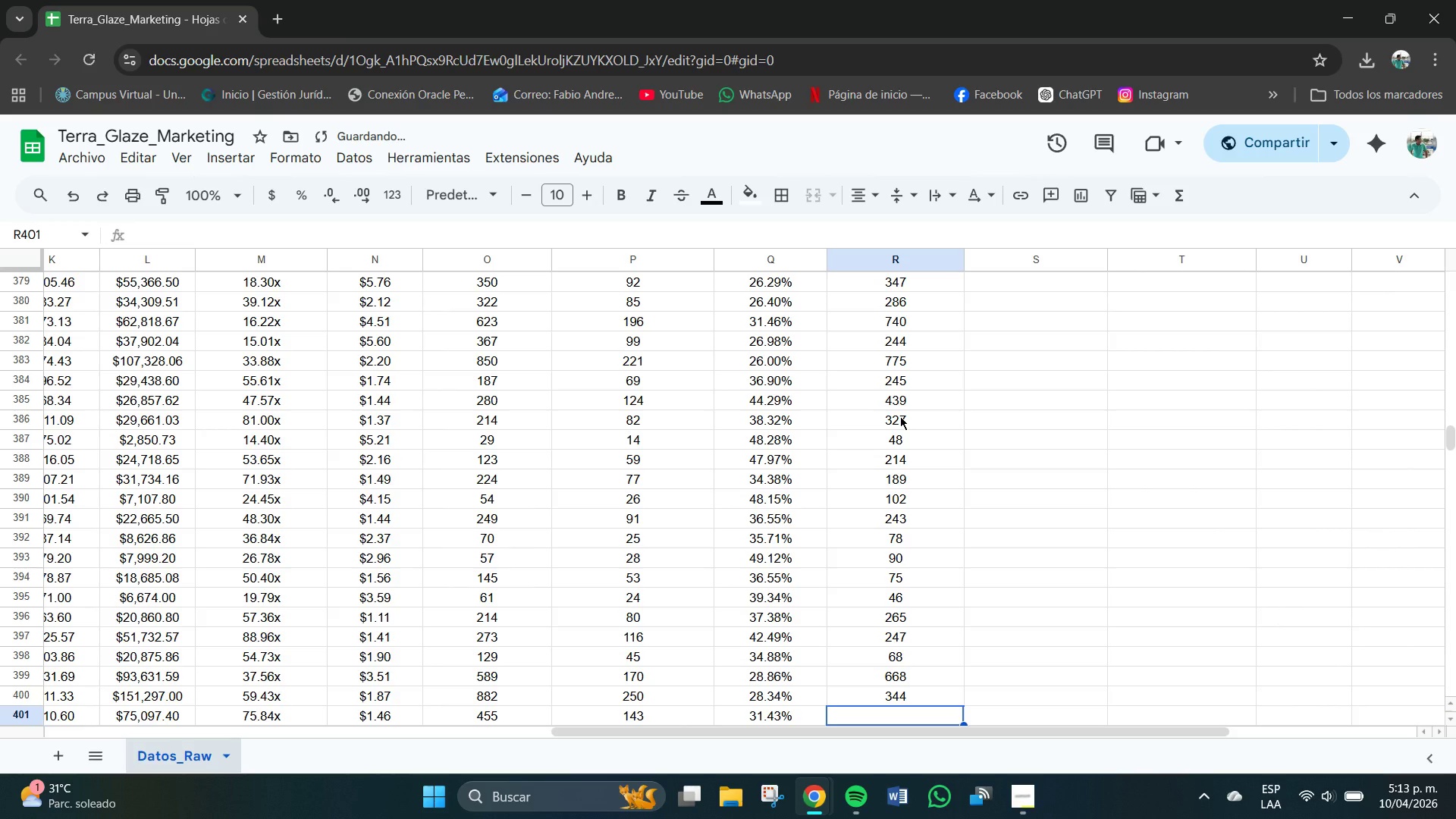 
key(Numpad3)
 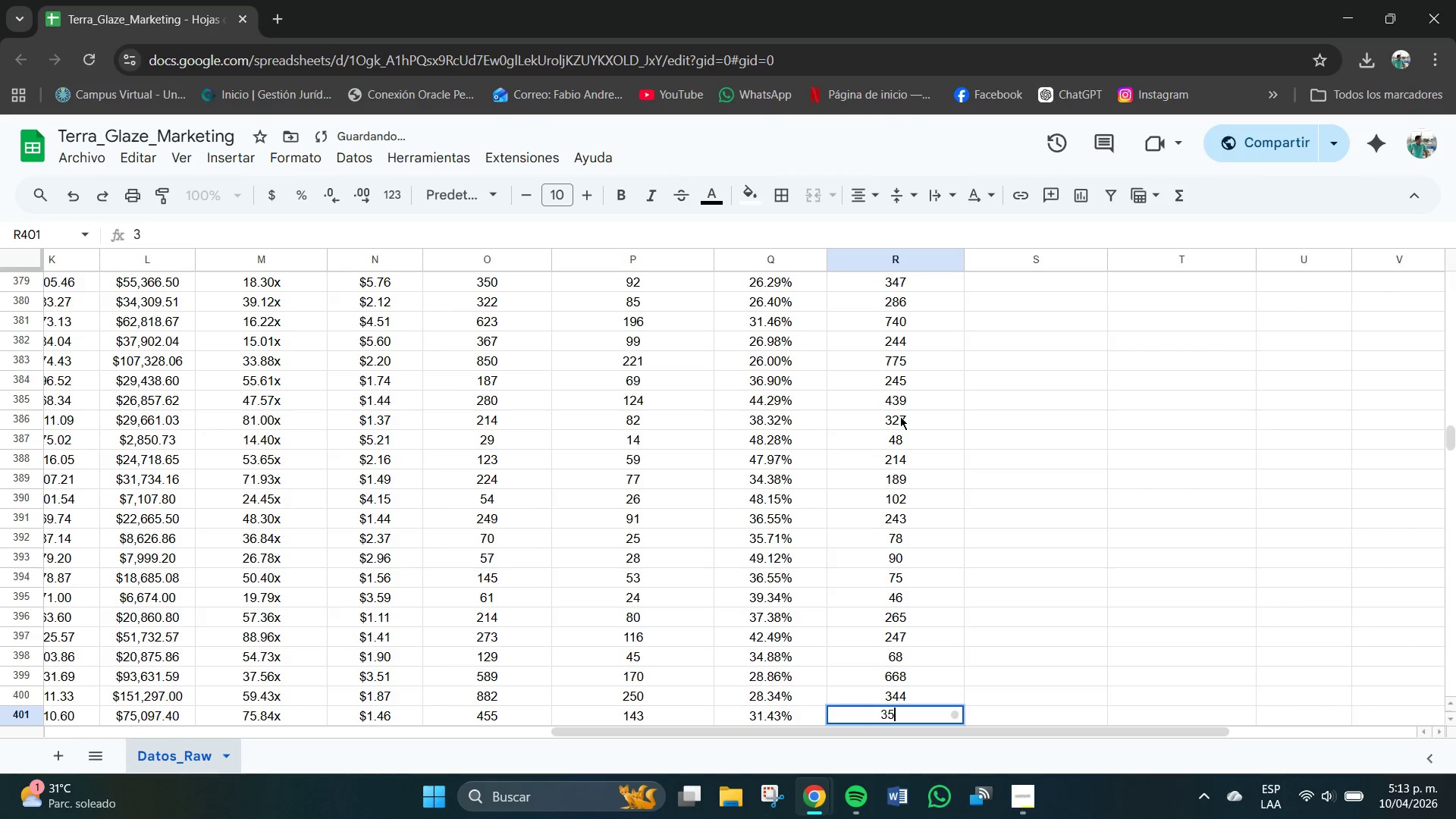 
key(Numpad5)
 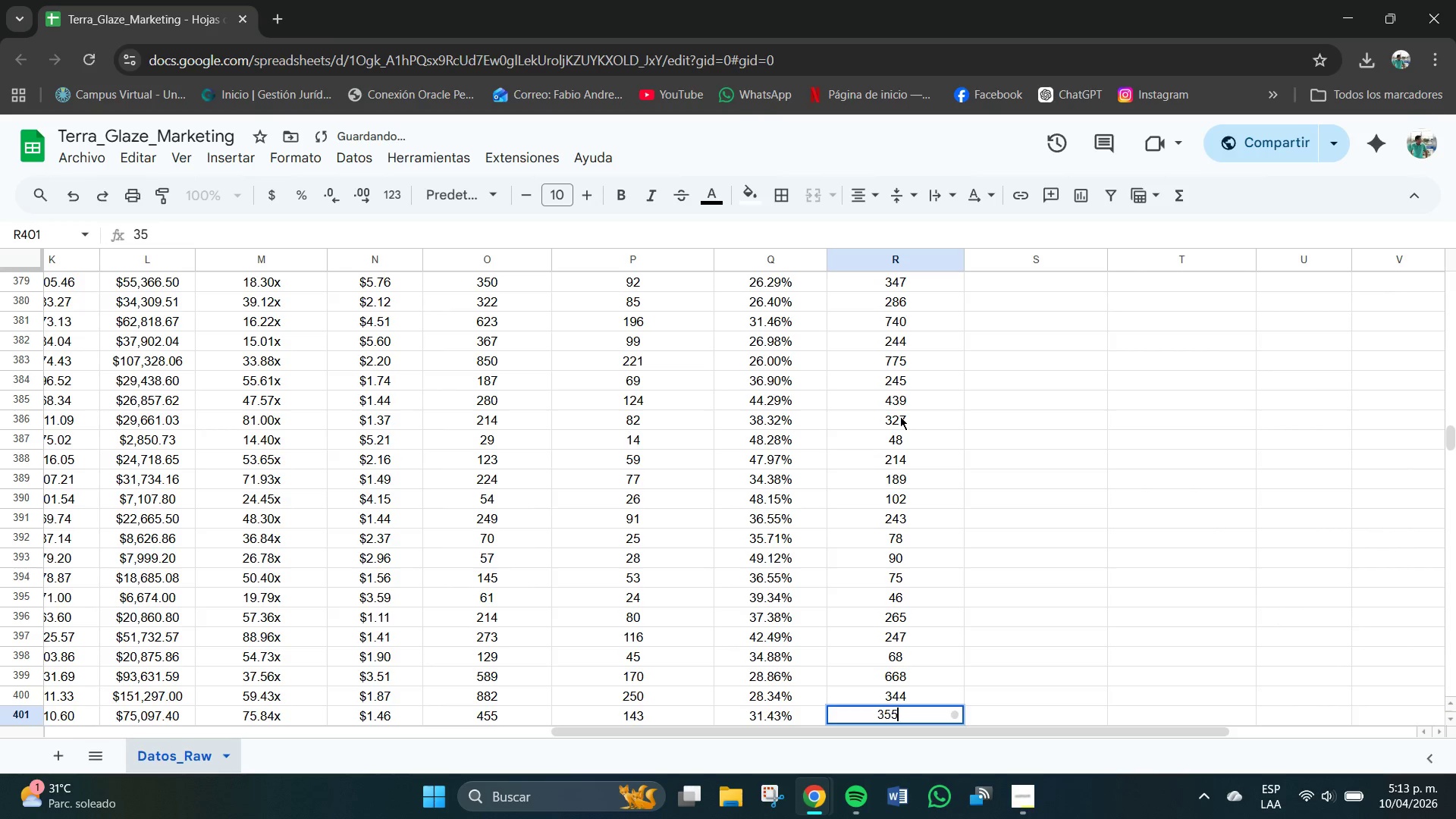 
key(Numpad5)
 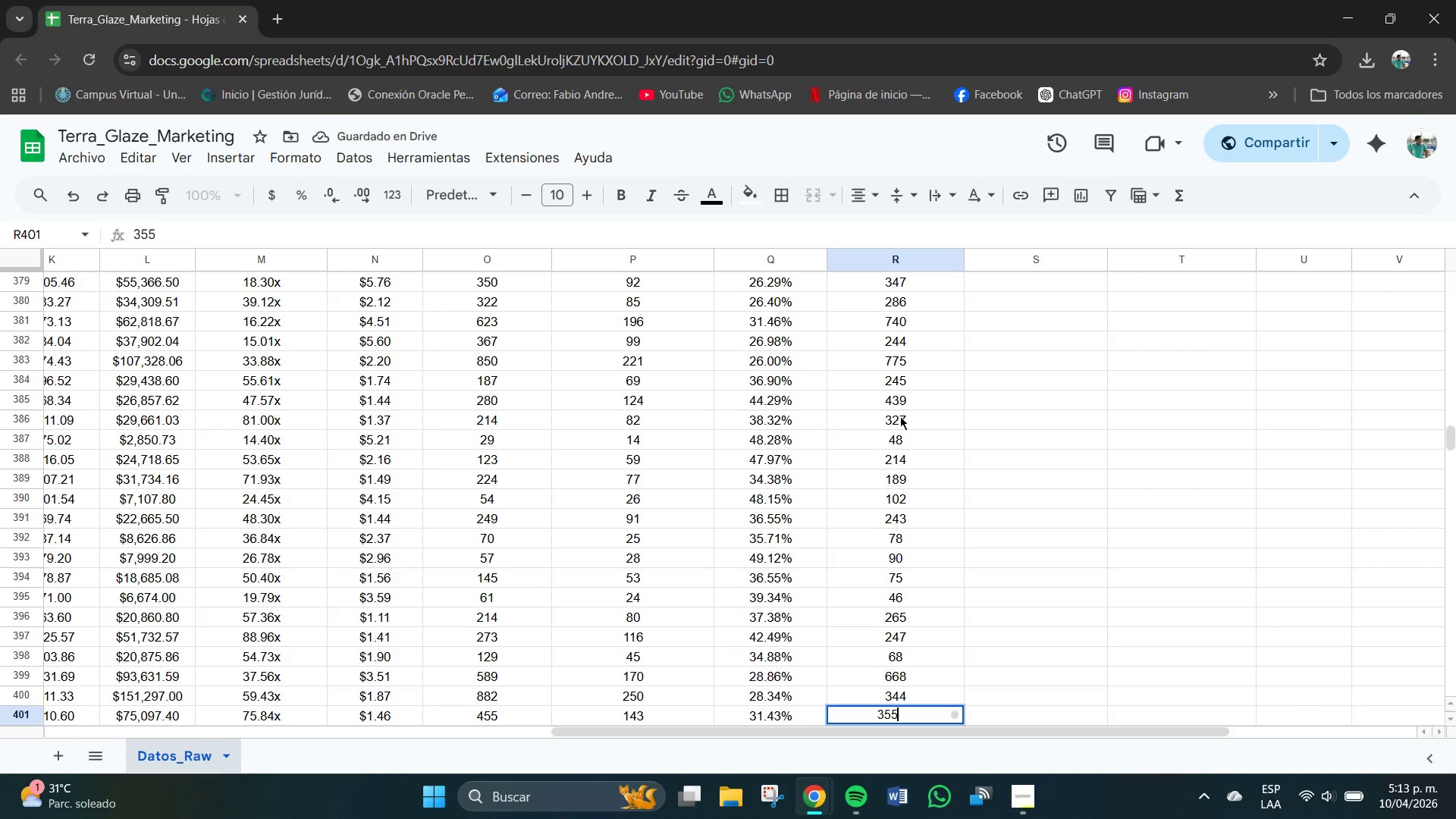 
key(NumpadEnter)
 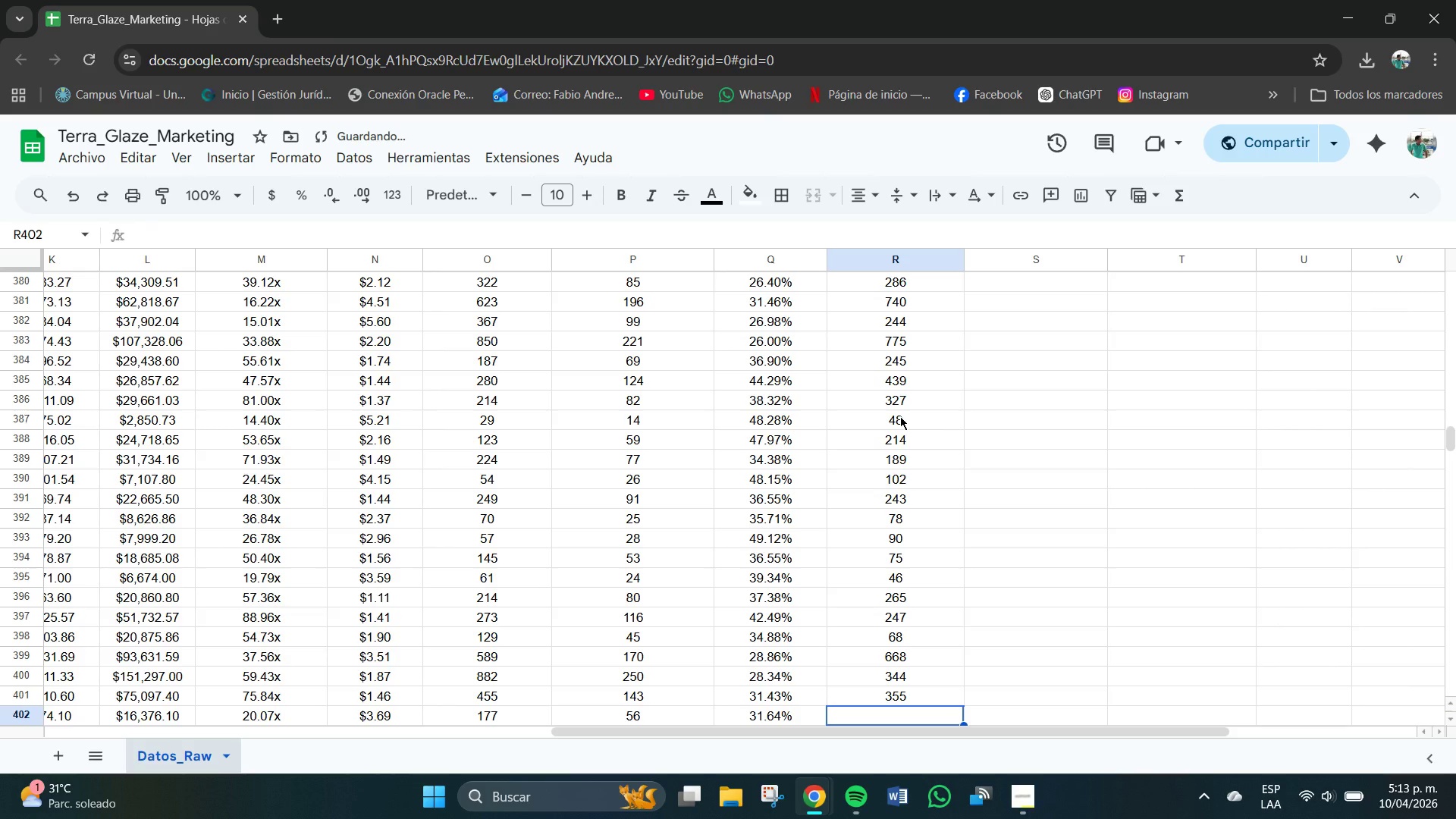 
key(Numpad1)
 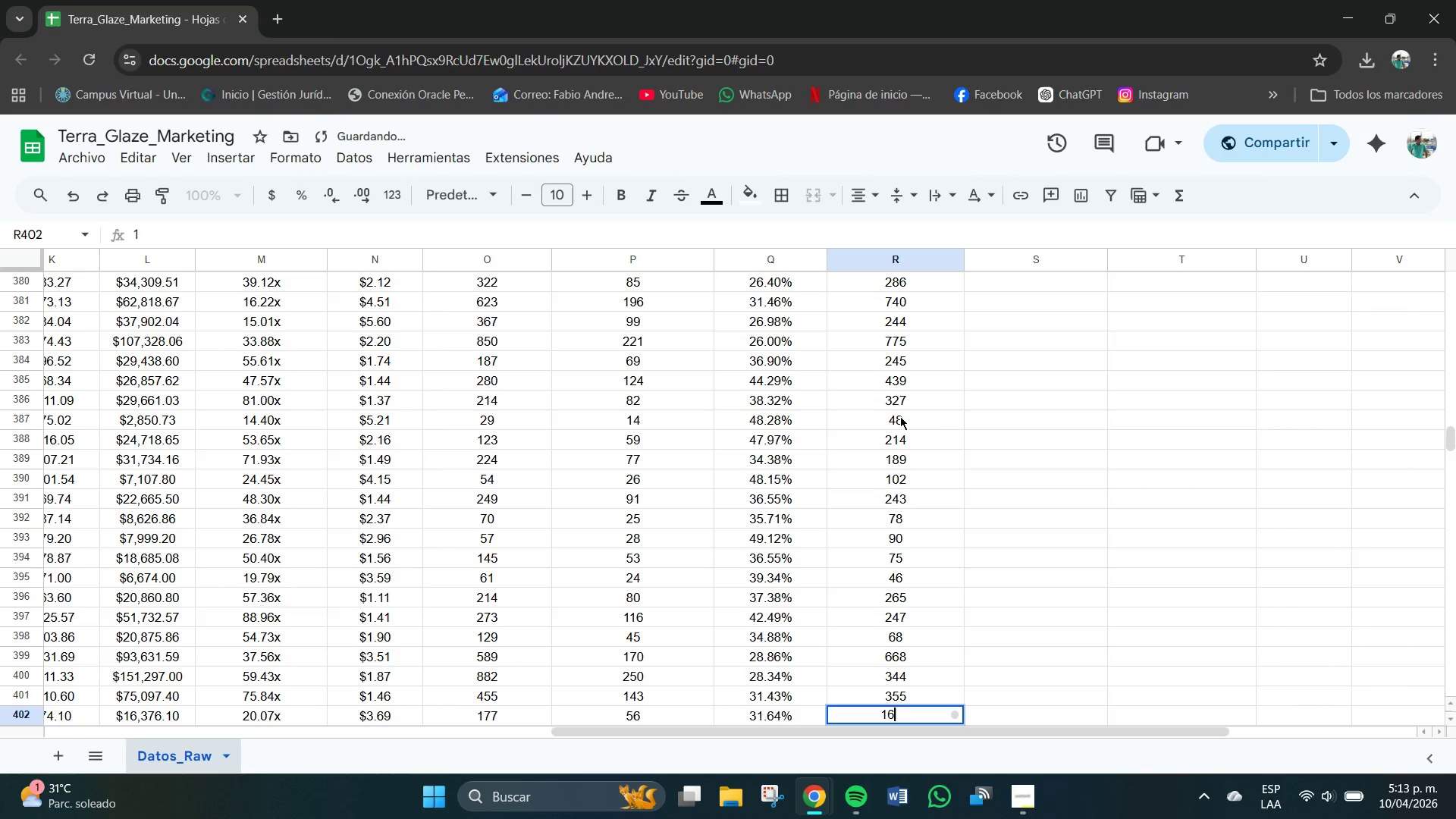 
key(Numpad6)
 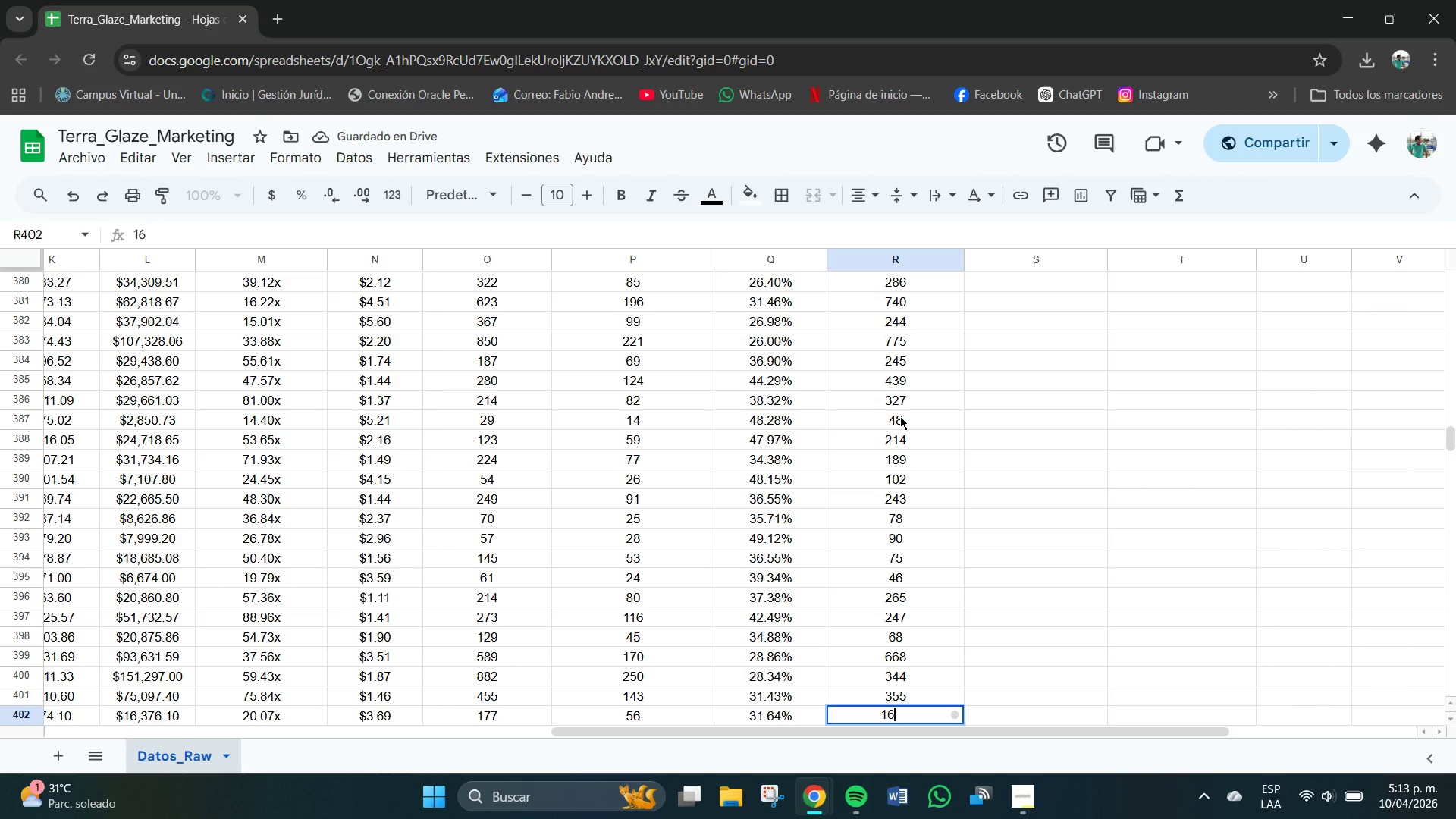 
key(Numpad0)
 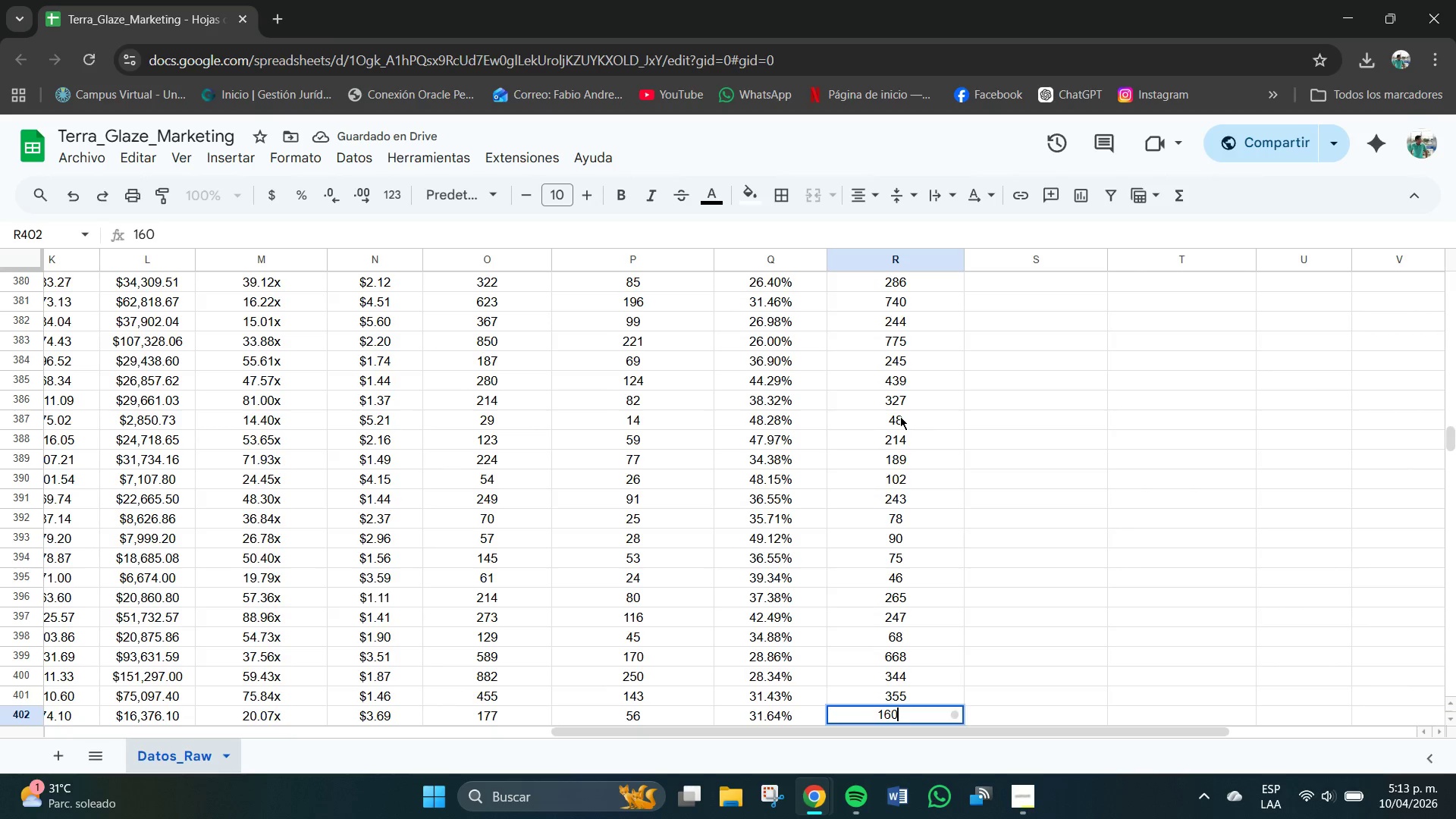 
key(NumpadEnter)
 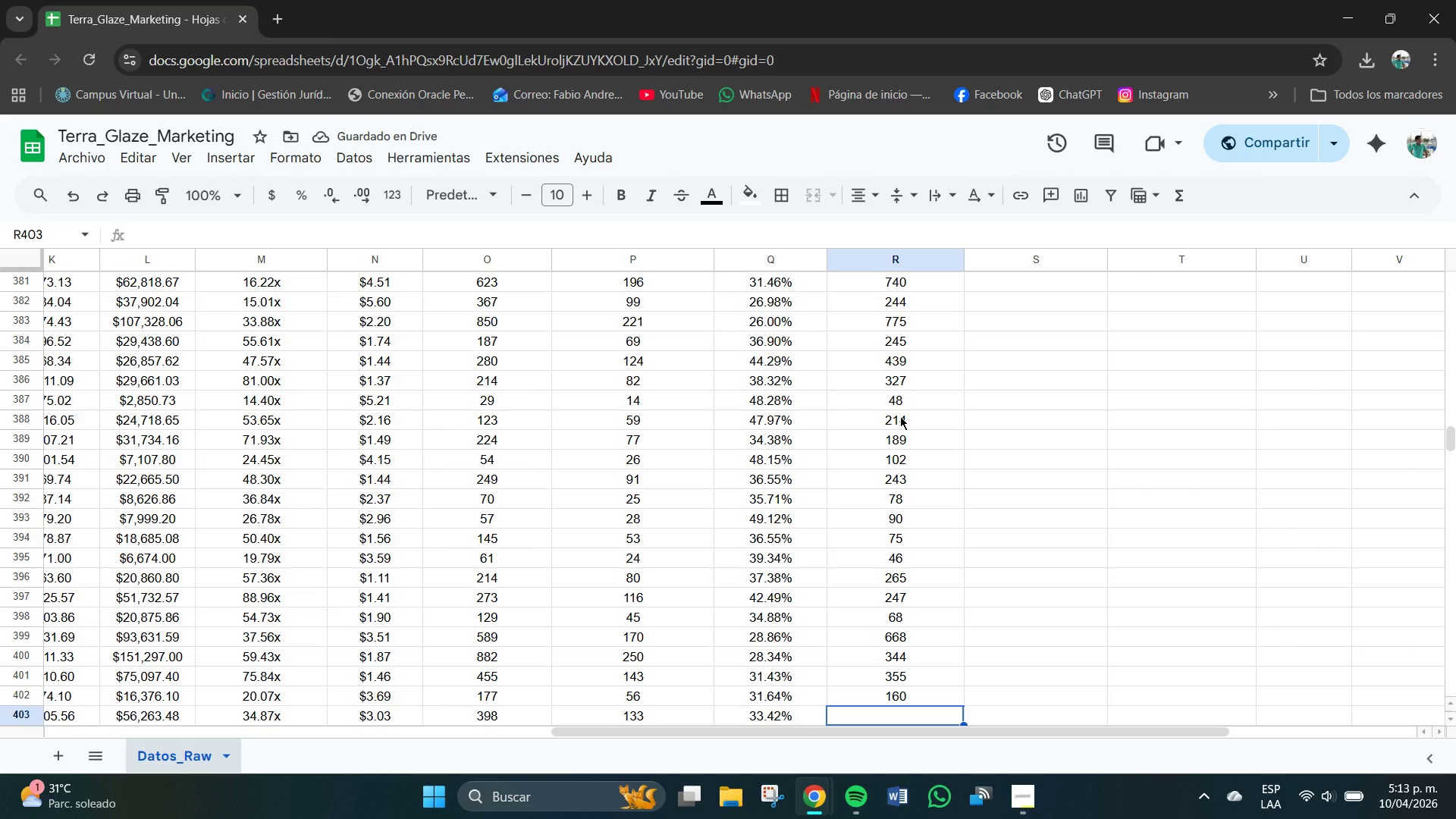 
wait(8.72)
 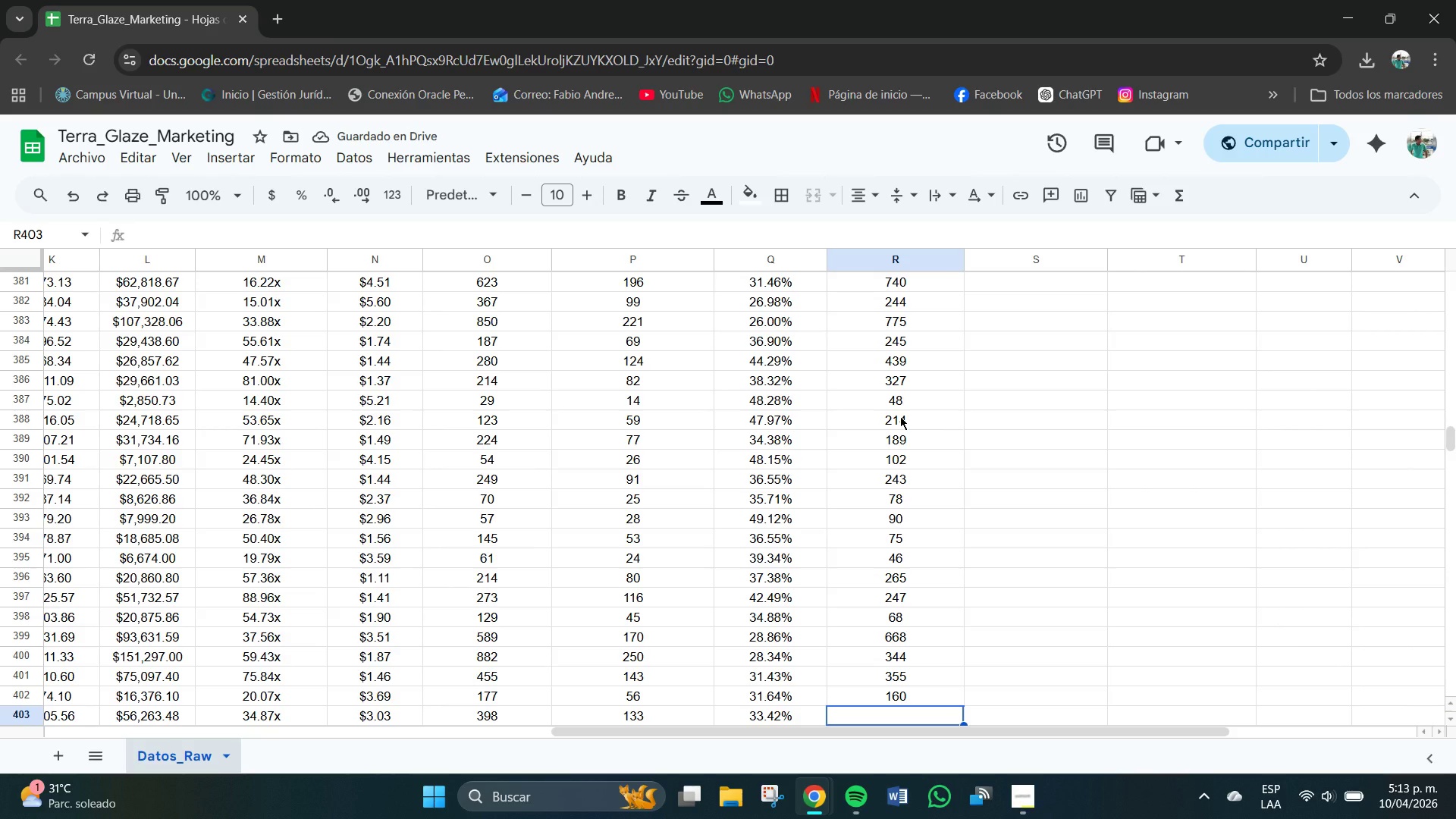 
key(Numpad3)
 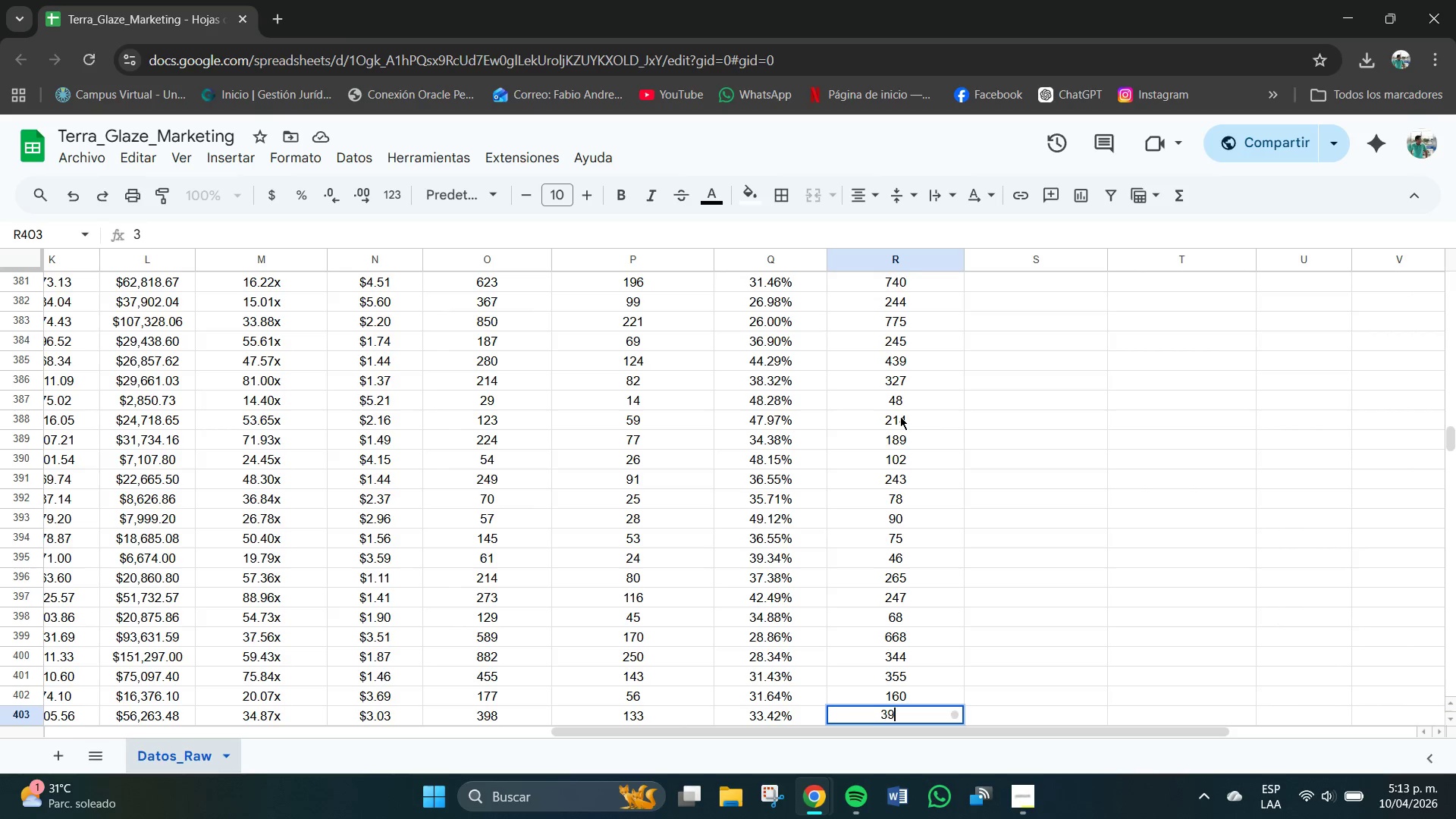 
key(Numpad9)
 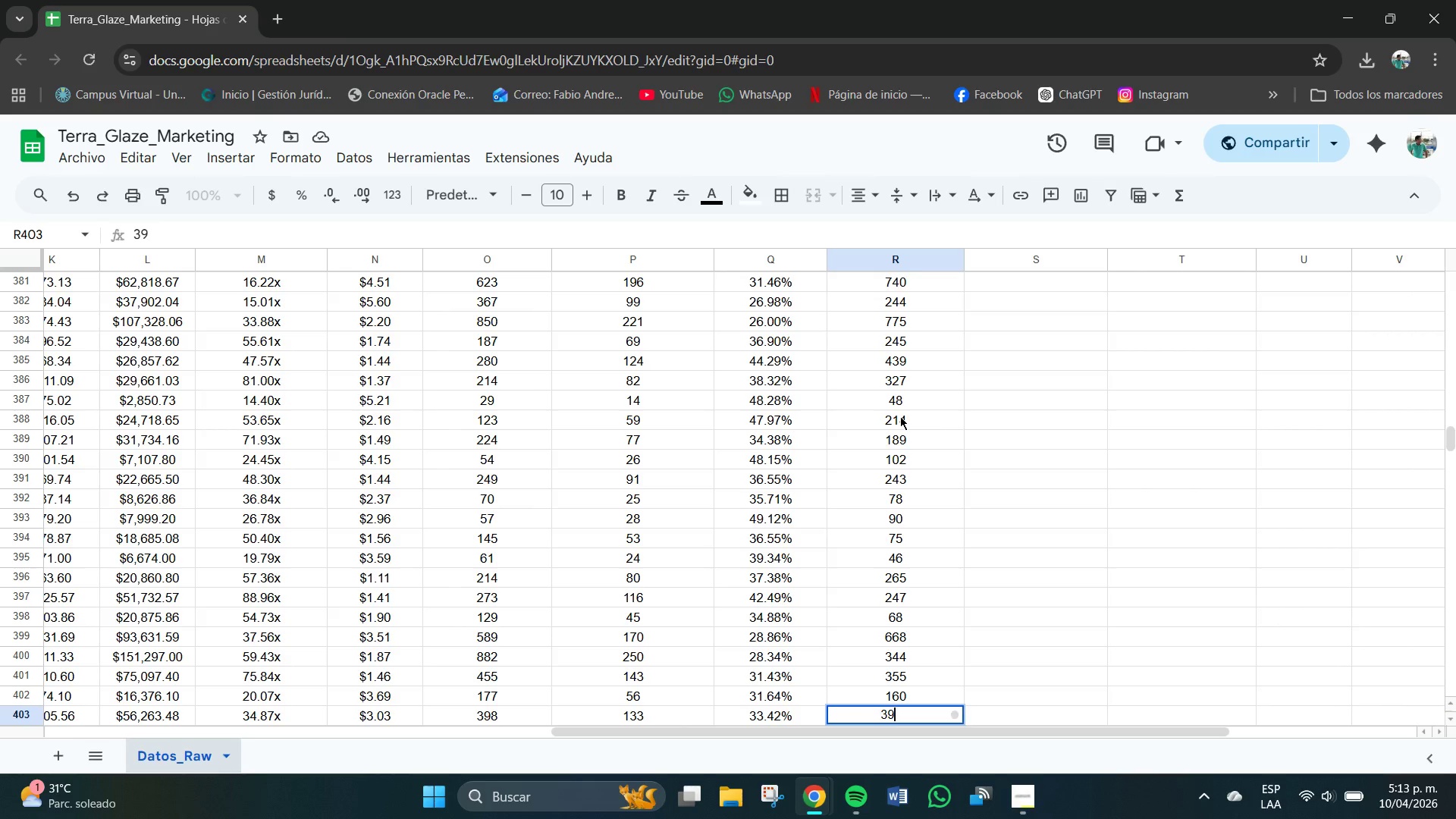 
key(Numpad3)
 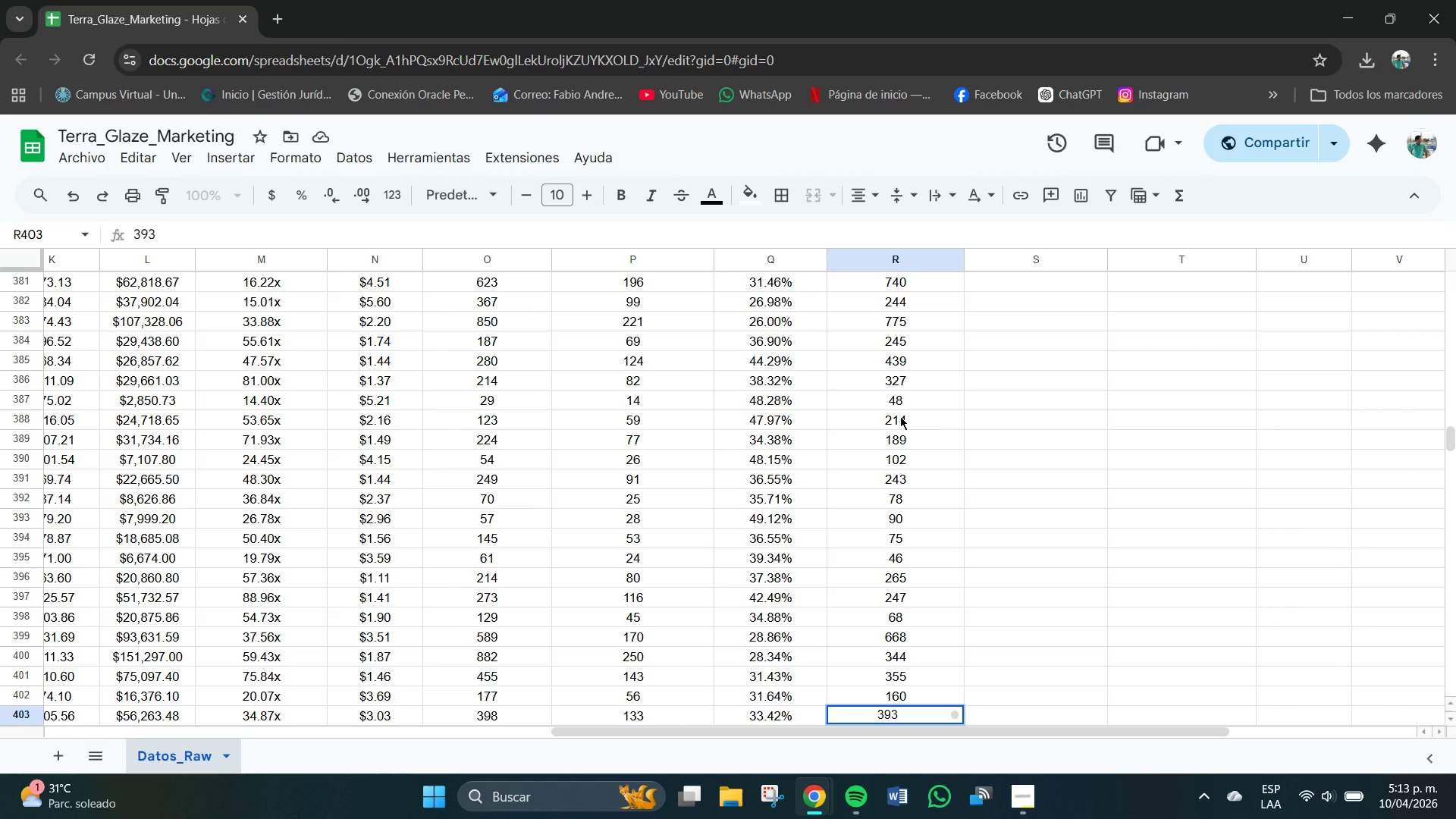 
key(NumpadEnter)
 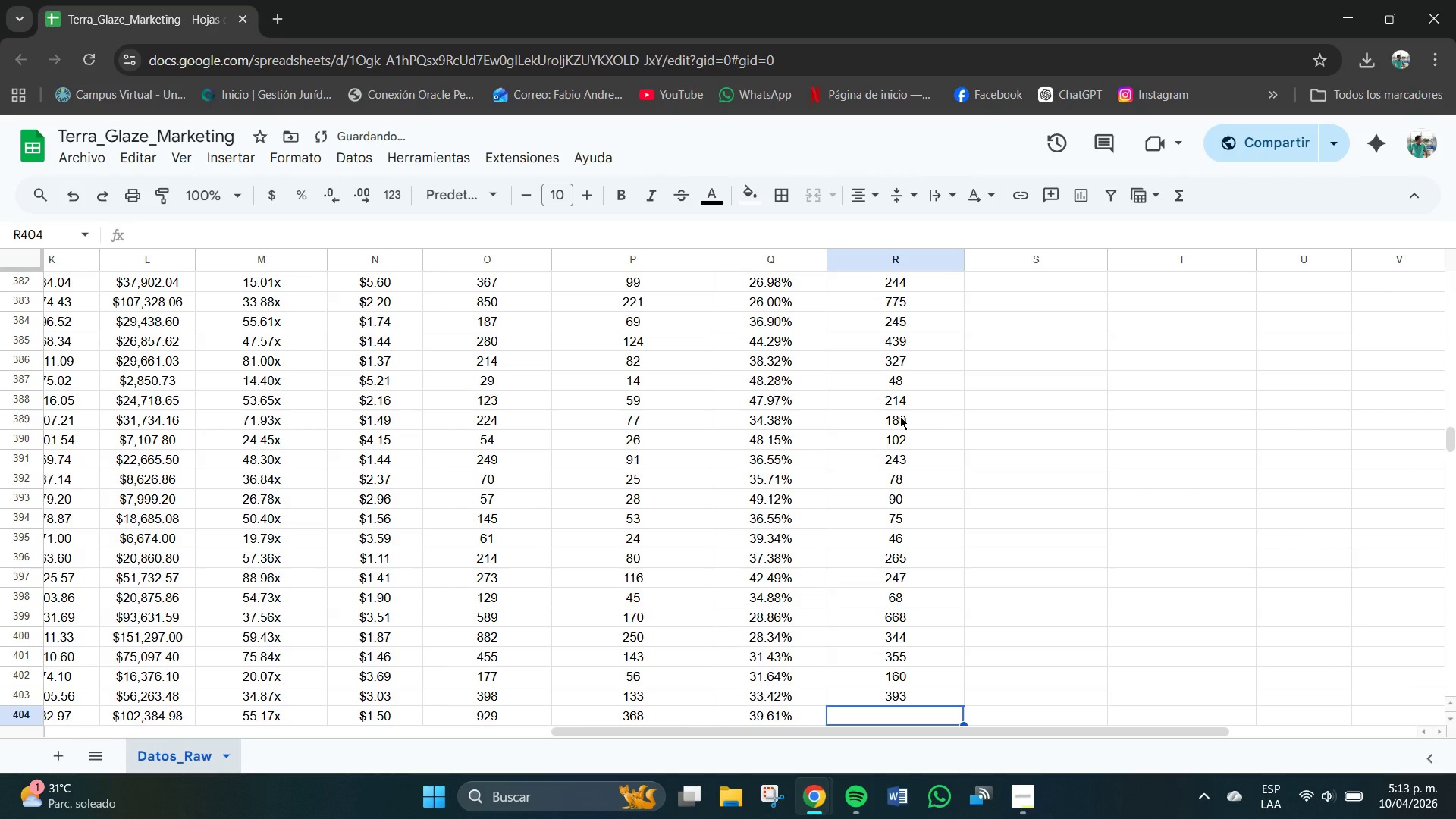 
key(Numpad1)
 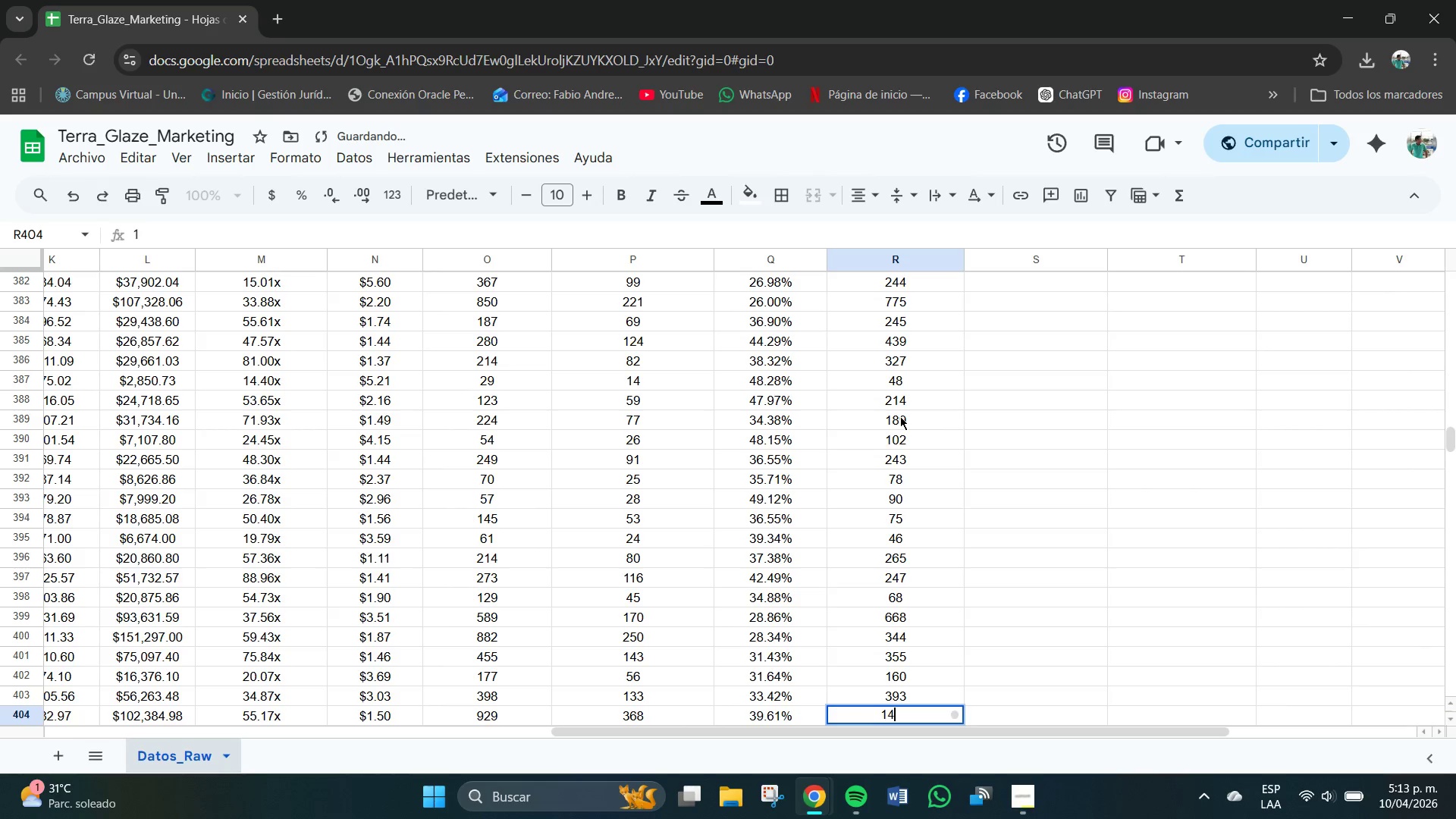 
key(Numpad4)
 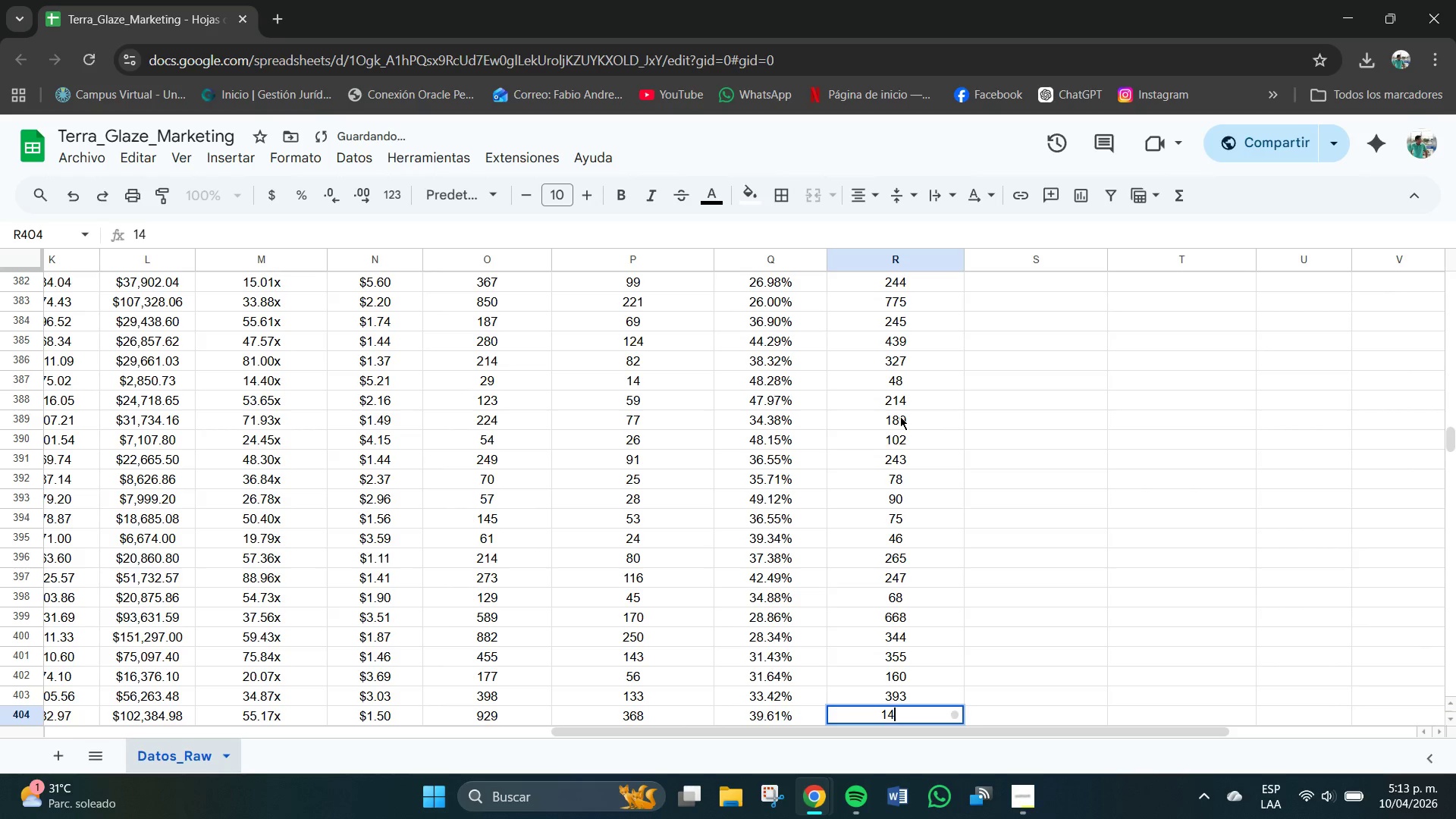 
key(Numpad0)
 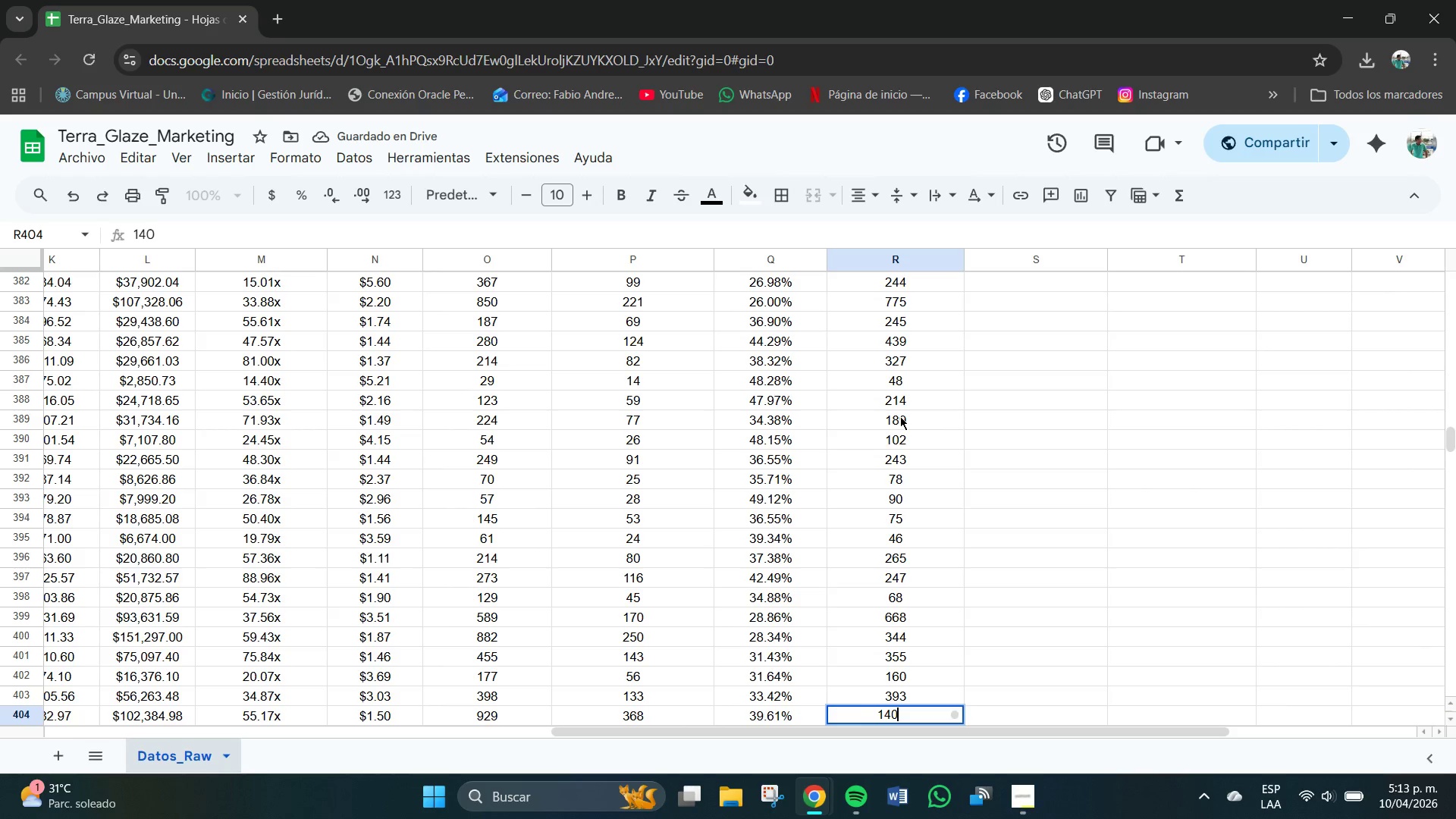 
key(Numpad7)
 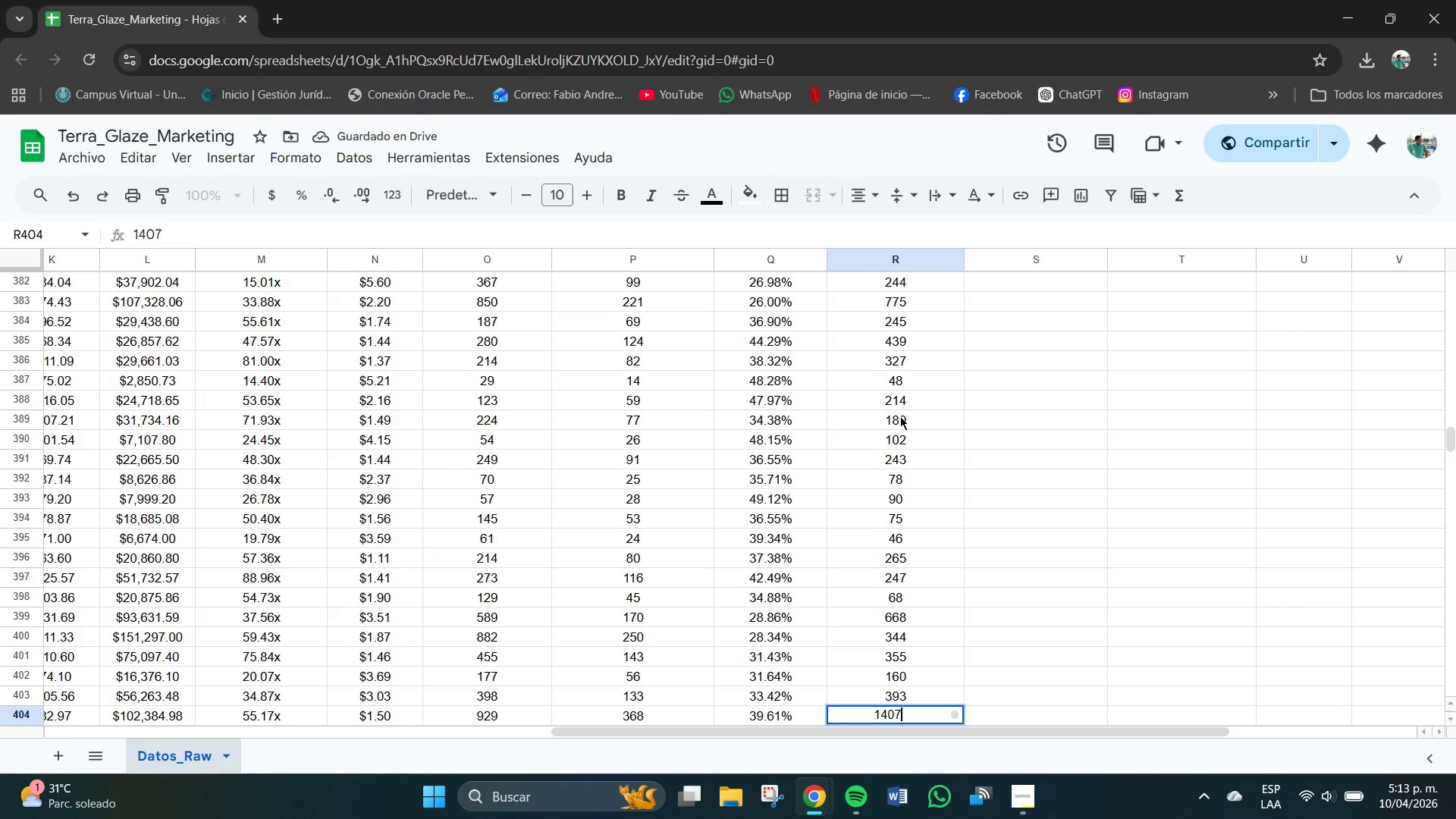 
key(NumpadEnter)
 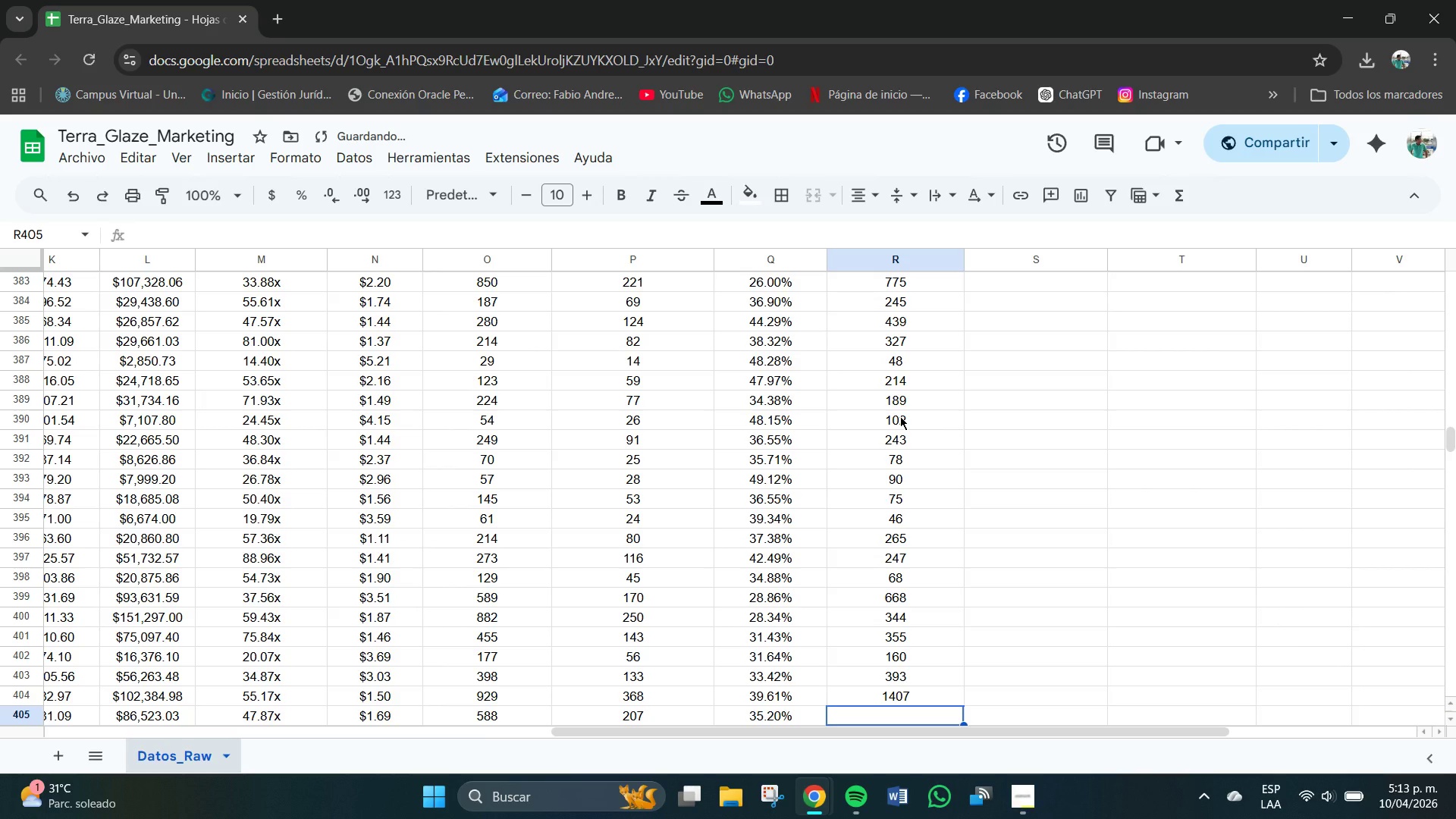 
key(Numpad6)
 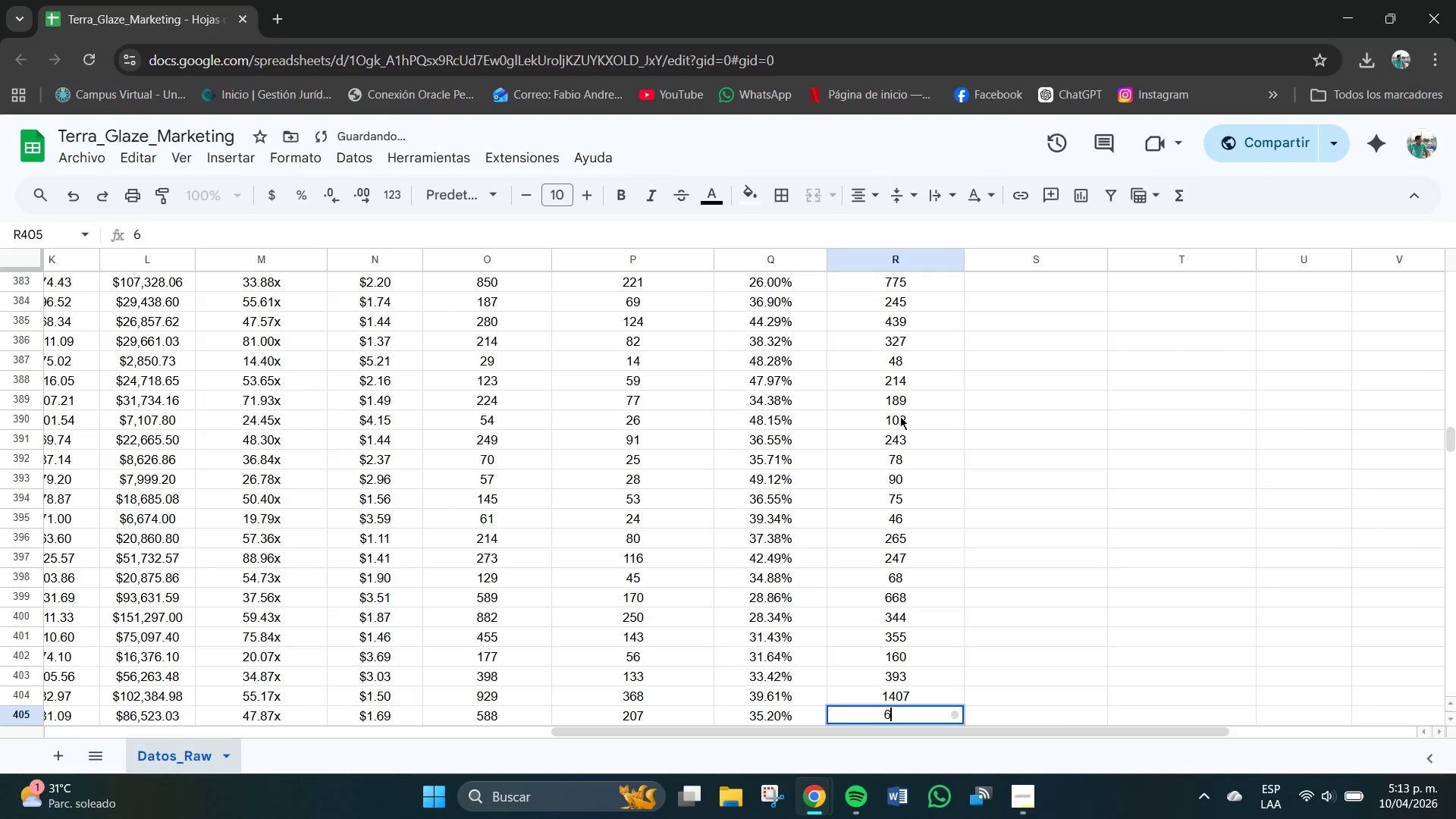 
key(Numpad1)
 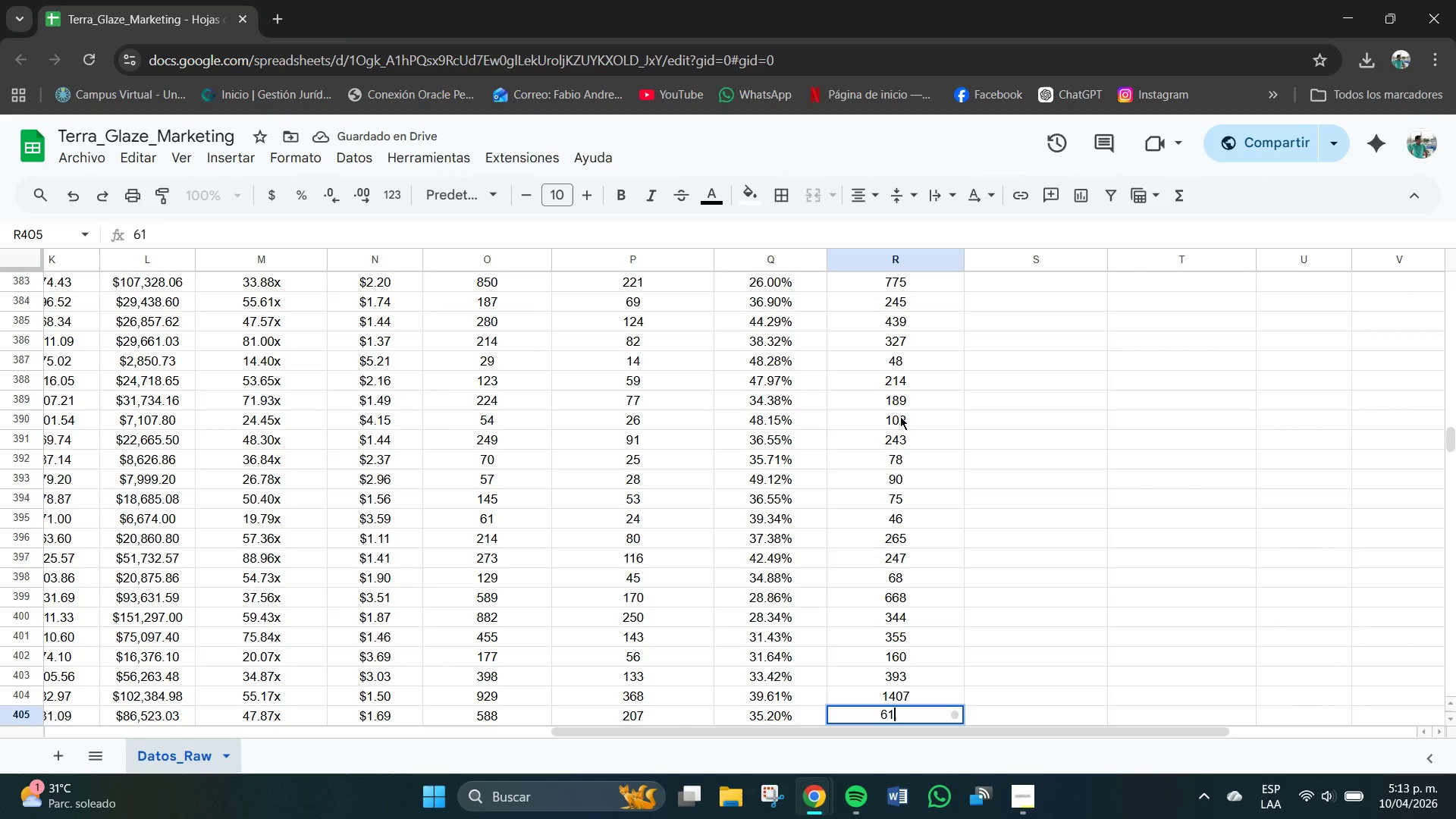 
key(Numpad5)
 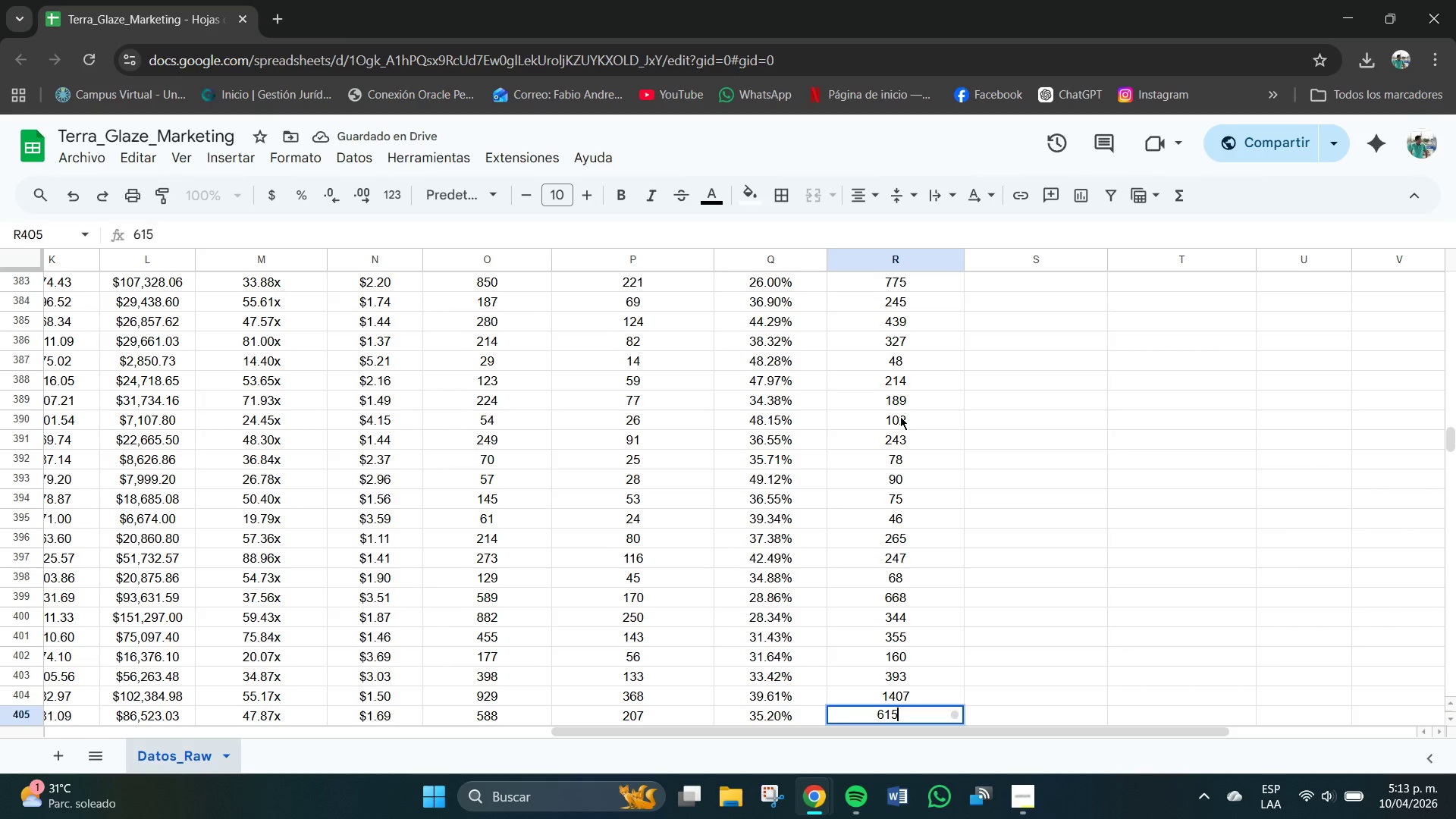 
key(NumpadEnter)
 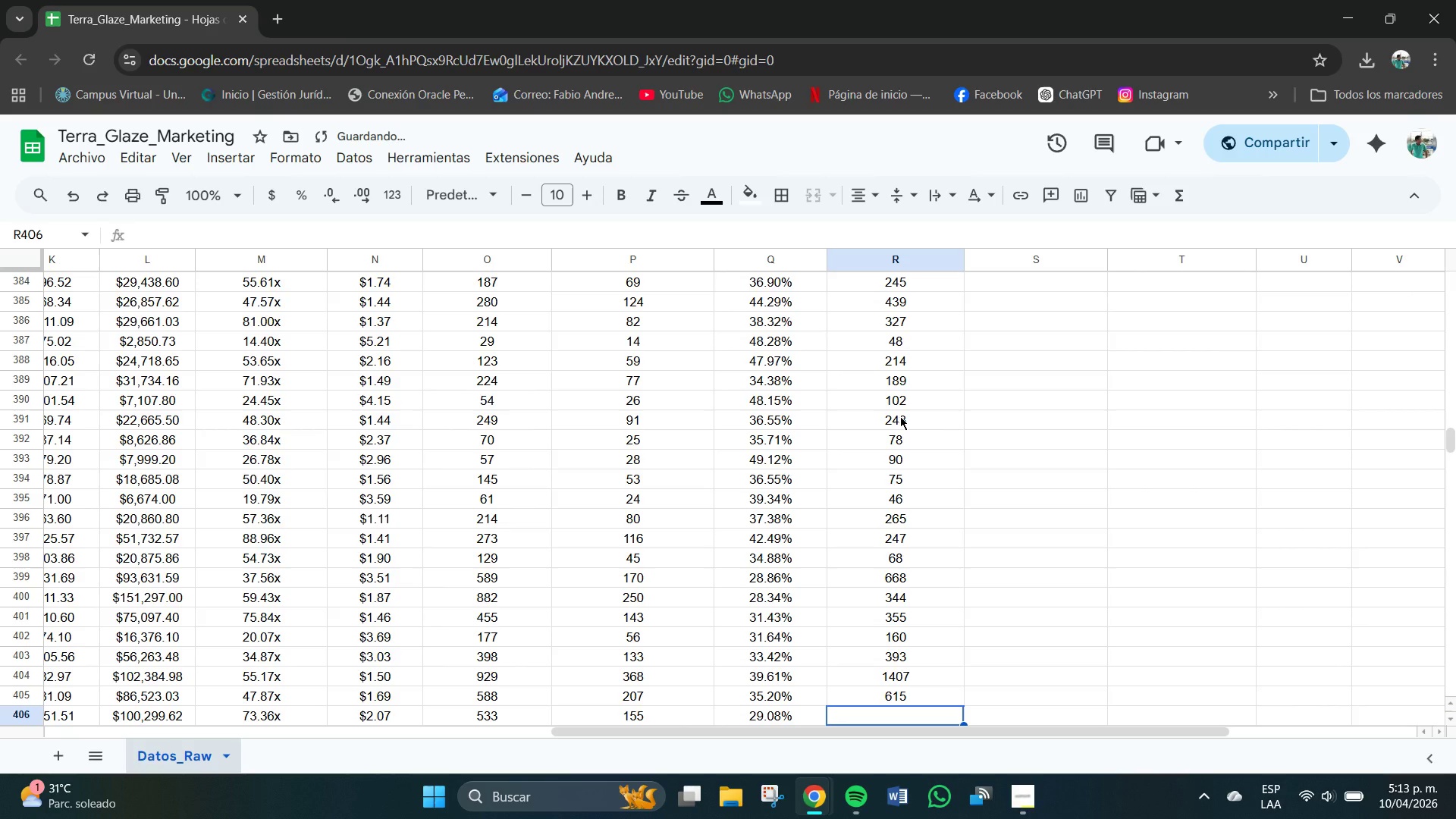 
key(Numpad2)
 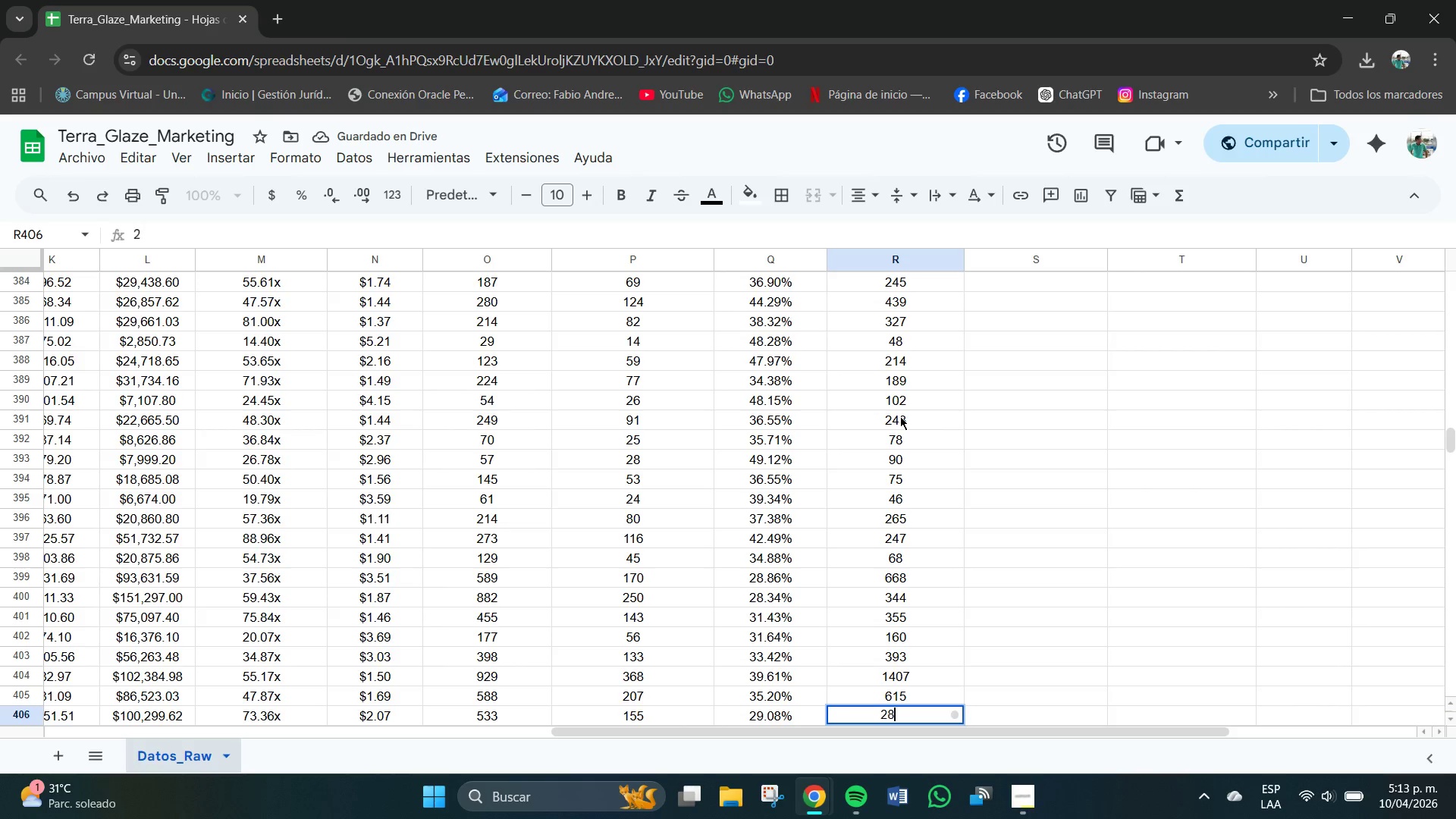 
key(Numpad8)
 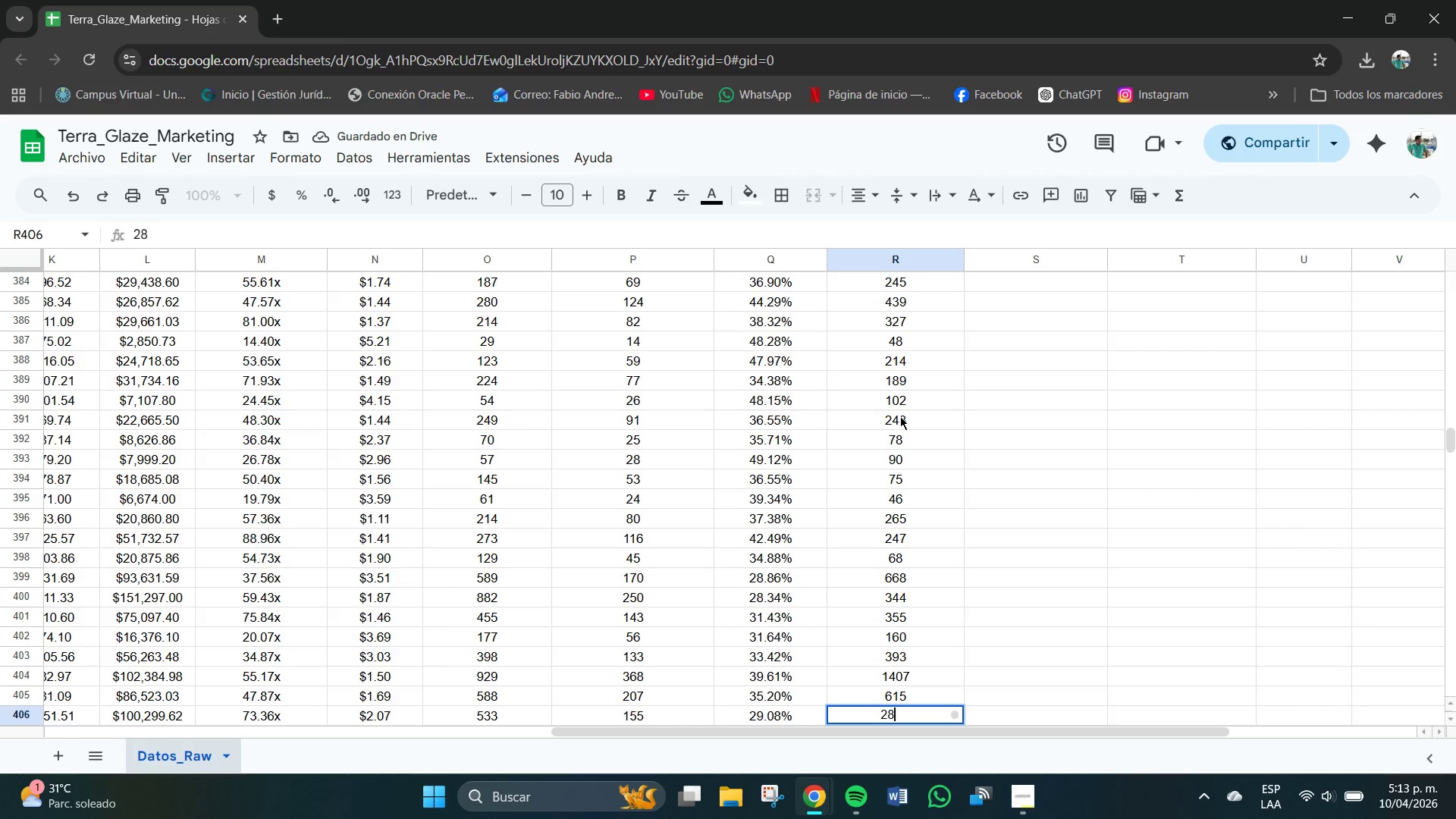 
key(Numpad0)
 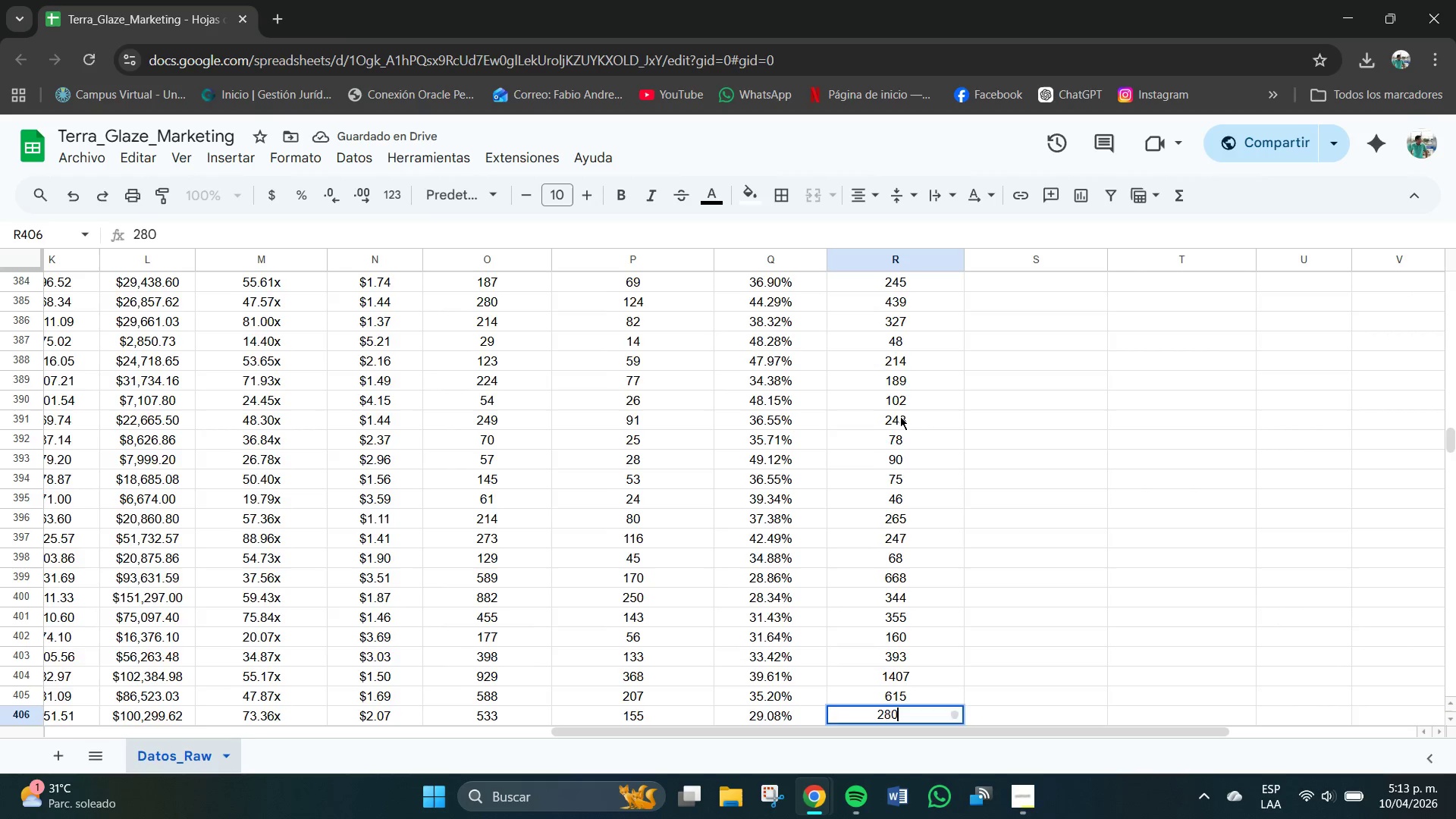 
key(NumpadEnter)
 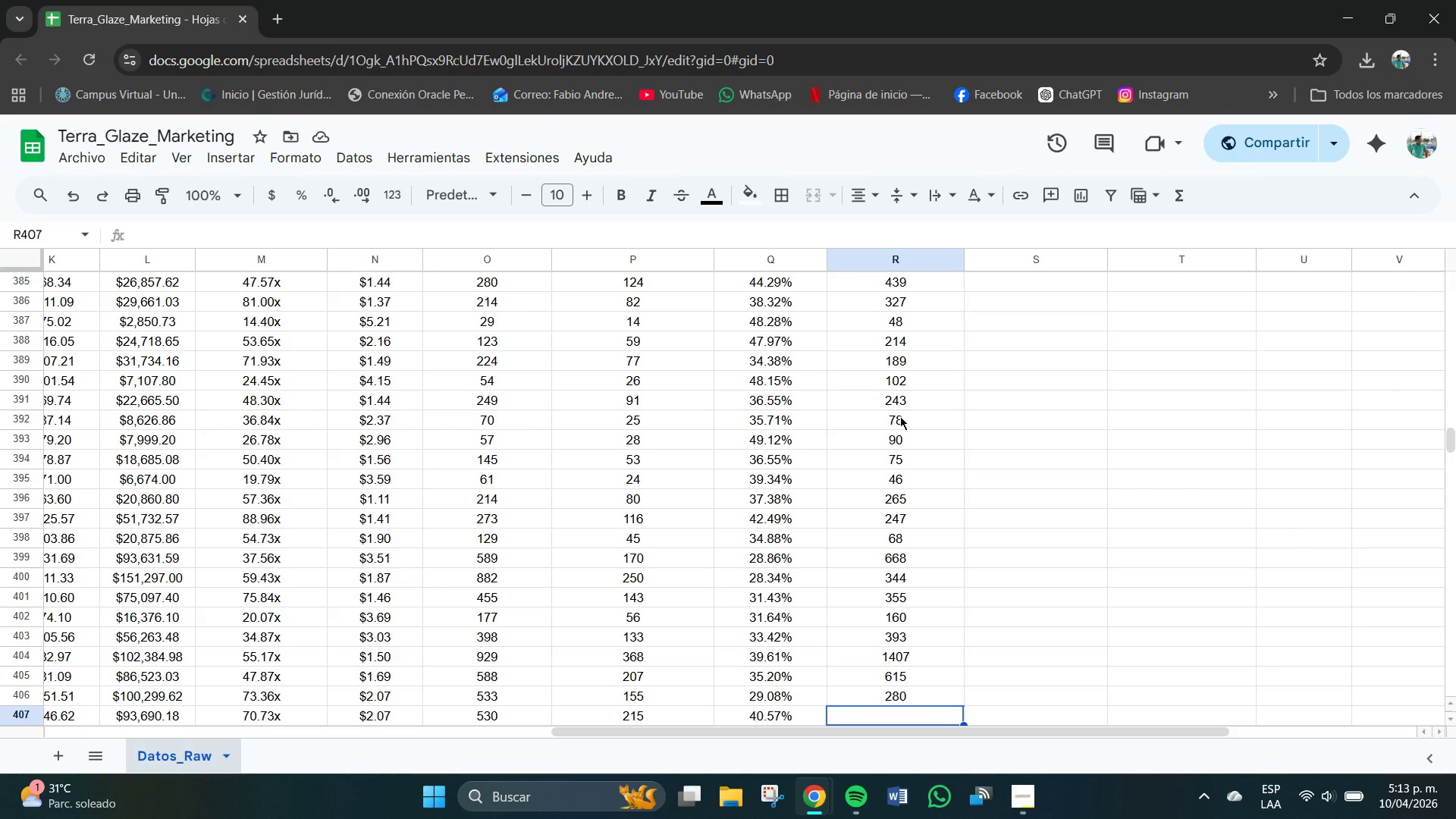 
wait(10.66)
 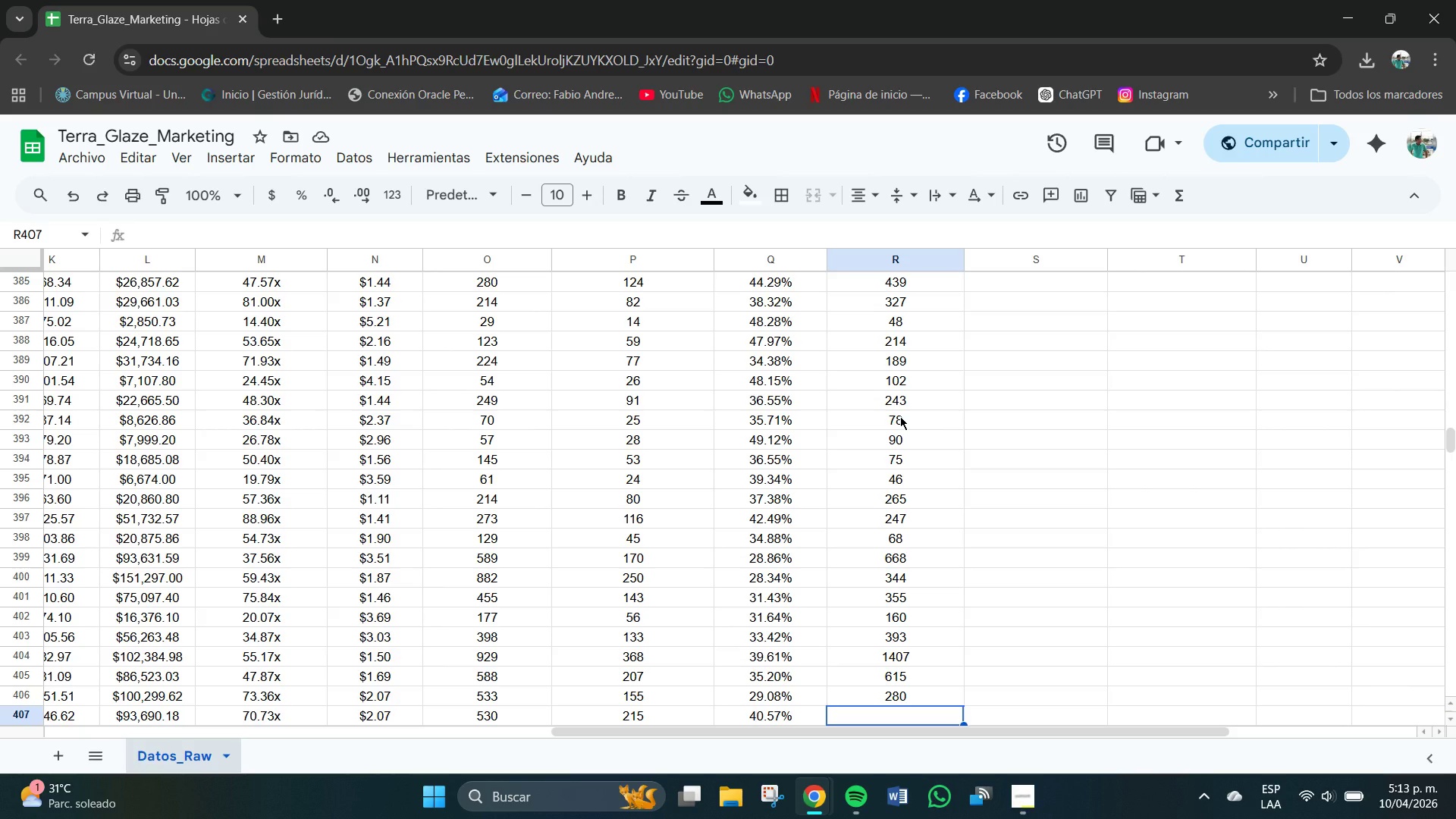 
key(Numpad5)
 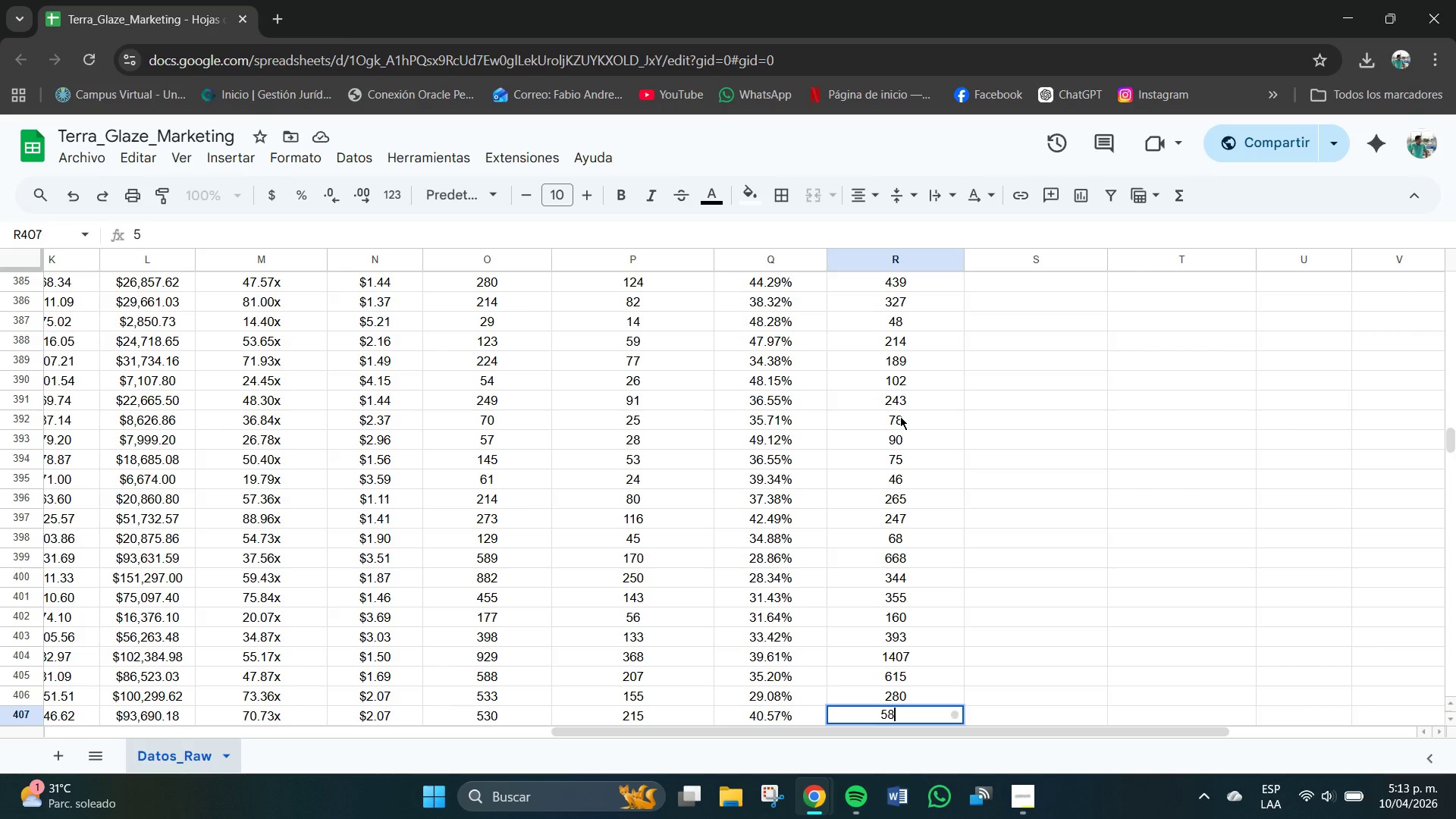 
key(Numpad8)
 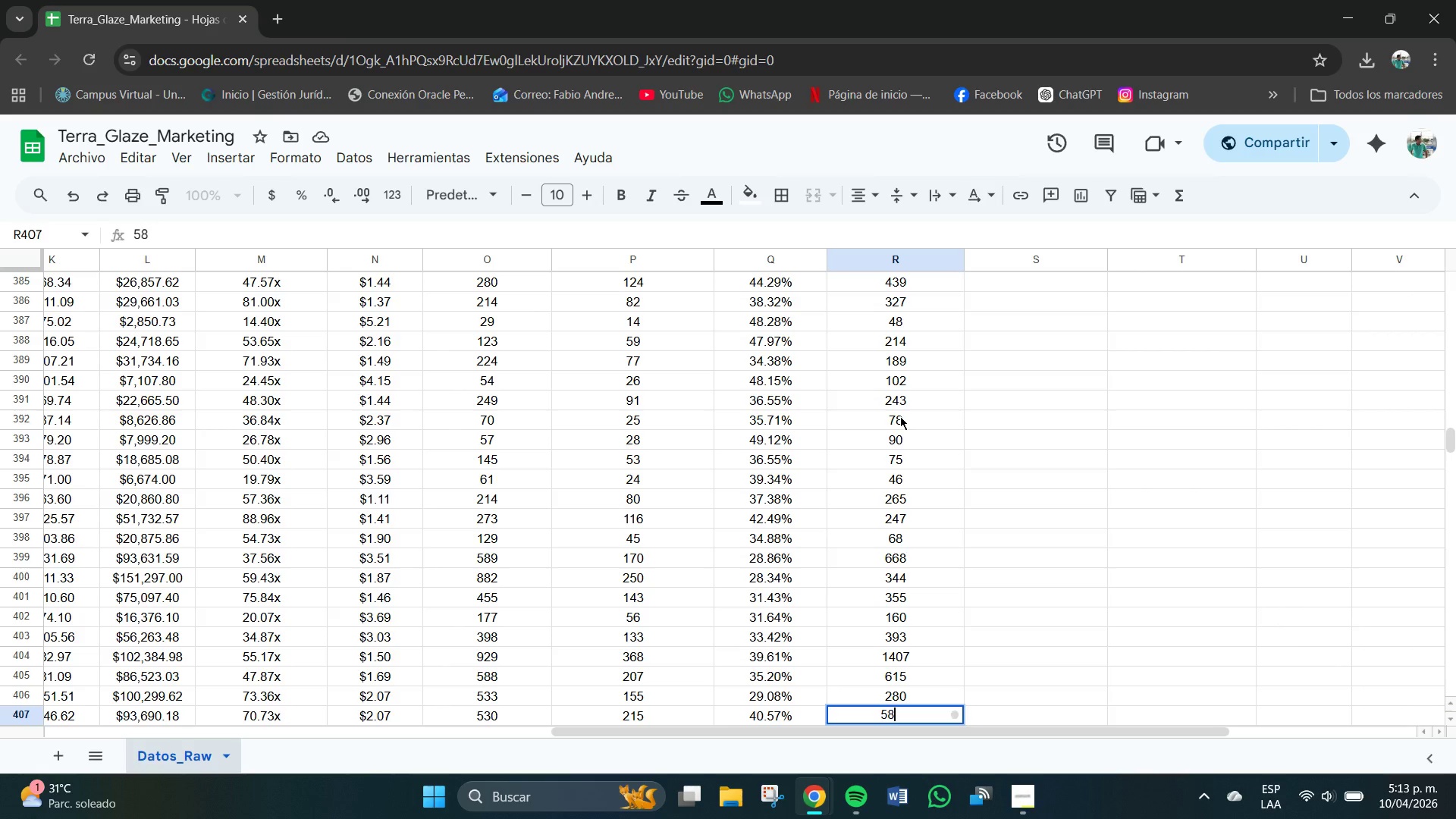 
key(Numpad5)
 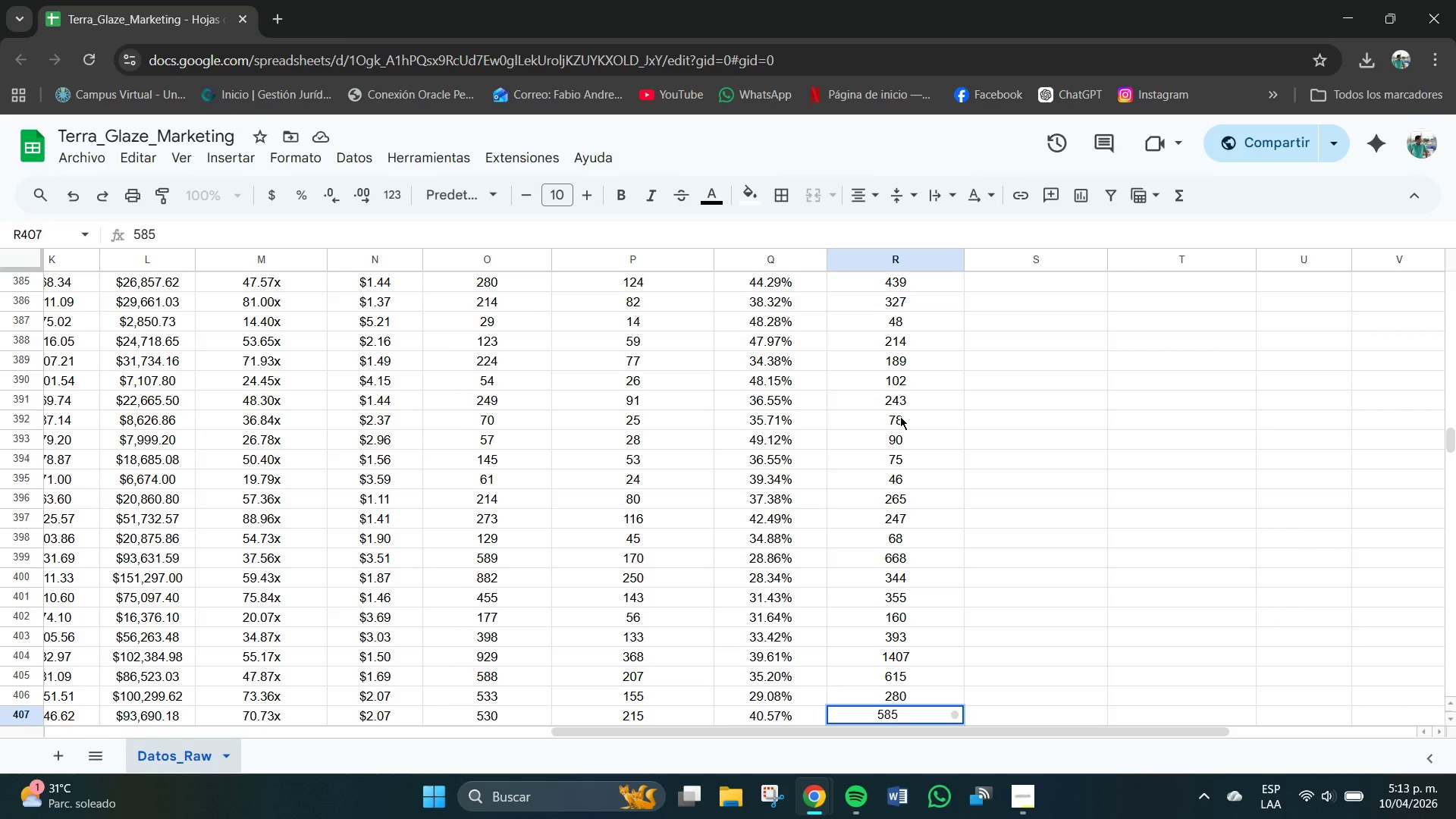 
key(NumpadEnter)
 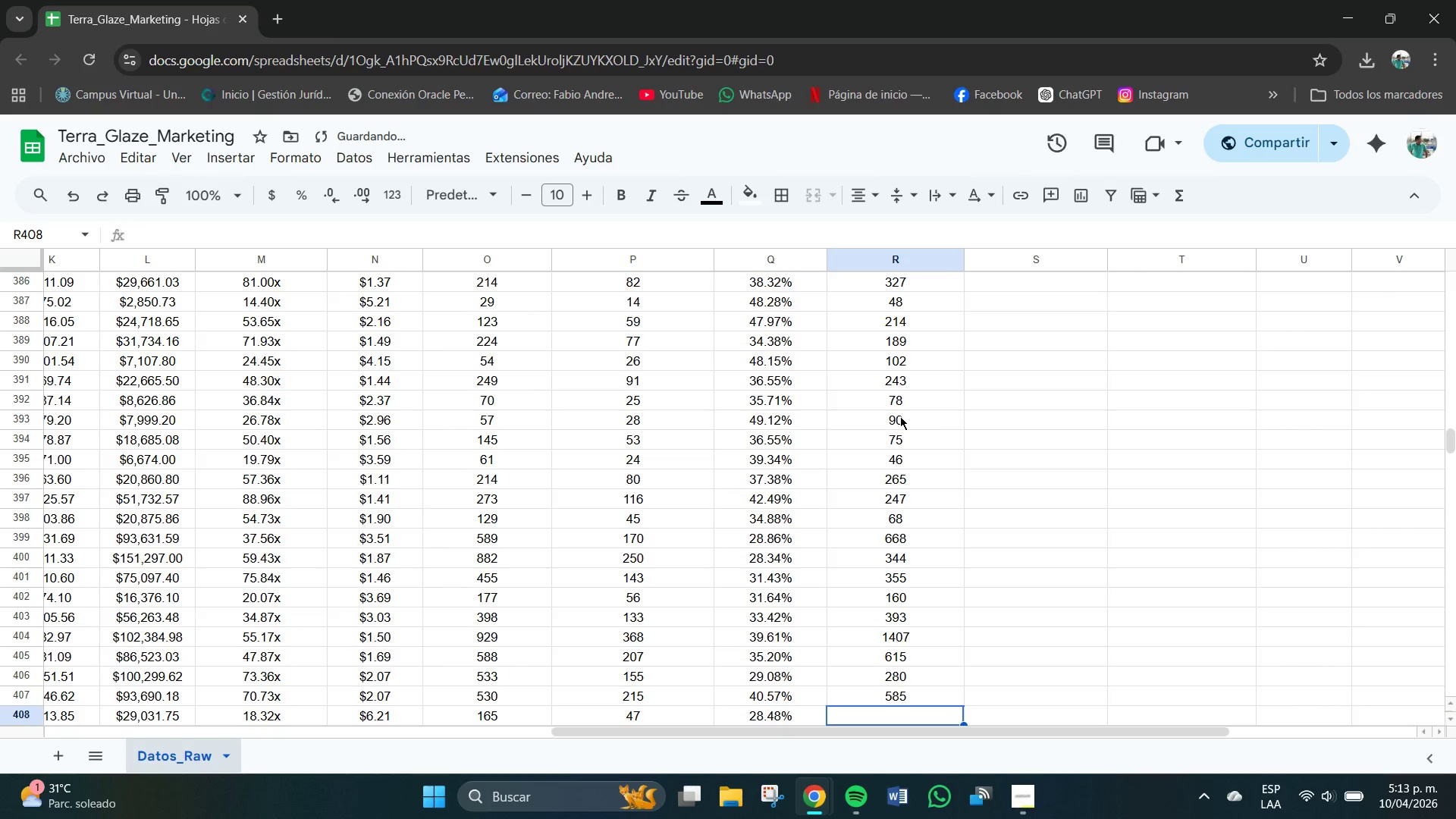 
key(Numpad1)
 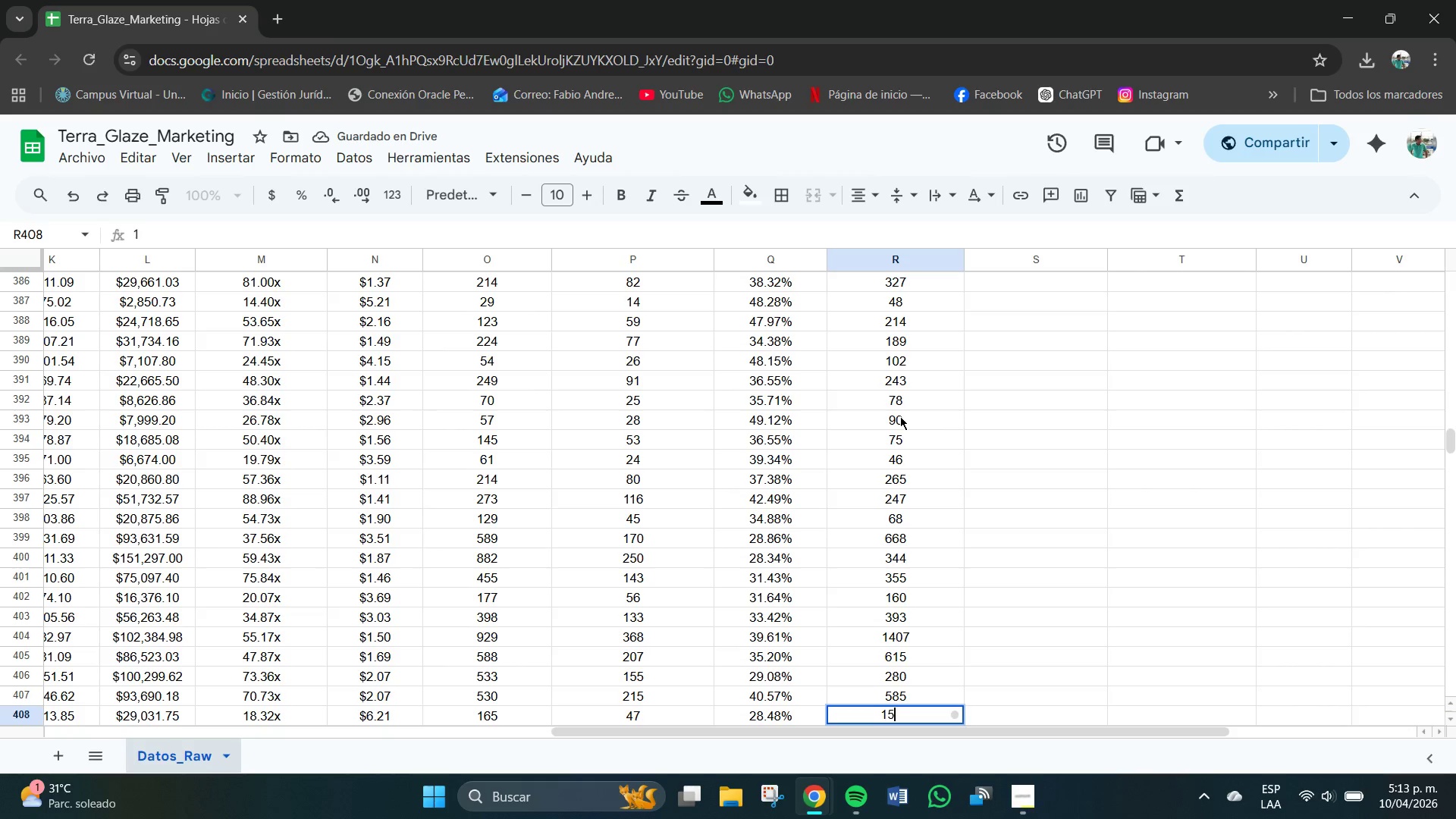 
key(Numpad5)
 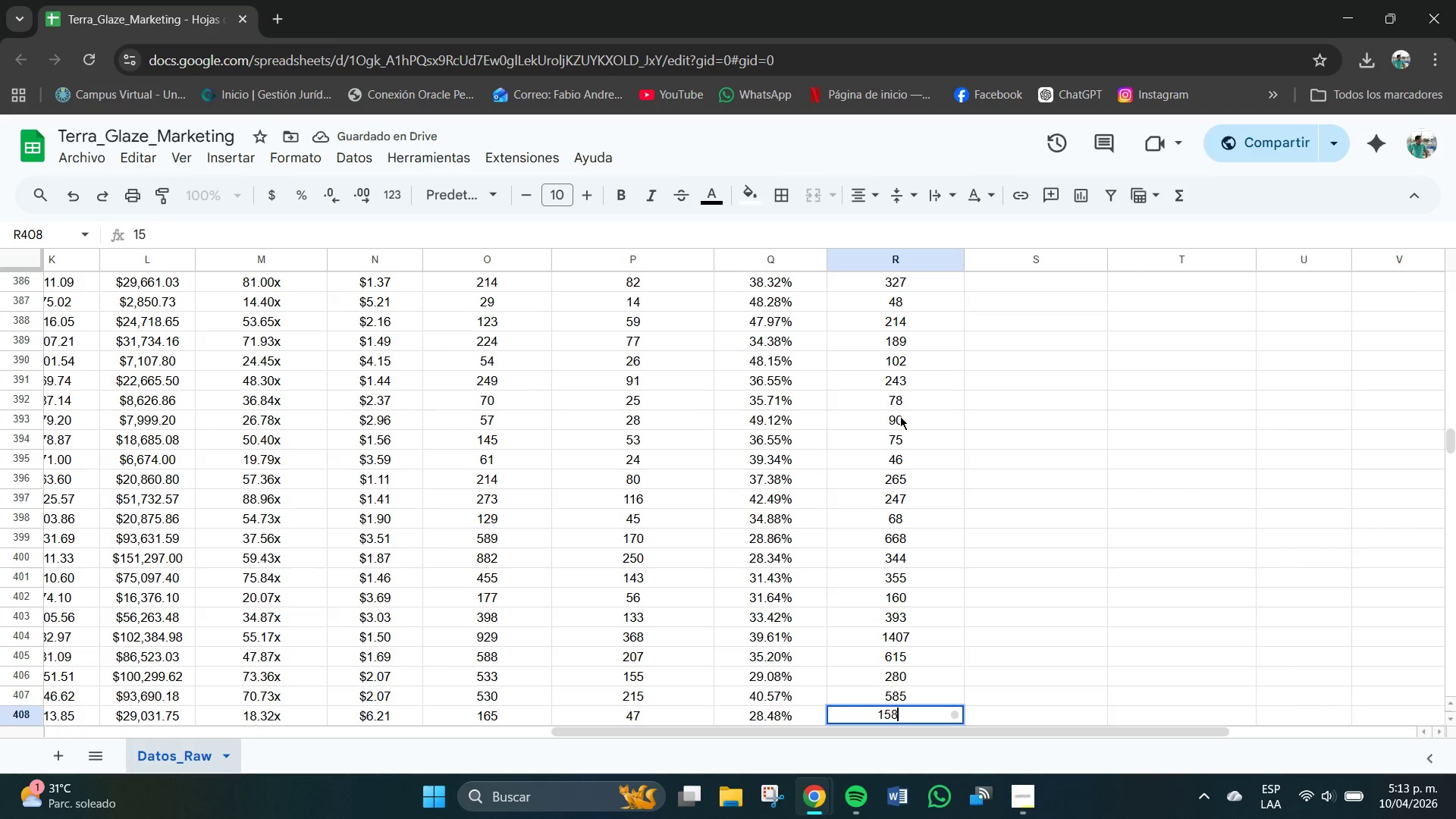 
key(Numpad8)
 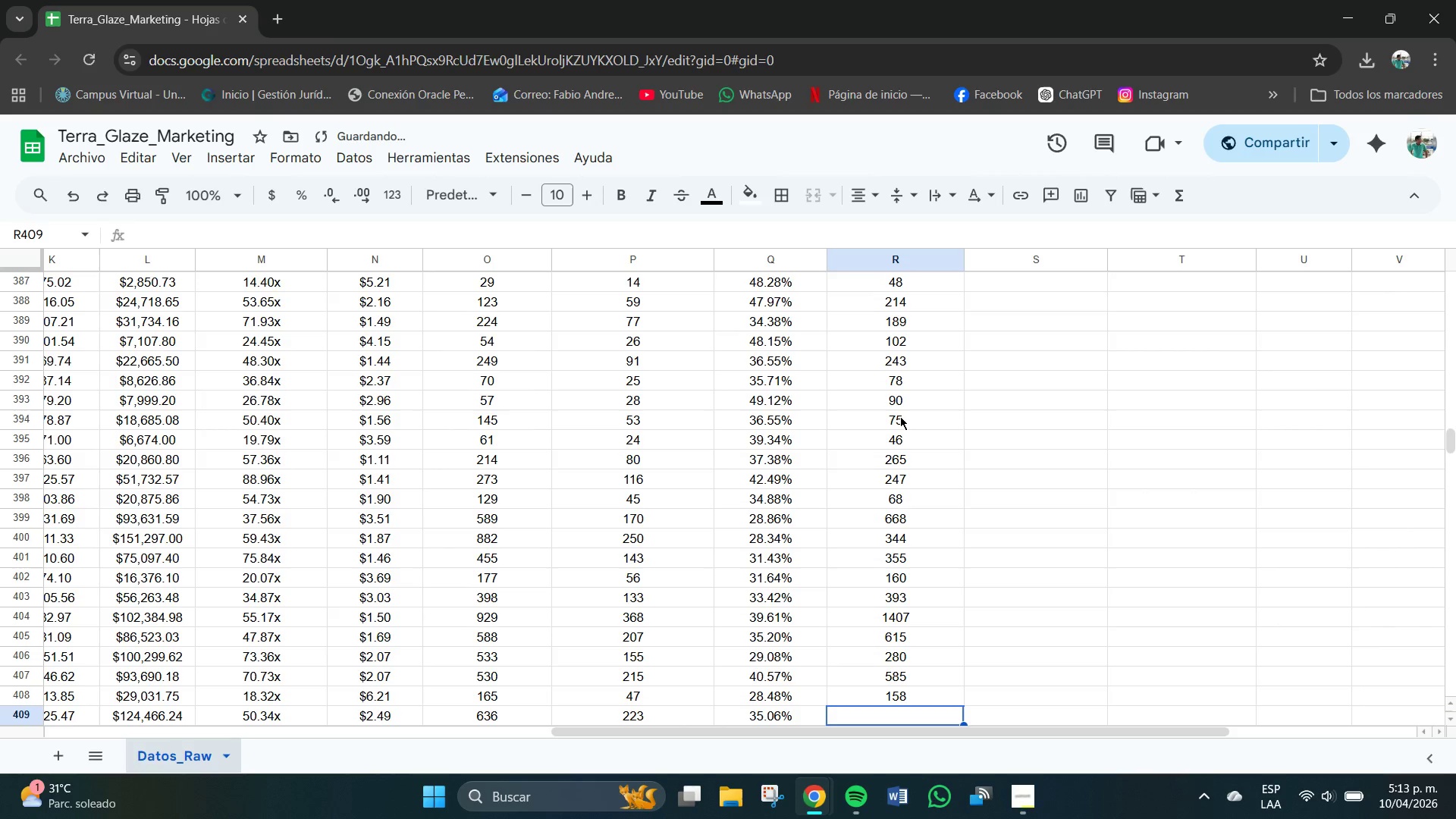 
key(NumpadEnter)
 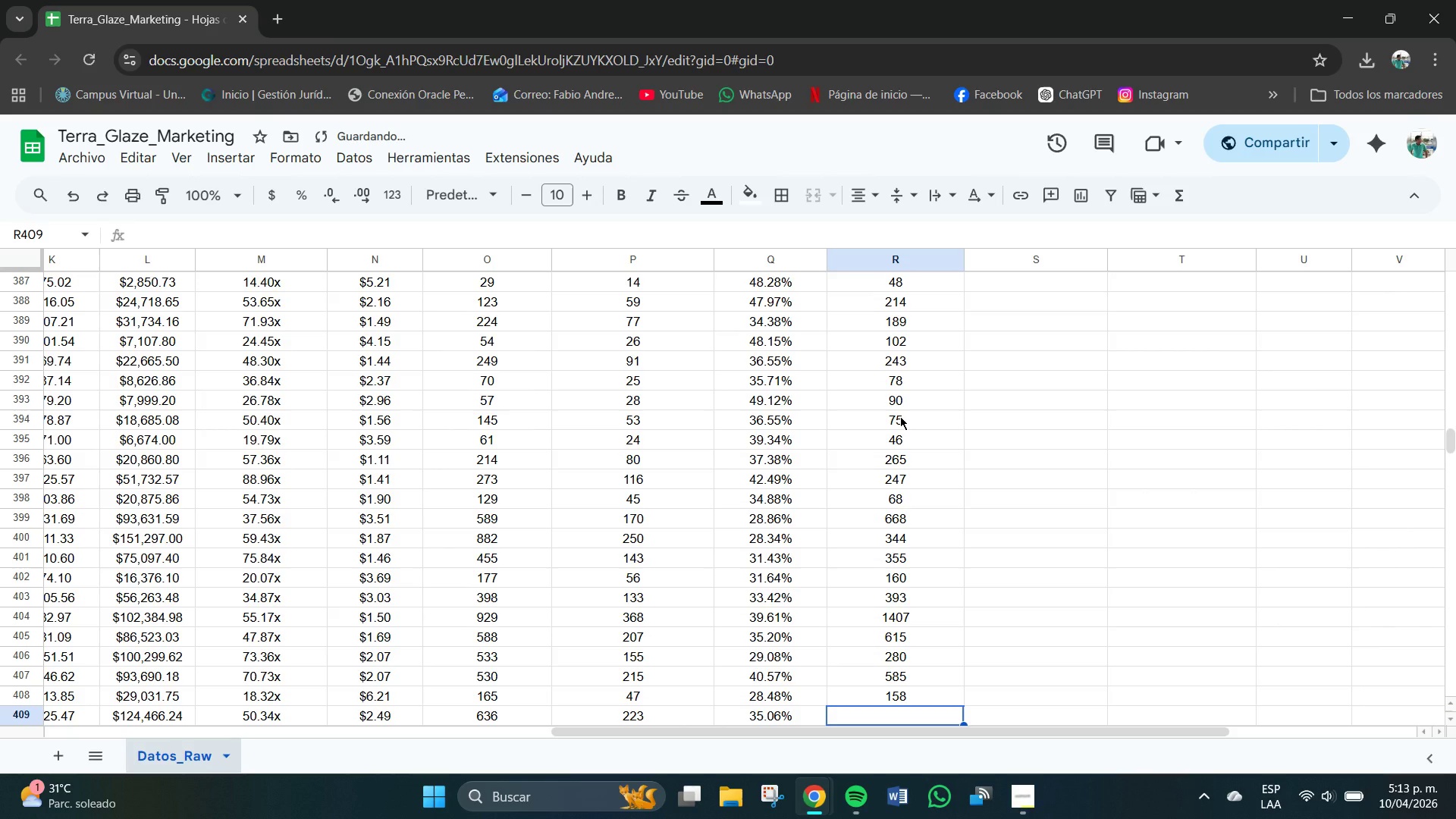 
key(Numpad6)
 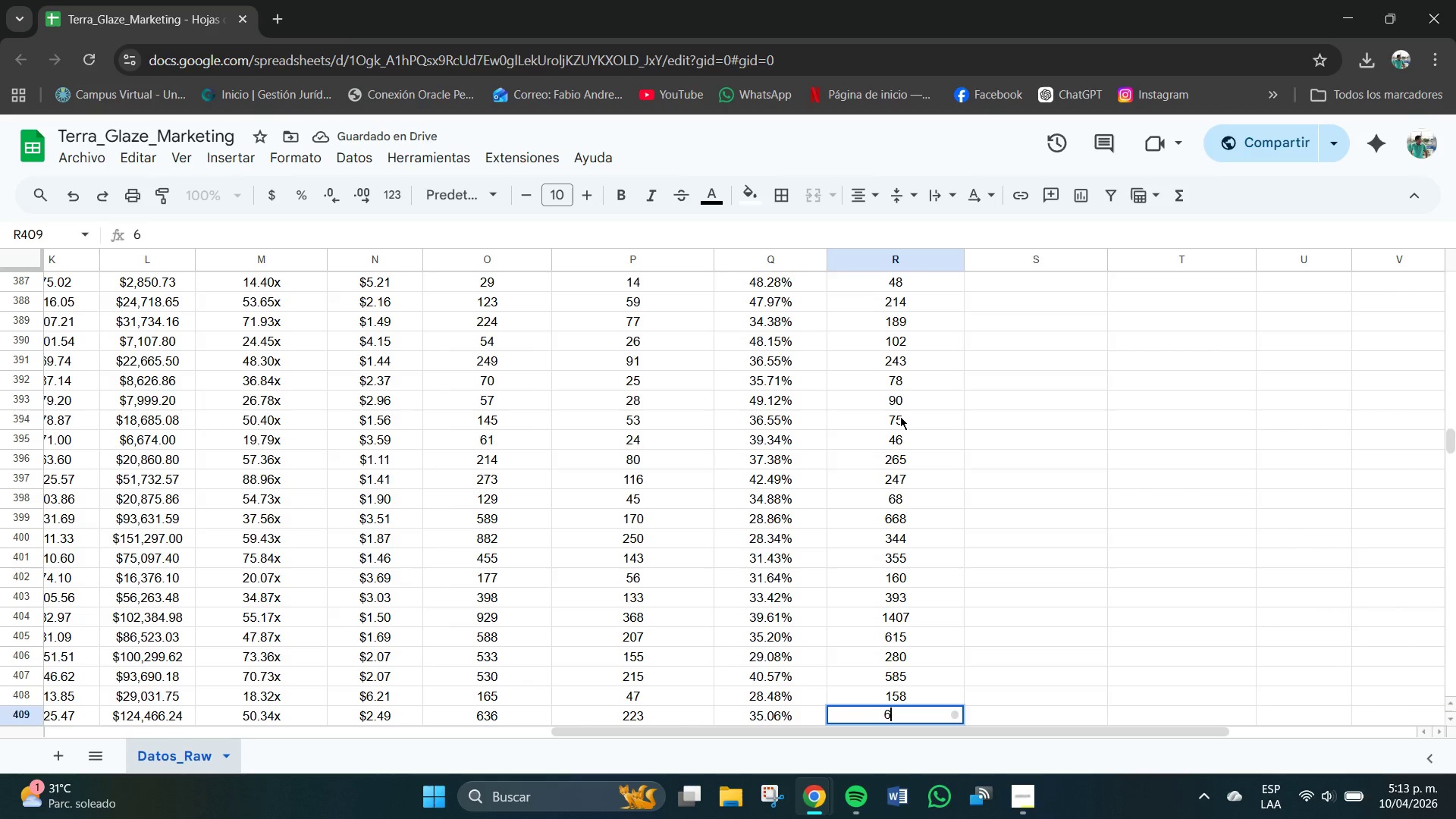 
key(Numpad8)
 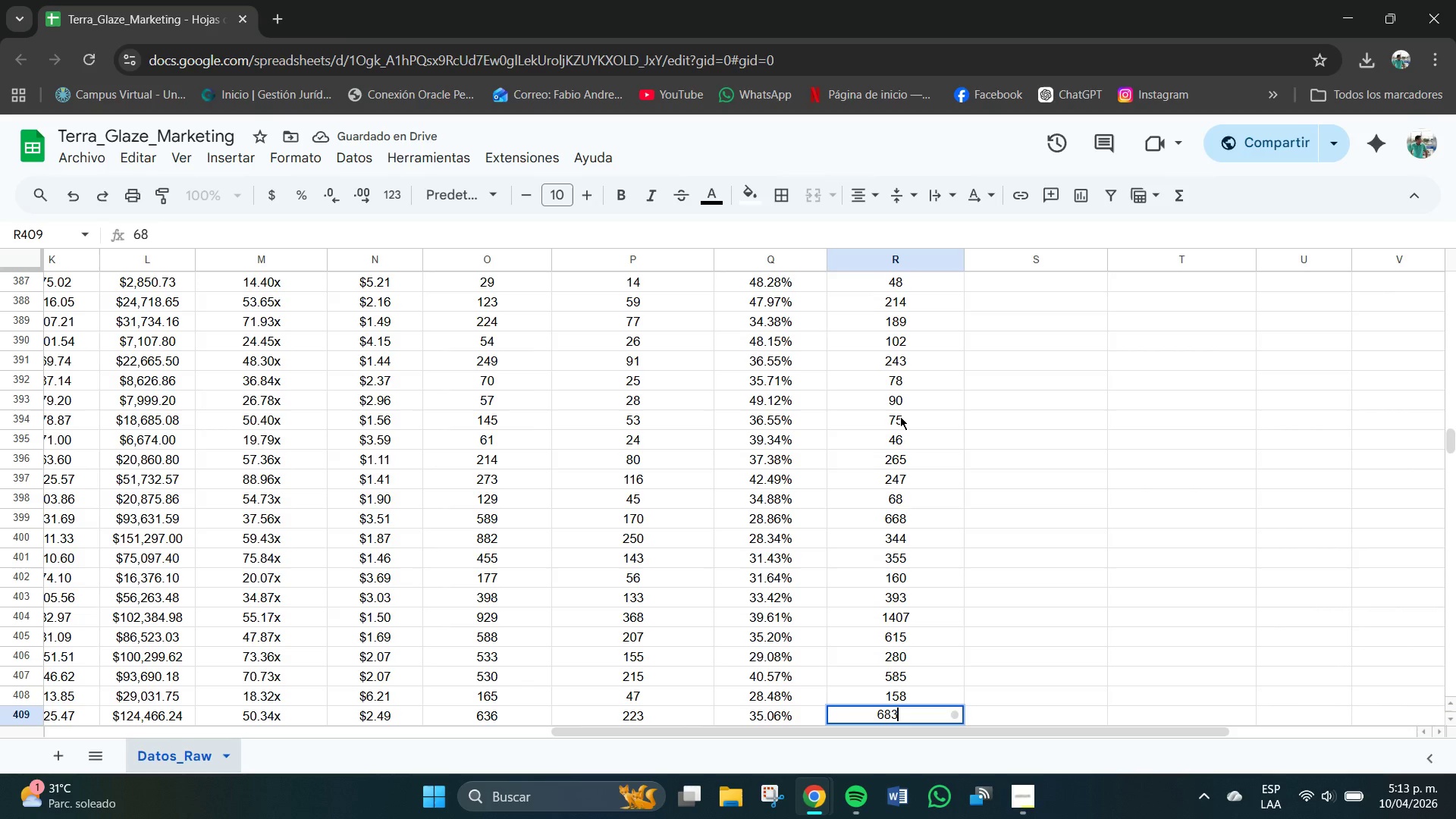 
key(Numpad3)
 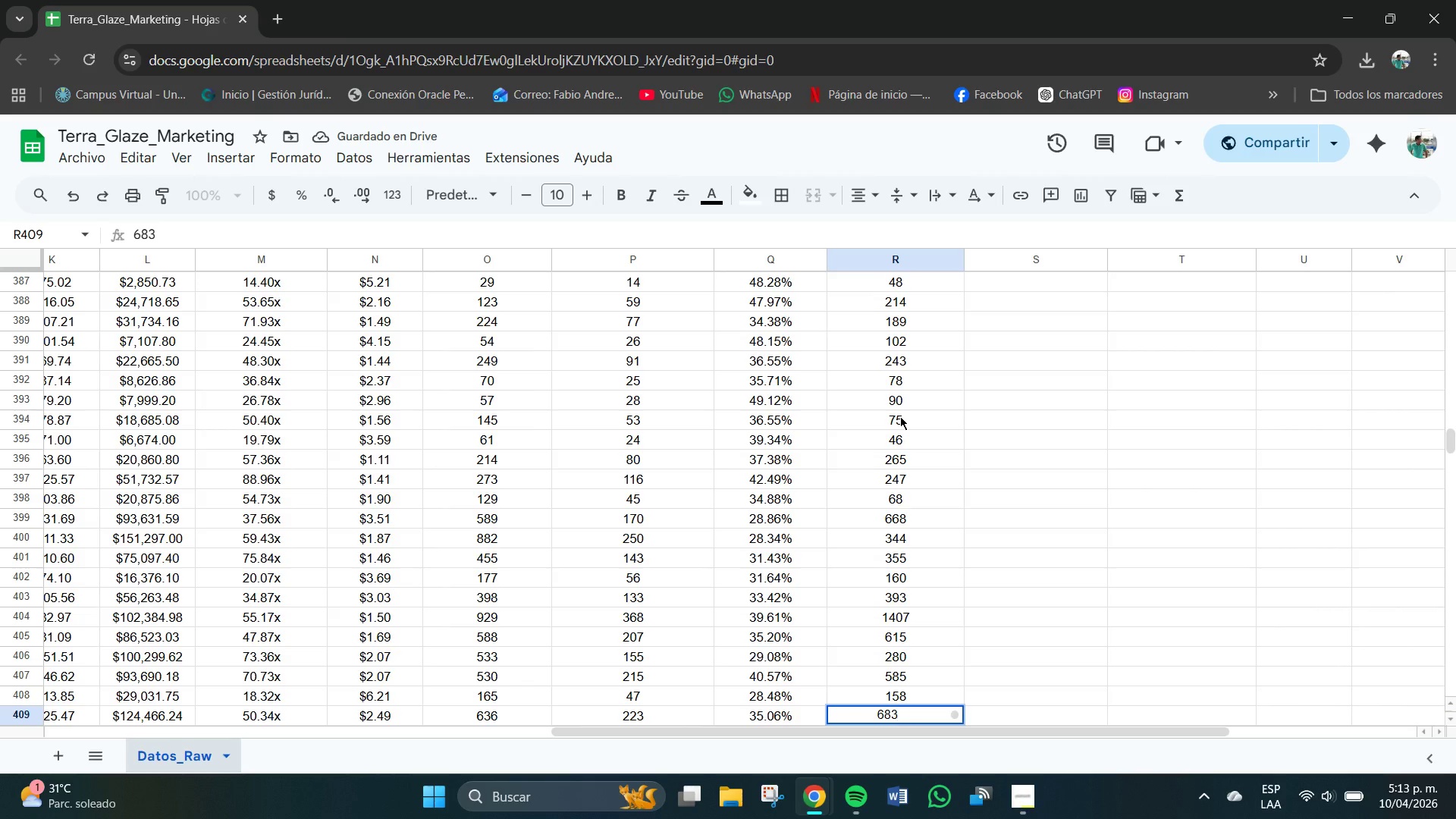 
key(NumpadEnter)
 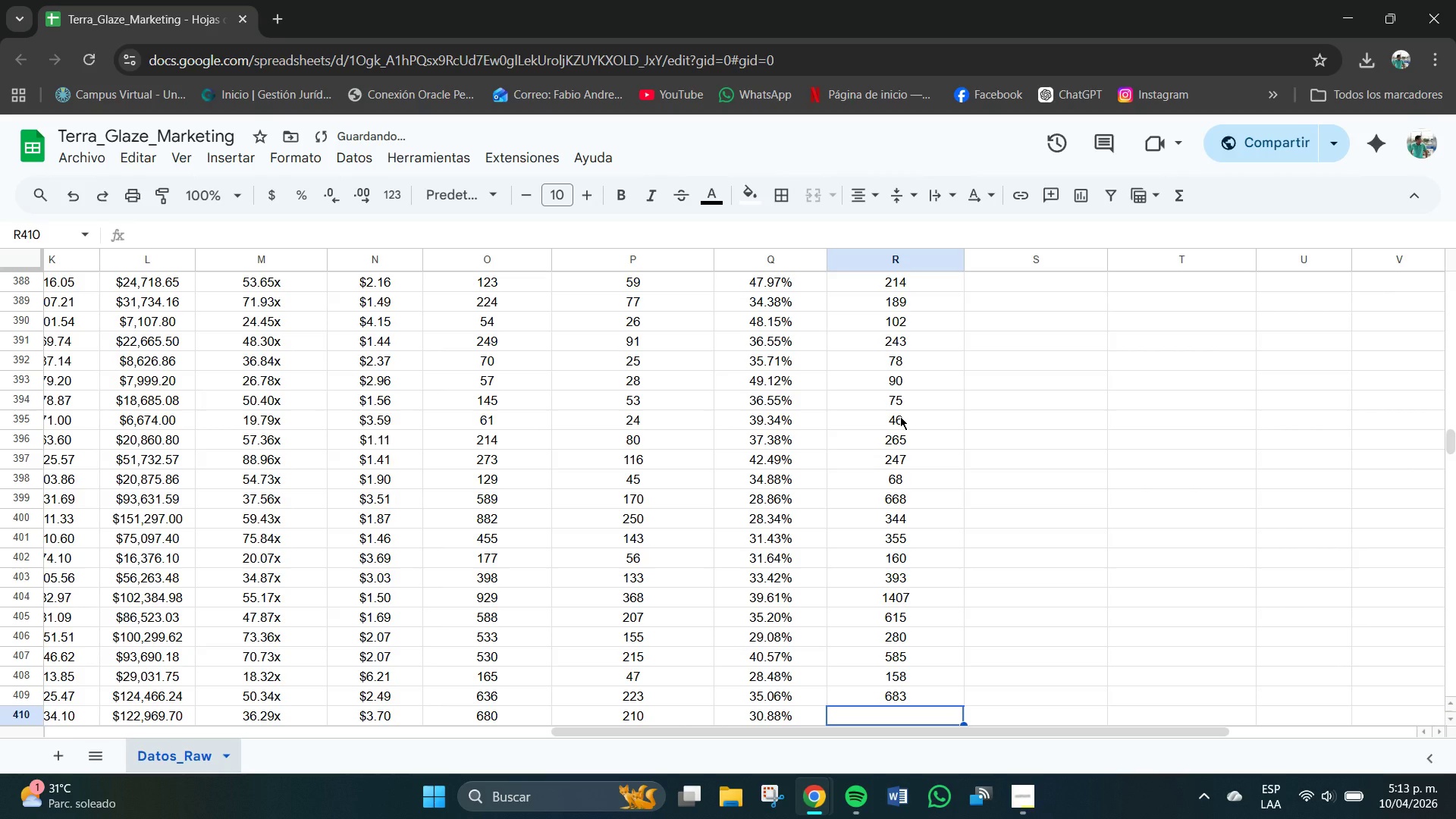 
key(Numpad5)
 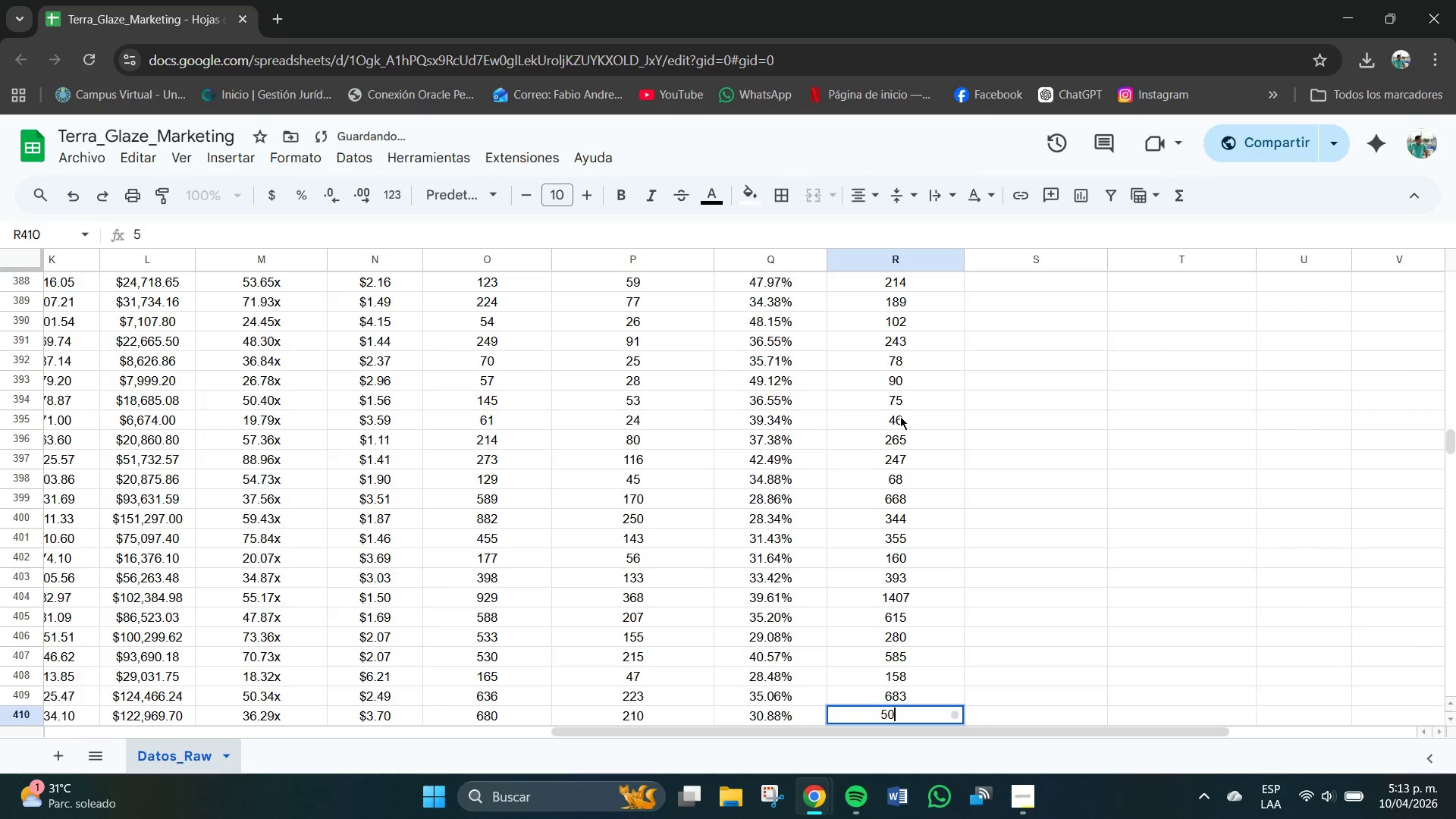 
key(Numpad0)
 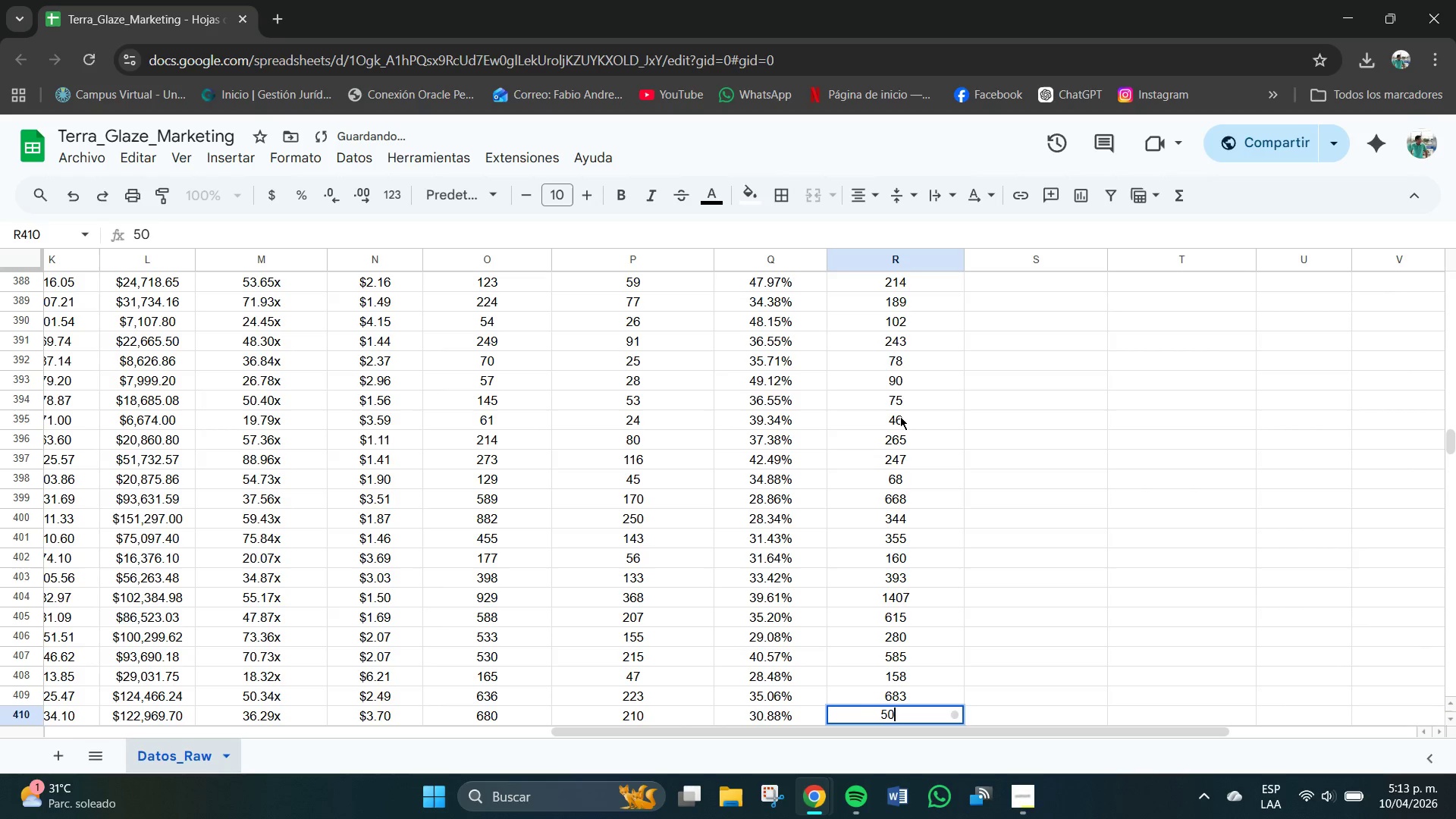 
key(Numpad1)
 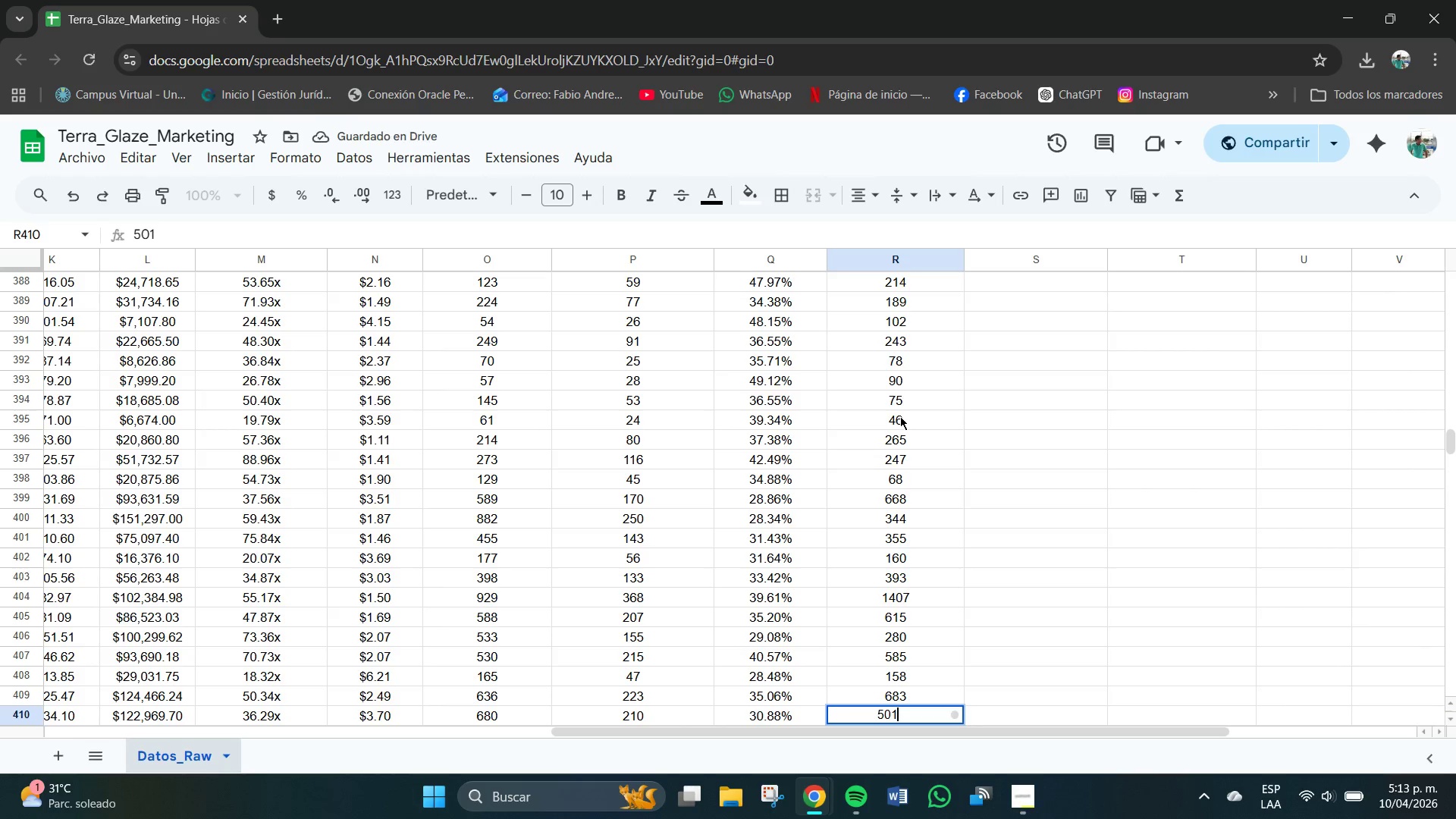 
key(NumpadEnter)
 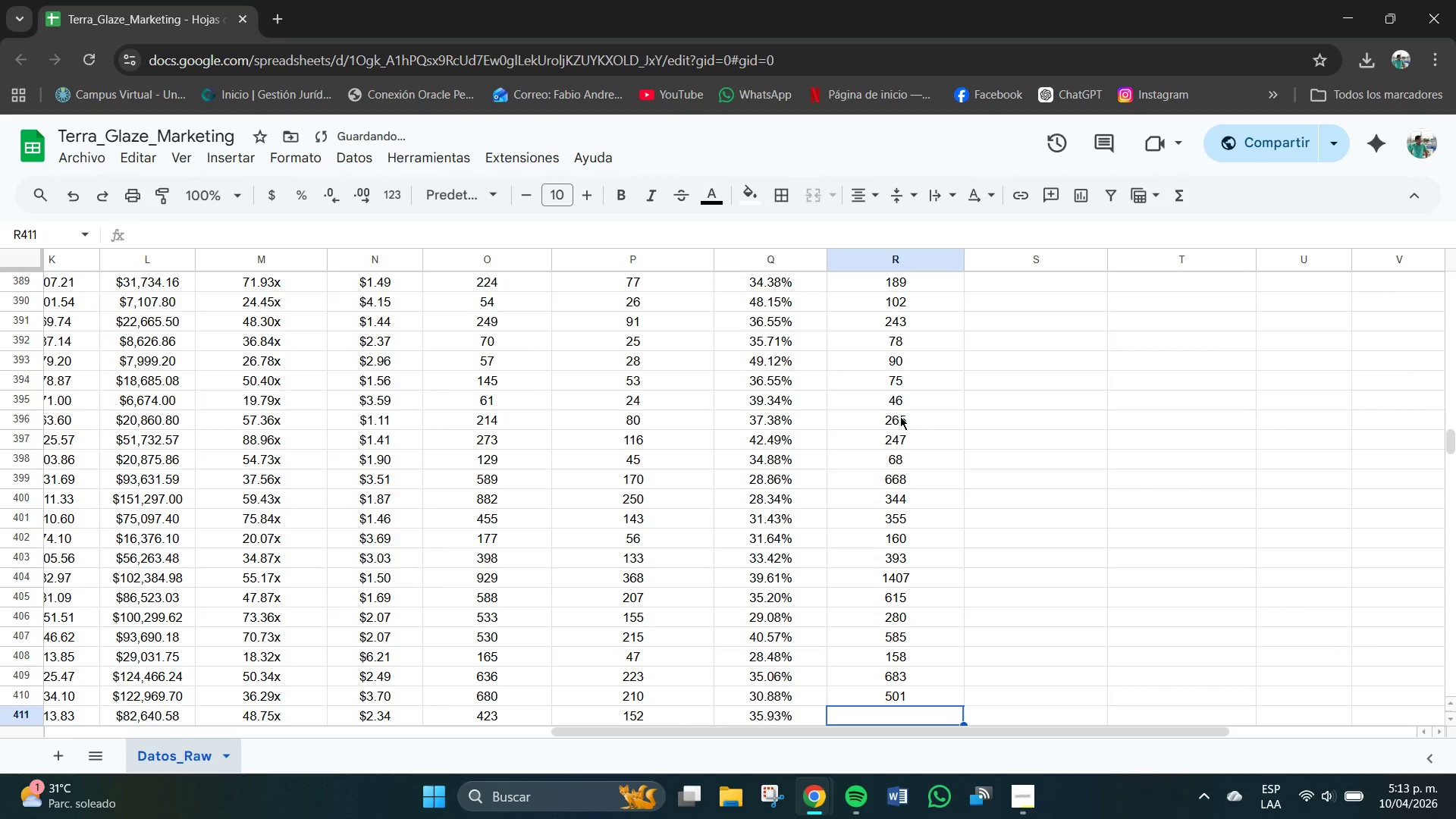 
key(Numpad2)
 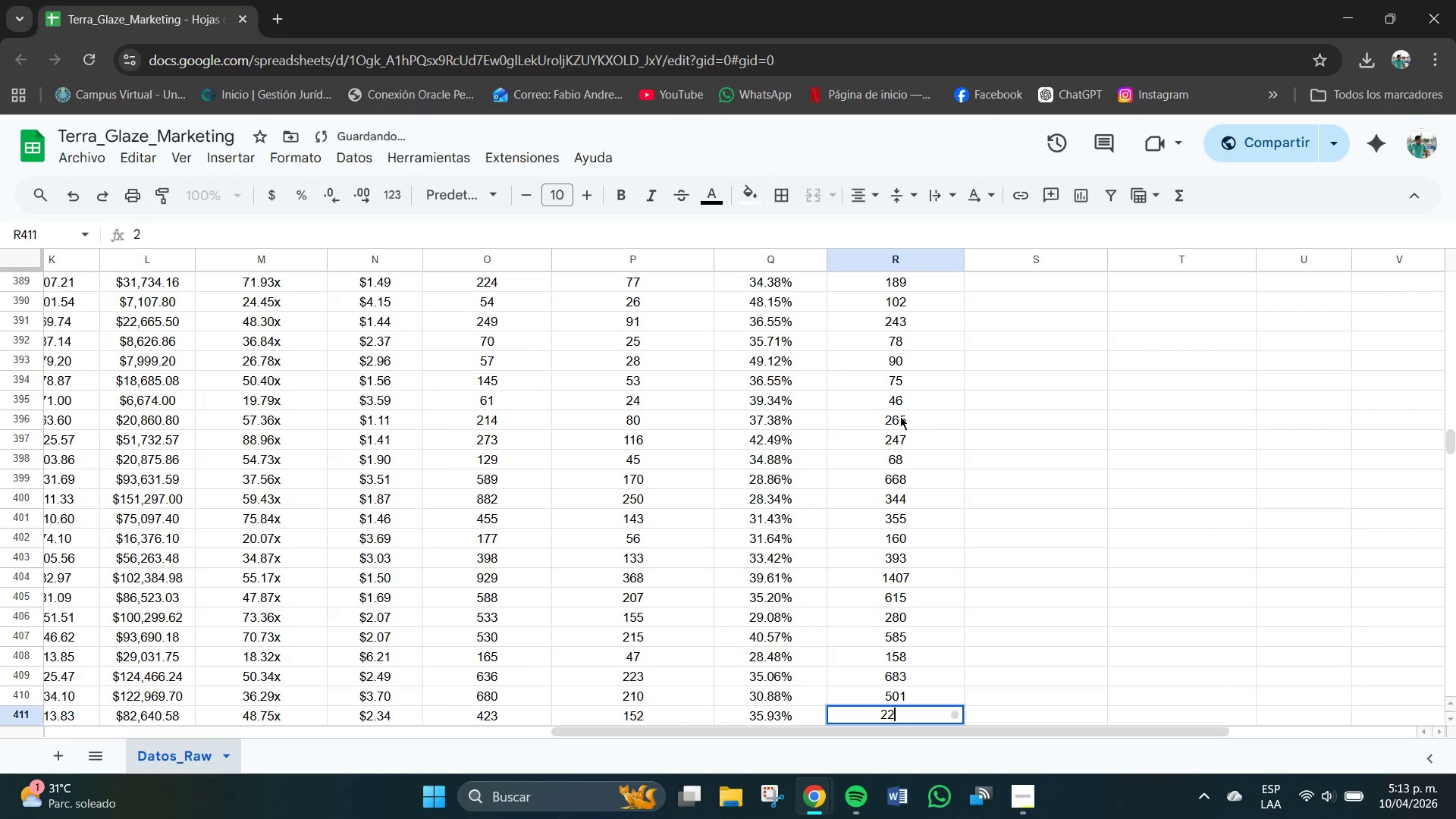 
key(Numpad2)
 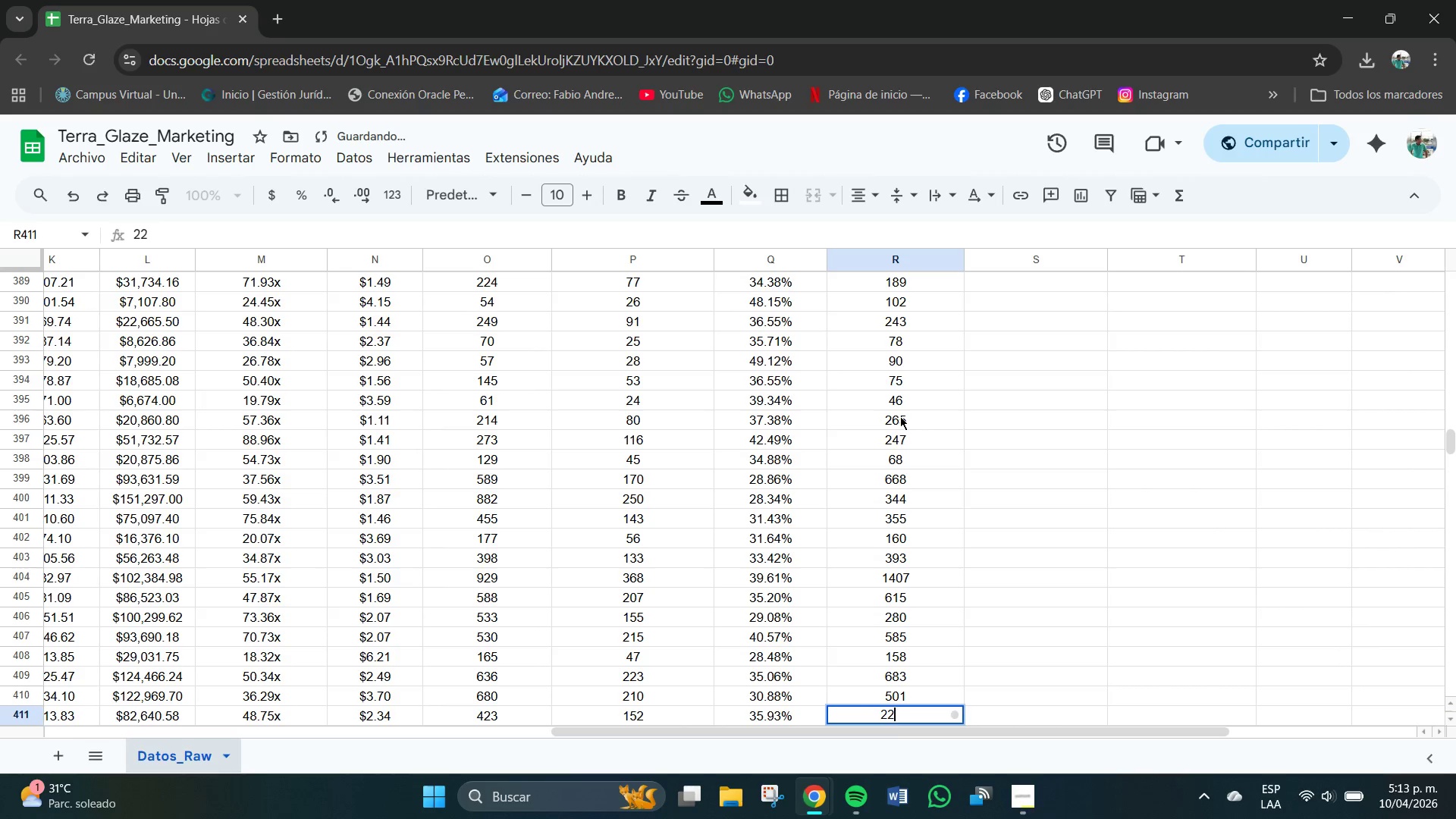 
key(Numpad3)
 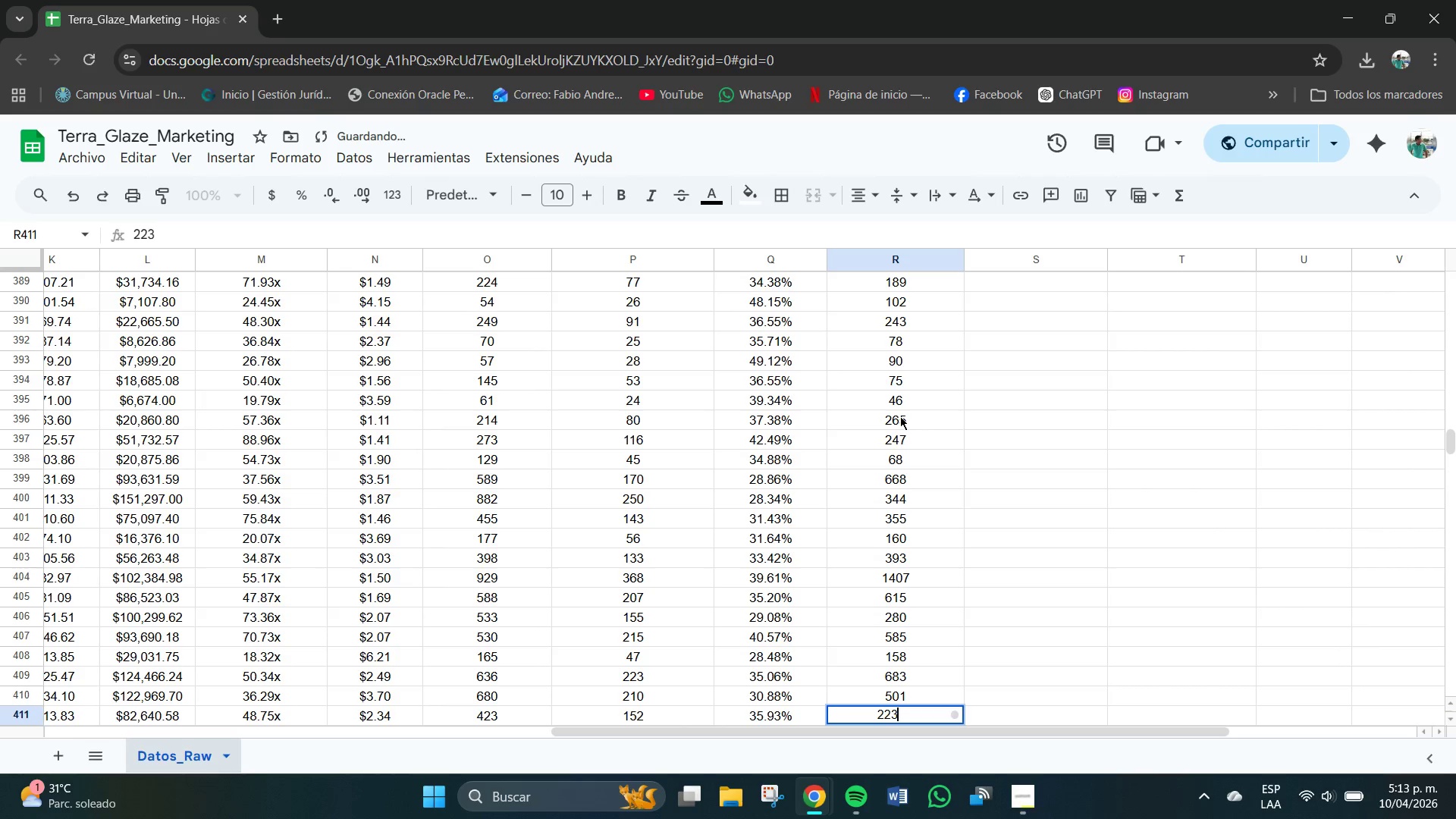 
key(NumpadEnter)
 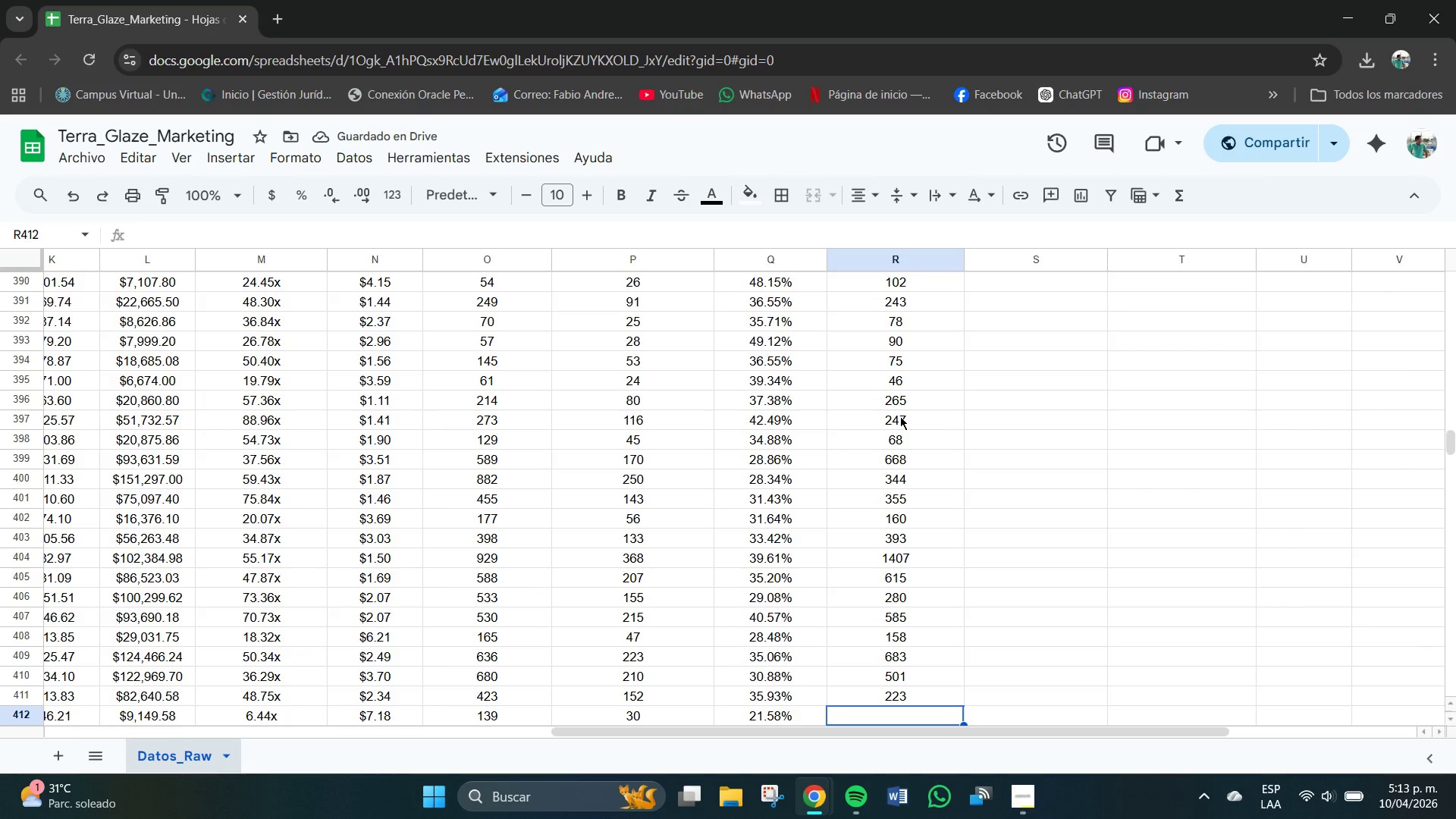 
key(Numpad9)
 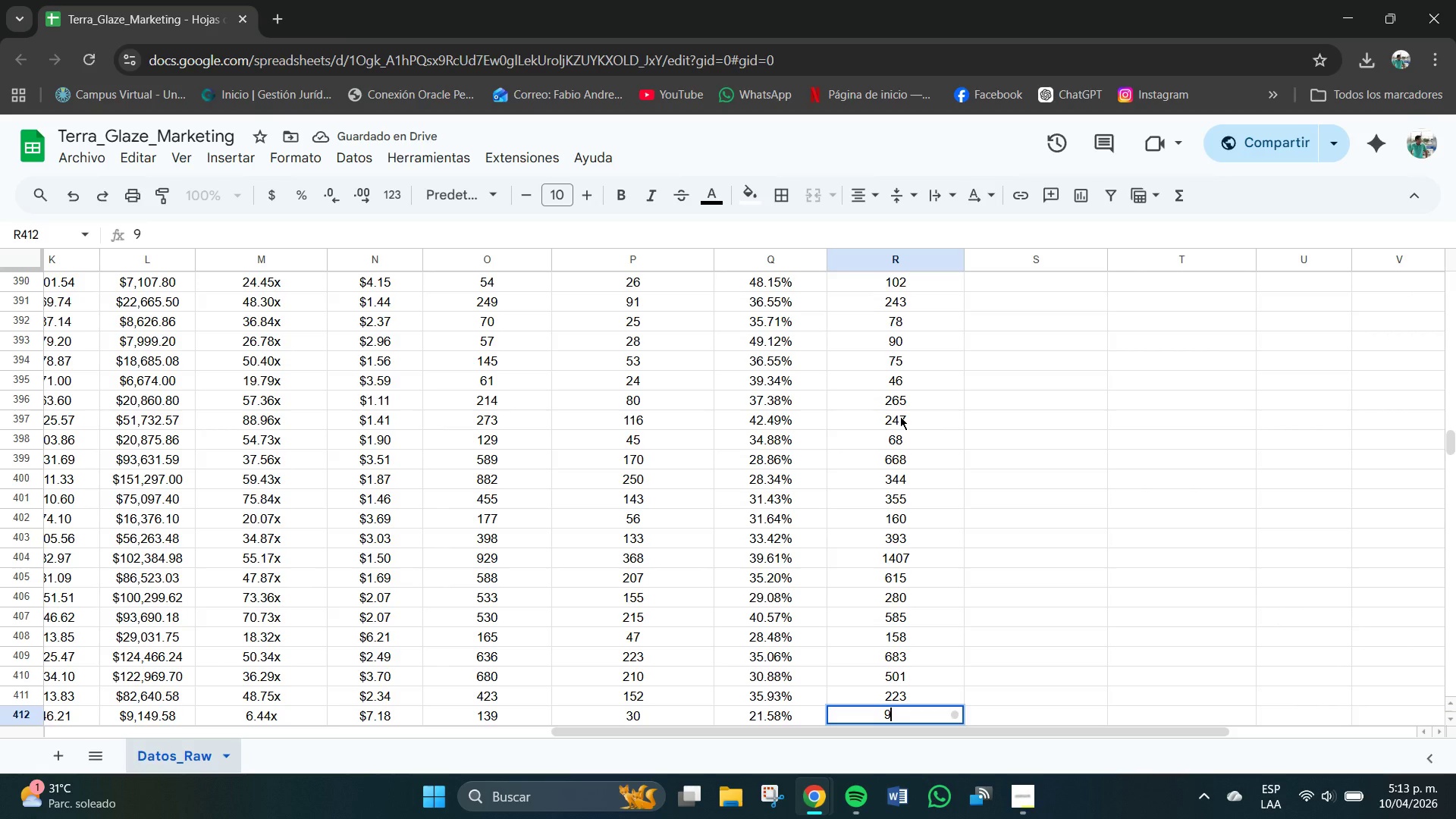 
key(Numpad3)
 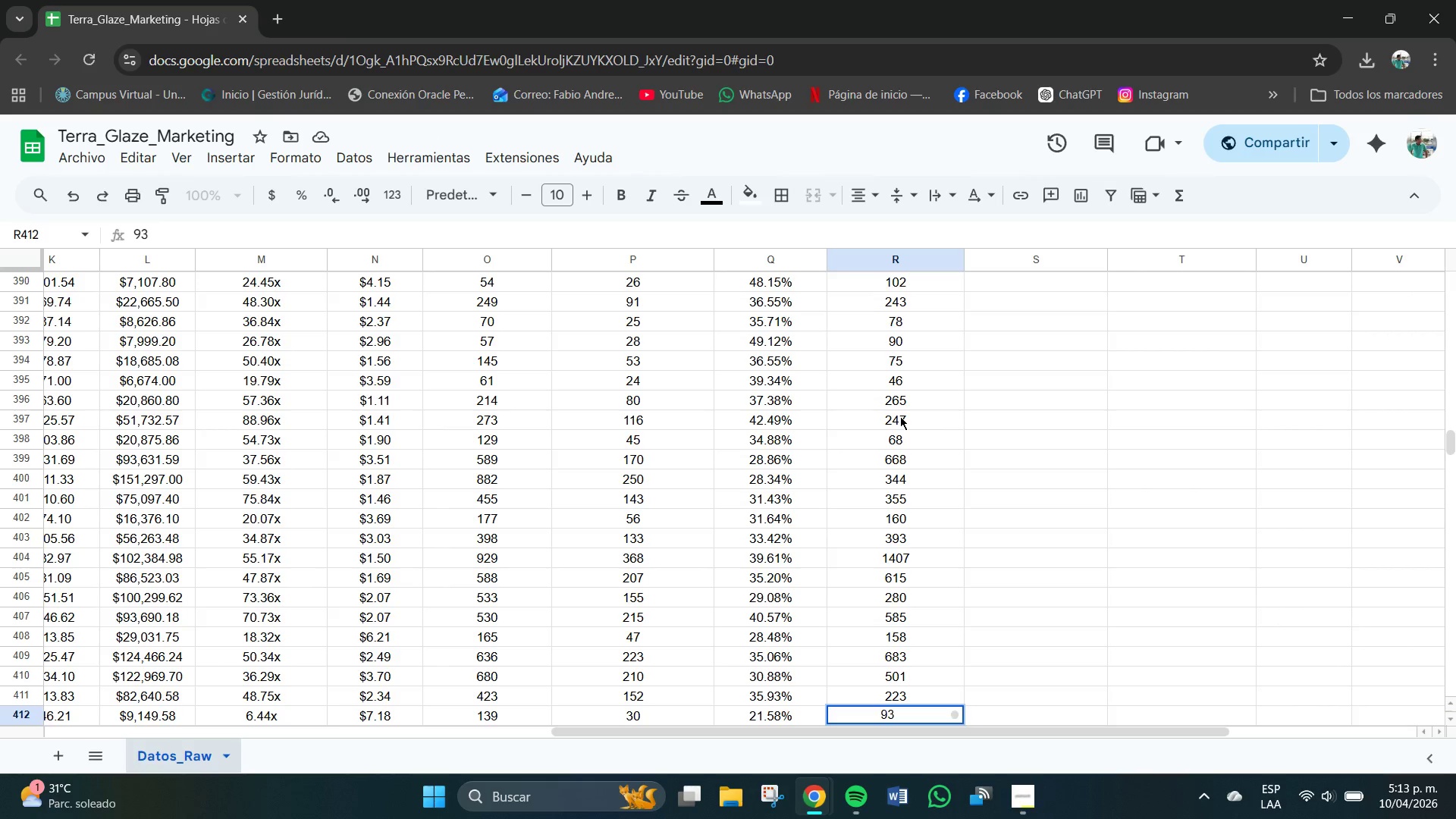 
key(NumpadEnter)
 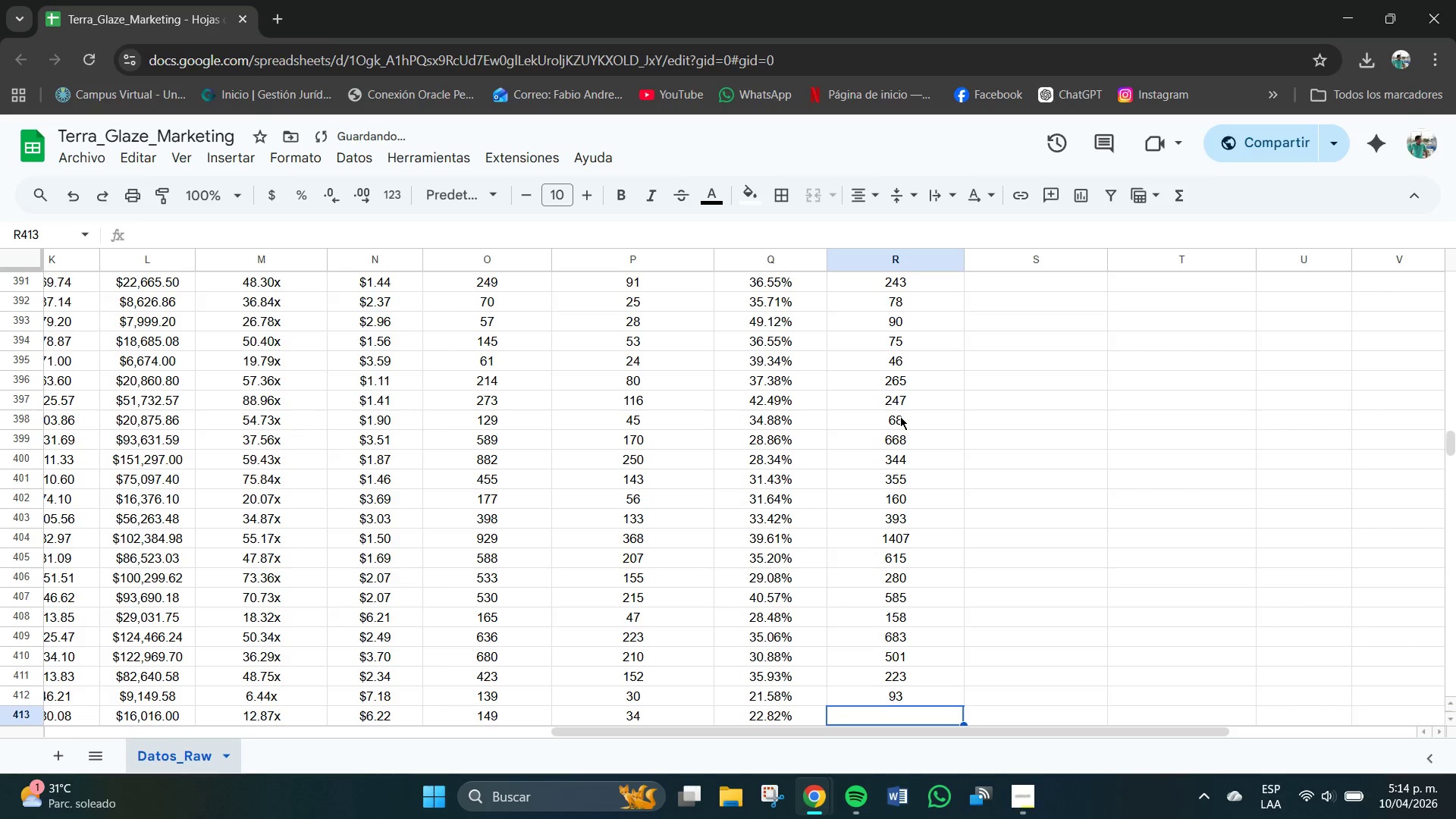 
key(Numpad8)
 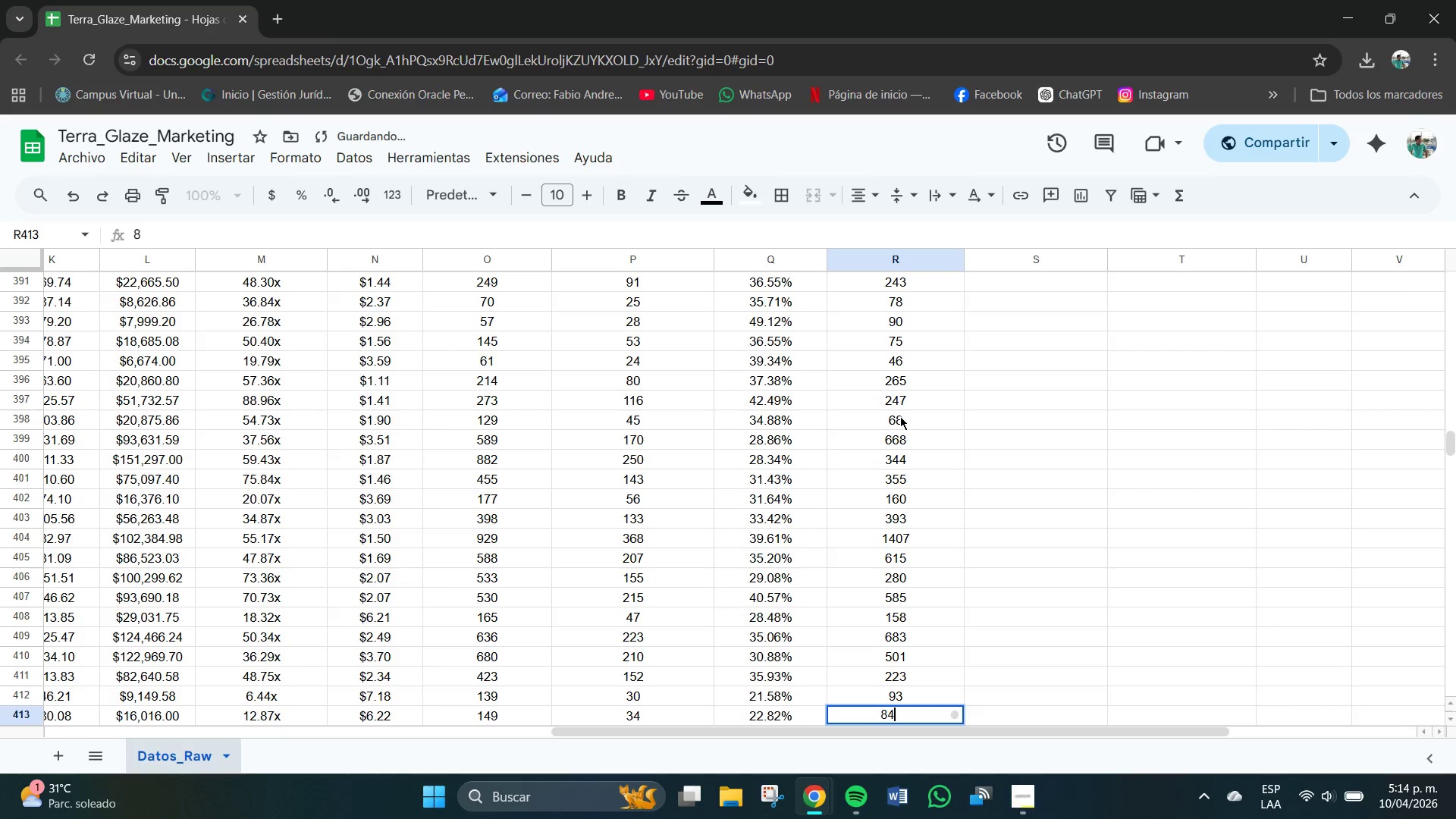 
key(Numpad4)
 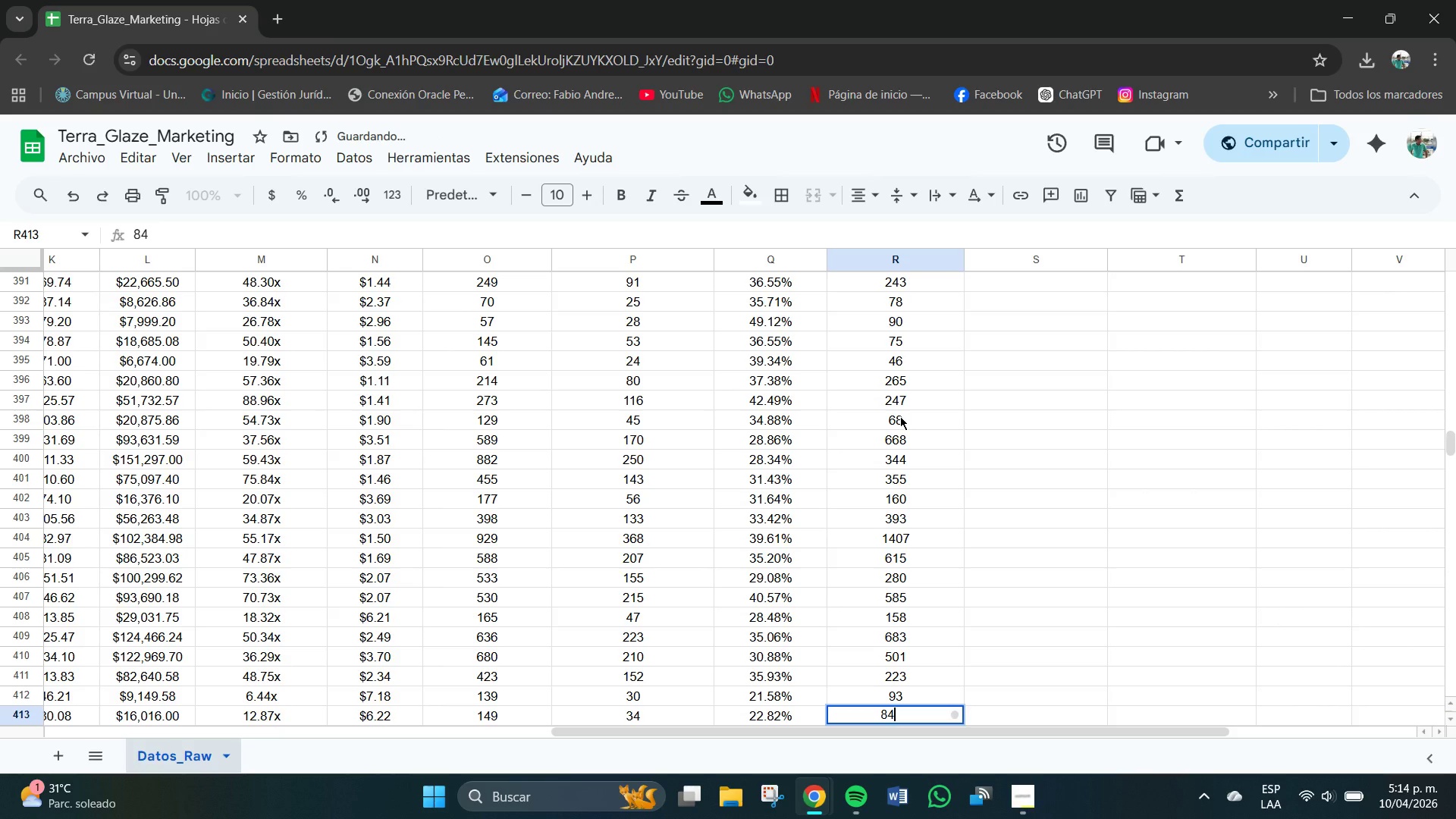 
key(NumpadEnter)
 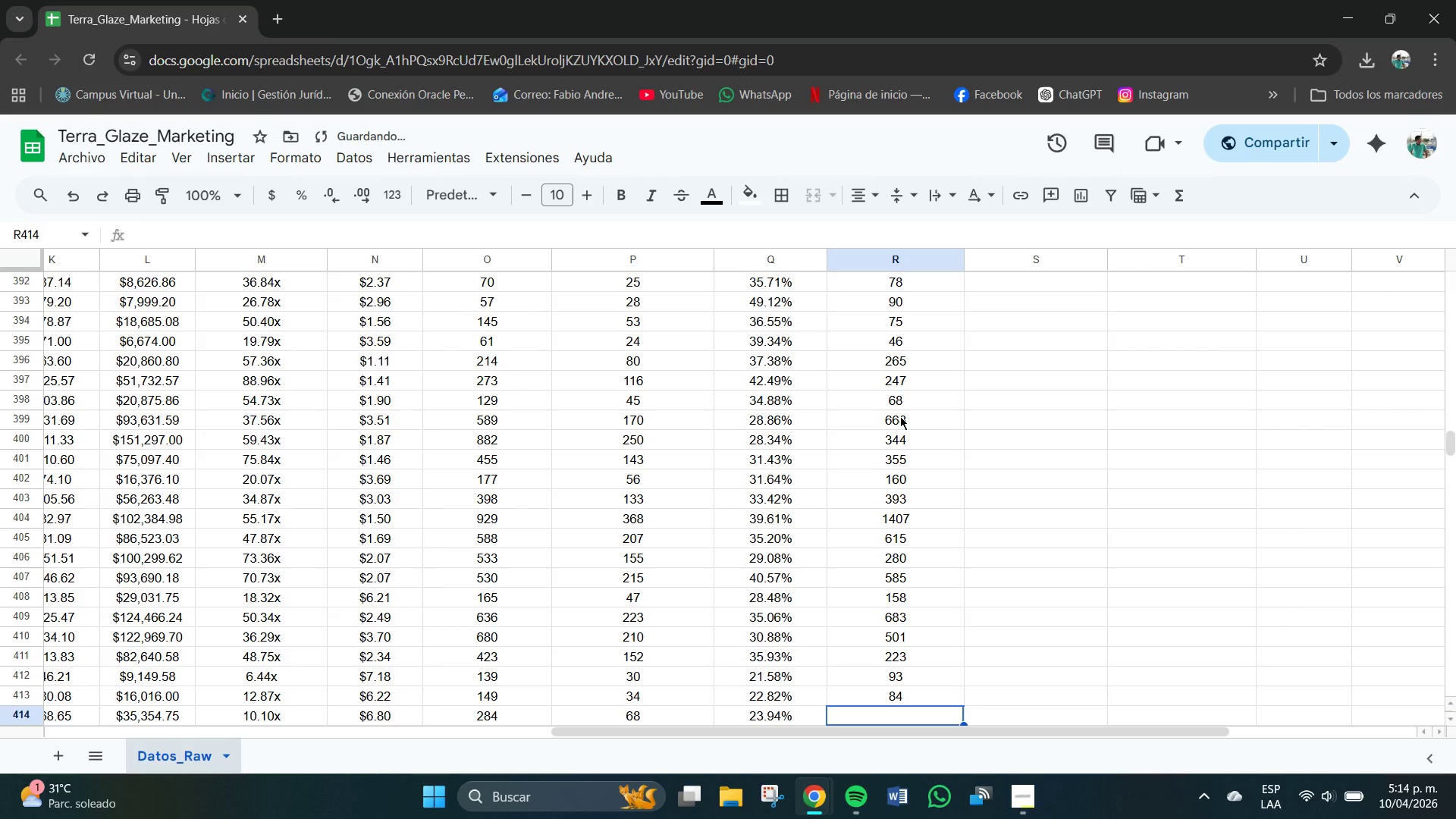 
key(Numpad2)
 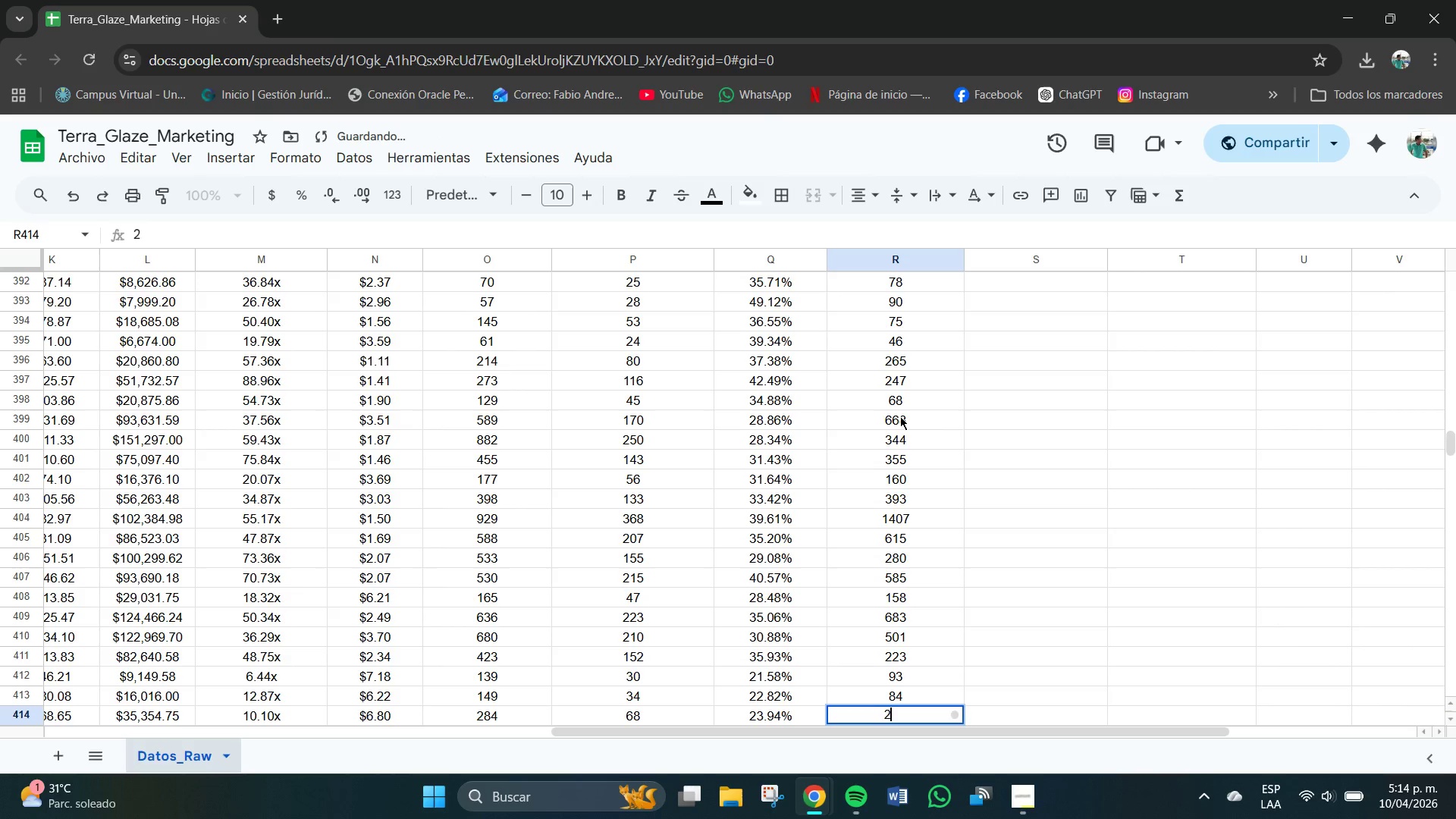 
key(Numpad9)
 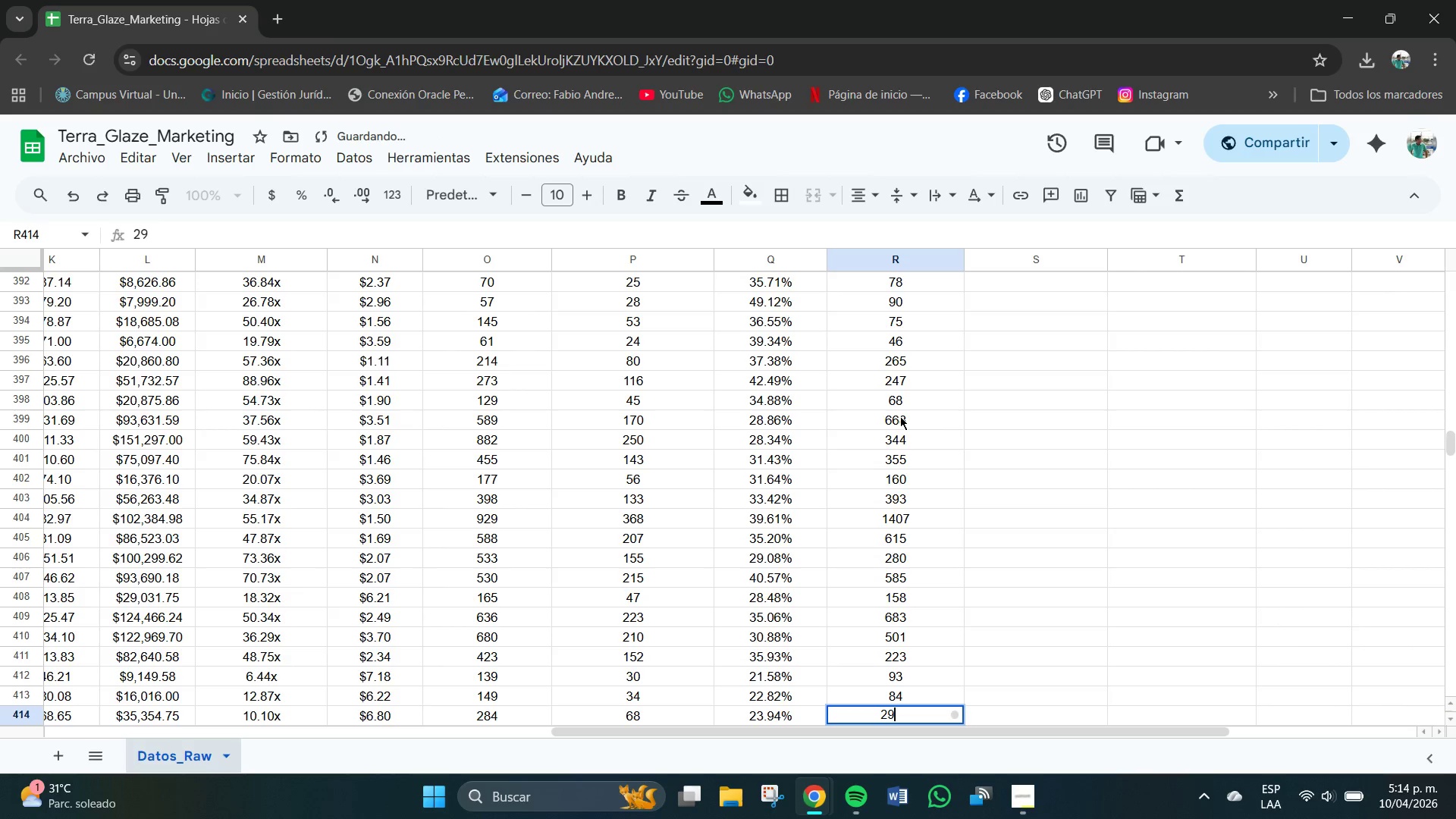 
key(Numpad7)
 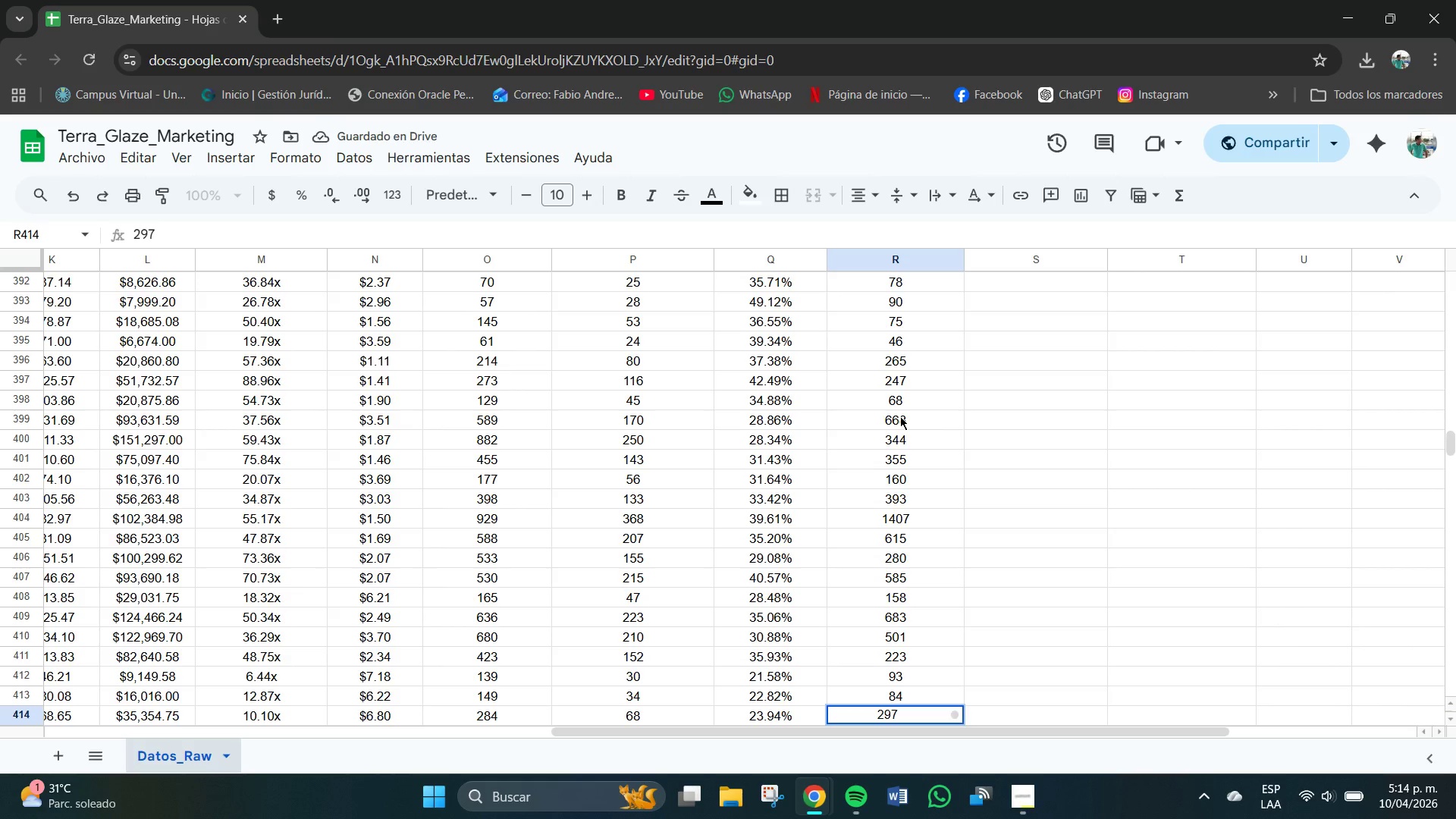 
key(NumpadEnter)
 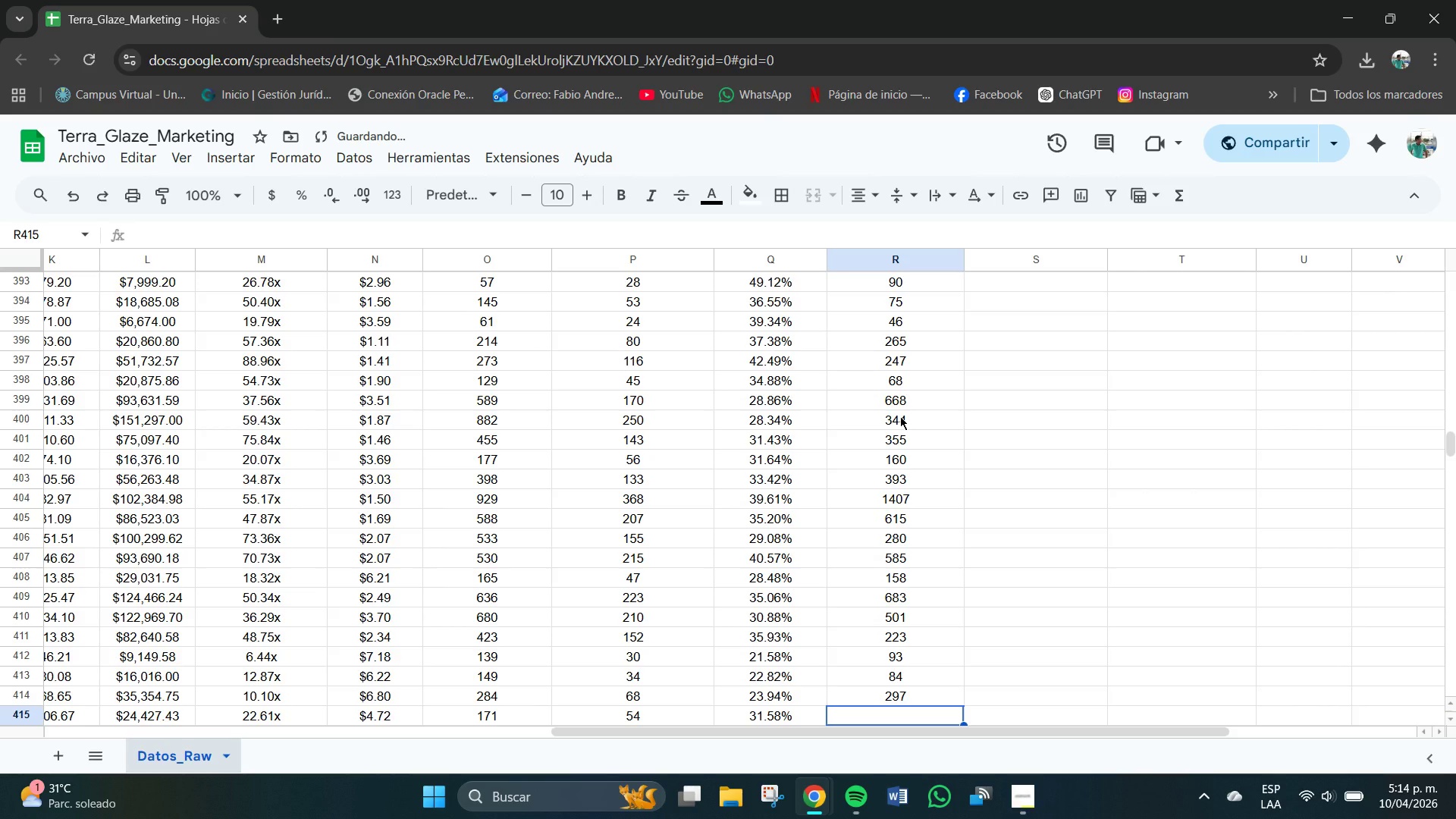 
key(Numpad1)
 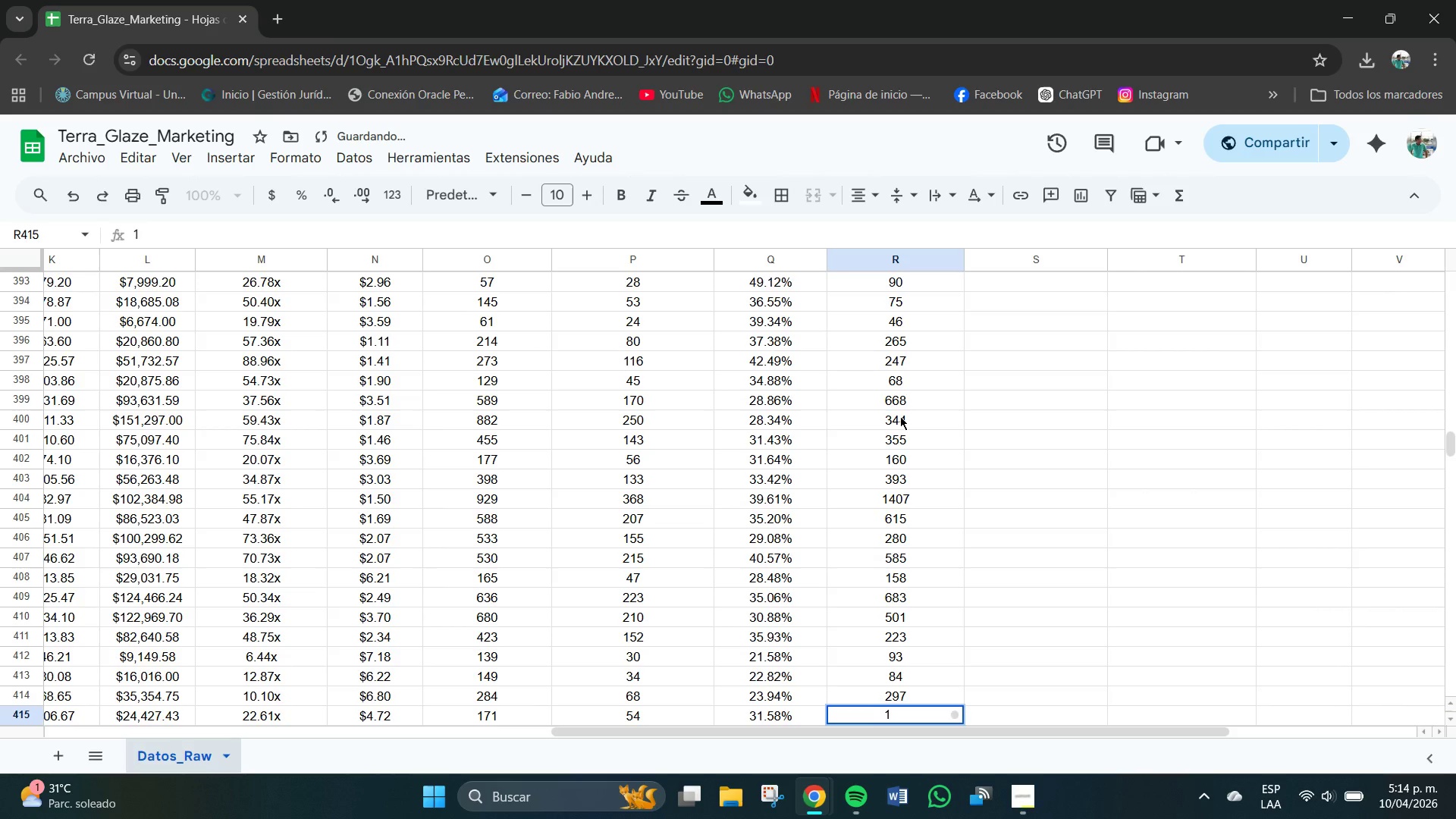 
key(Numpad9)
 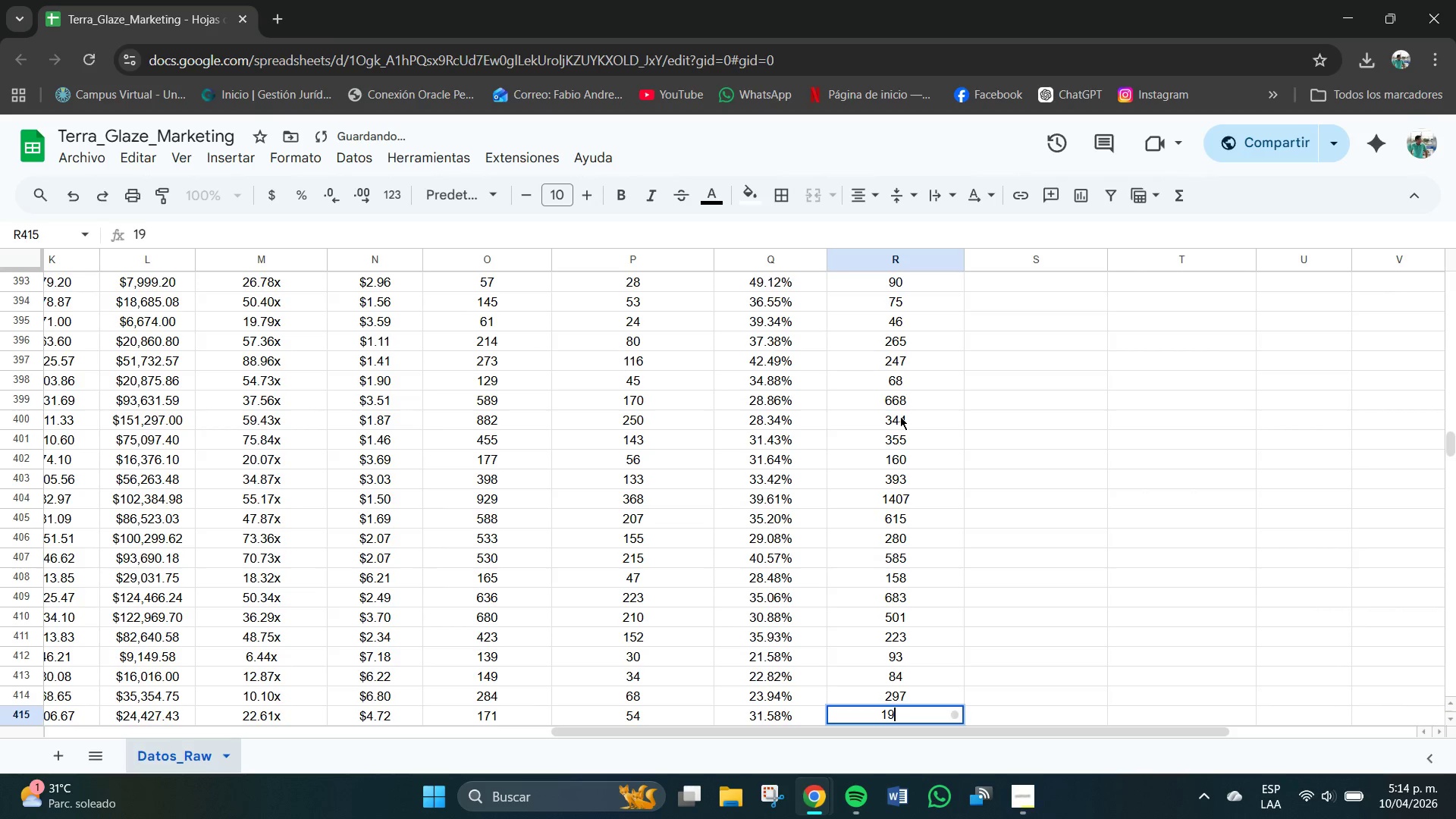 
key(Numpad5)
 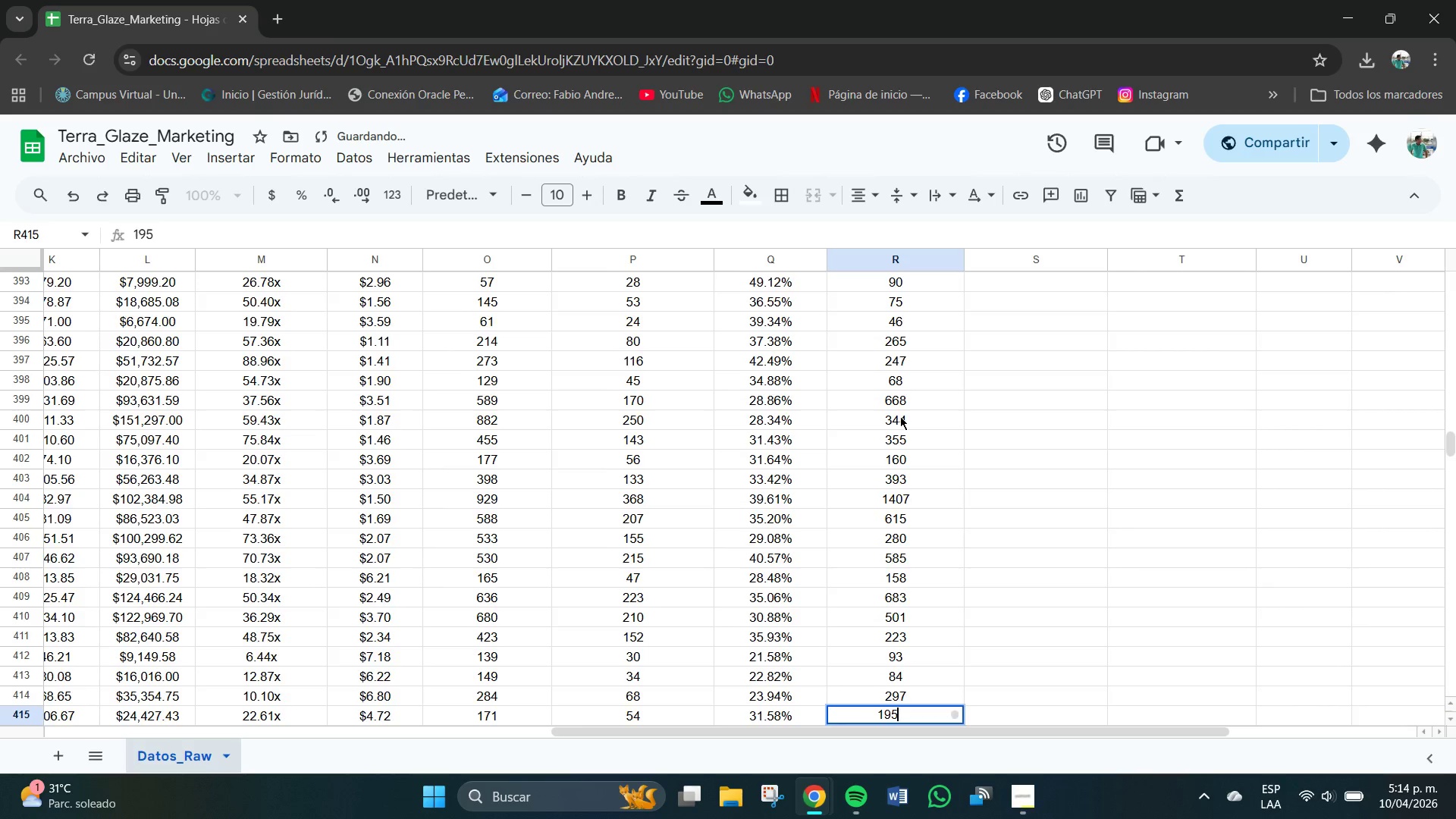 
key(NumpadEnter)
 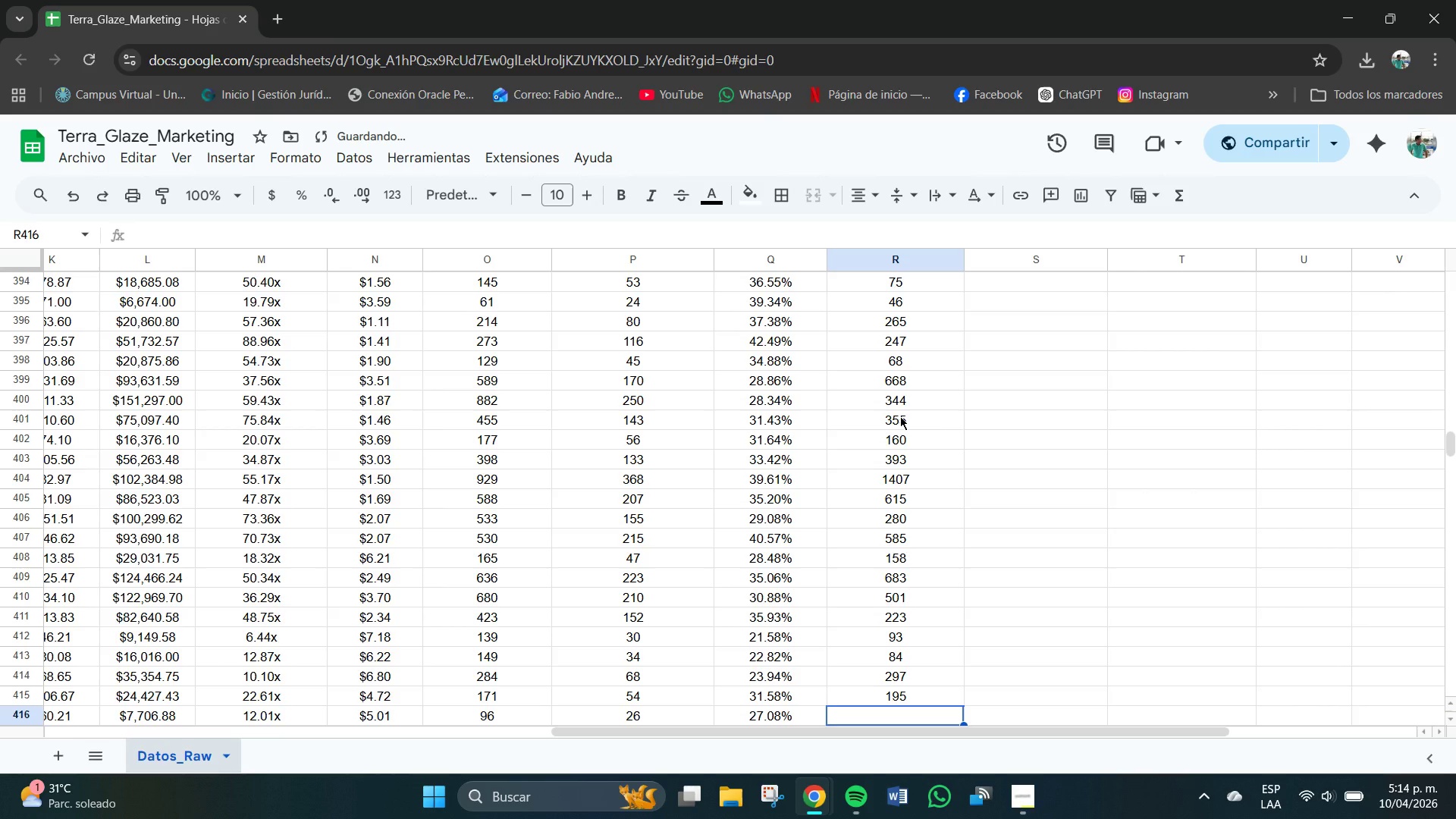 
key(Numpad9)
 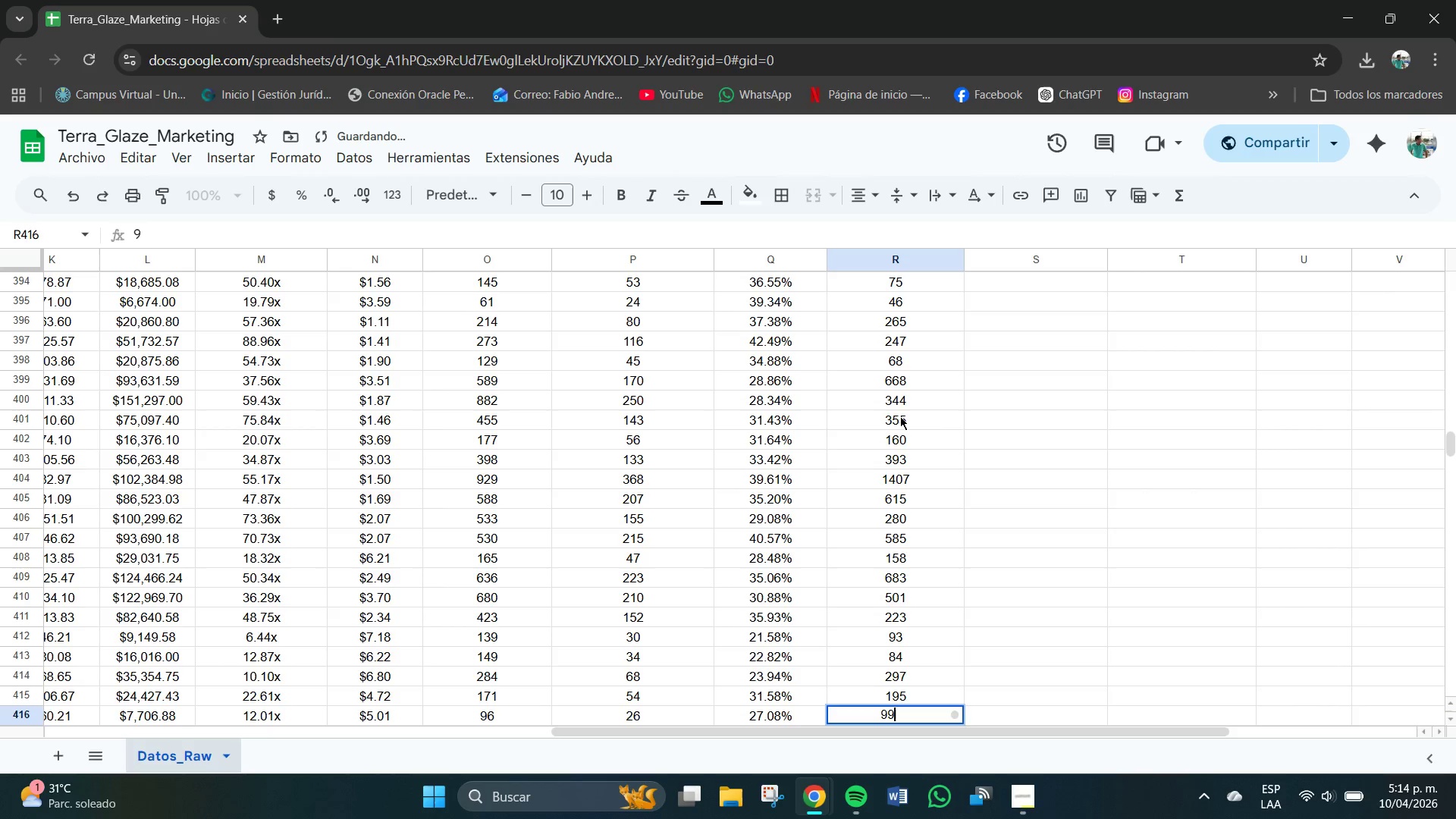 
key(Numpad9)
 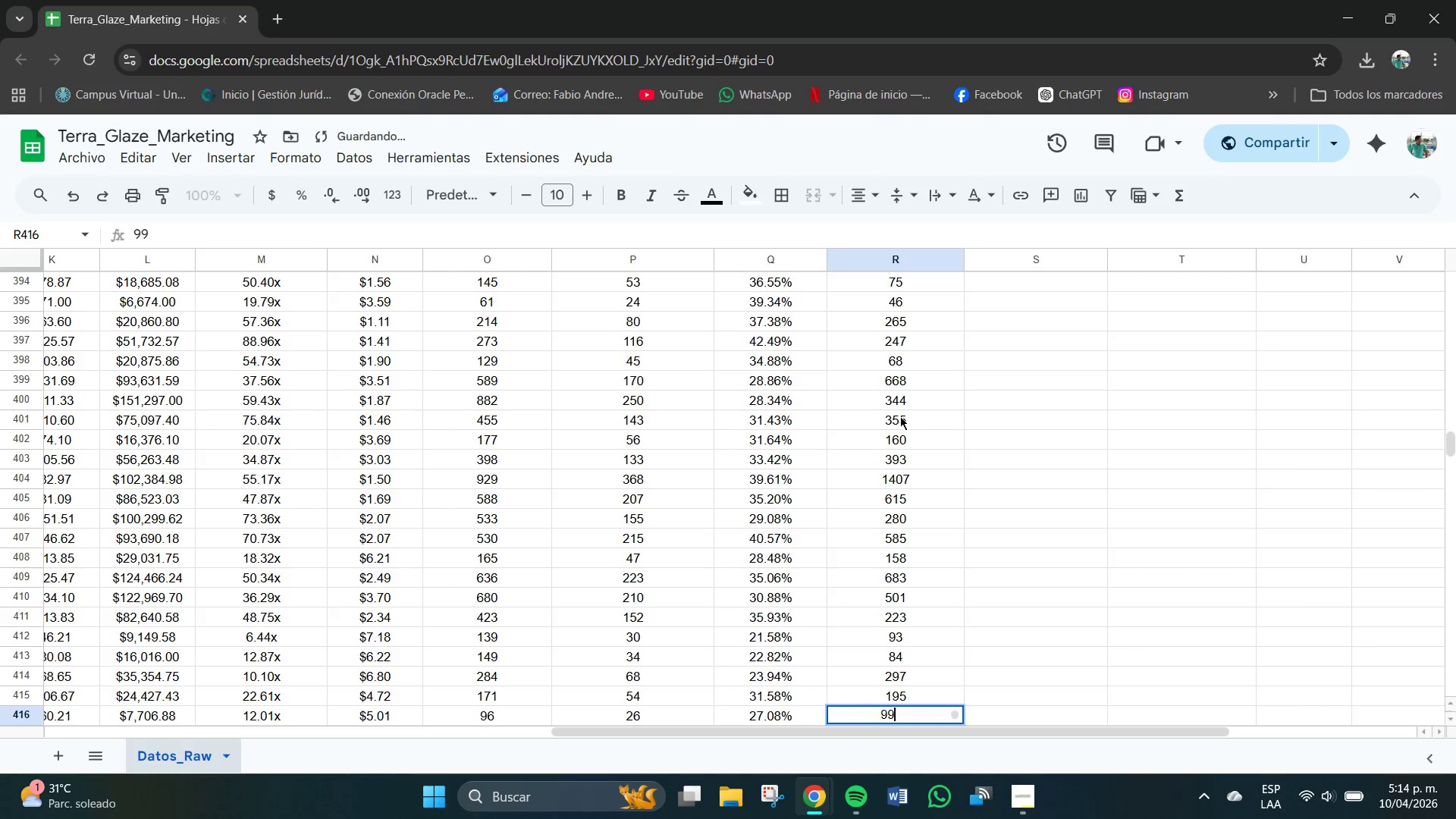 
key(NumpadEnter)
 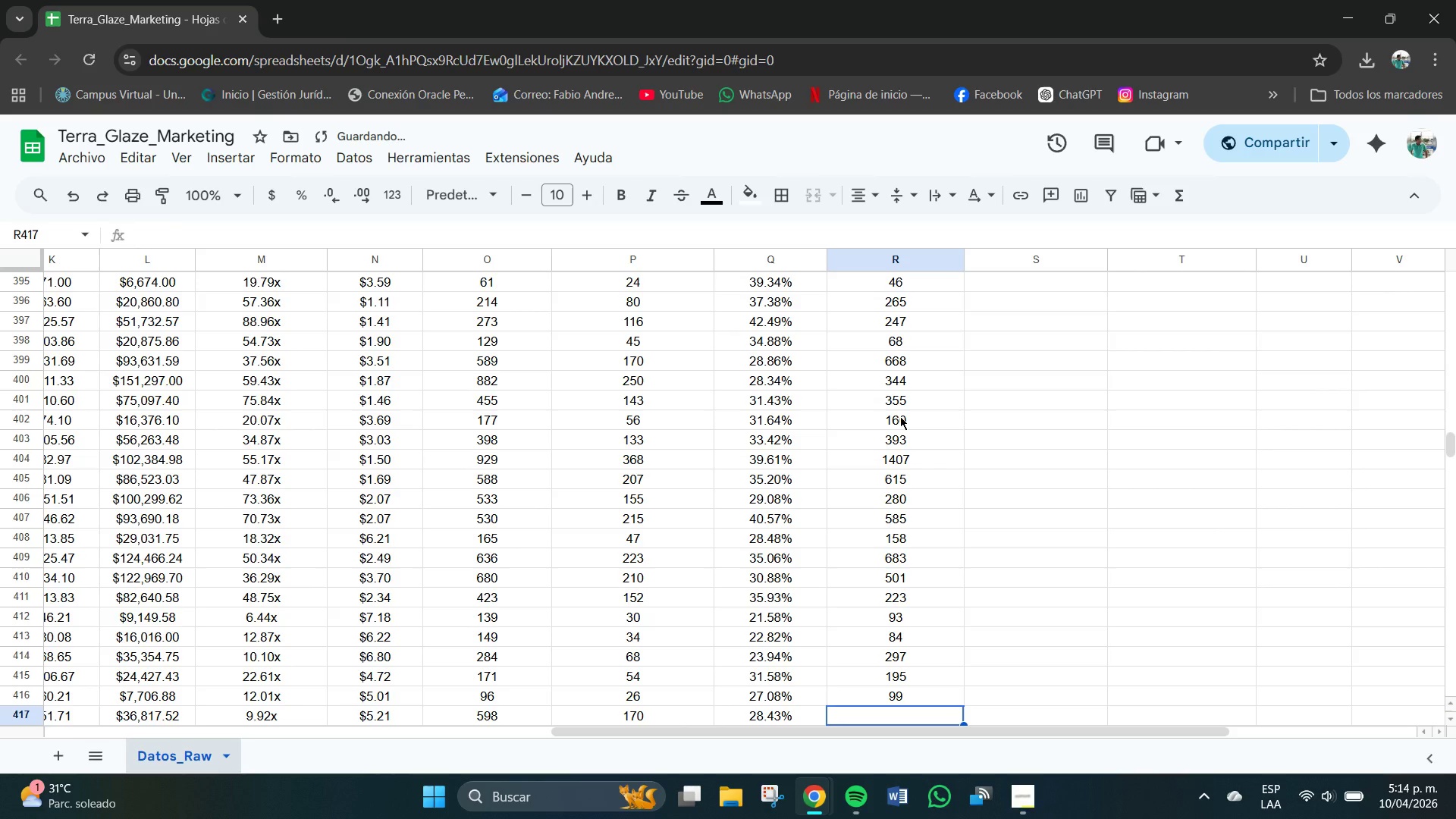 
key(Numpad3)
 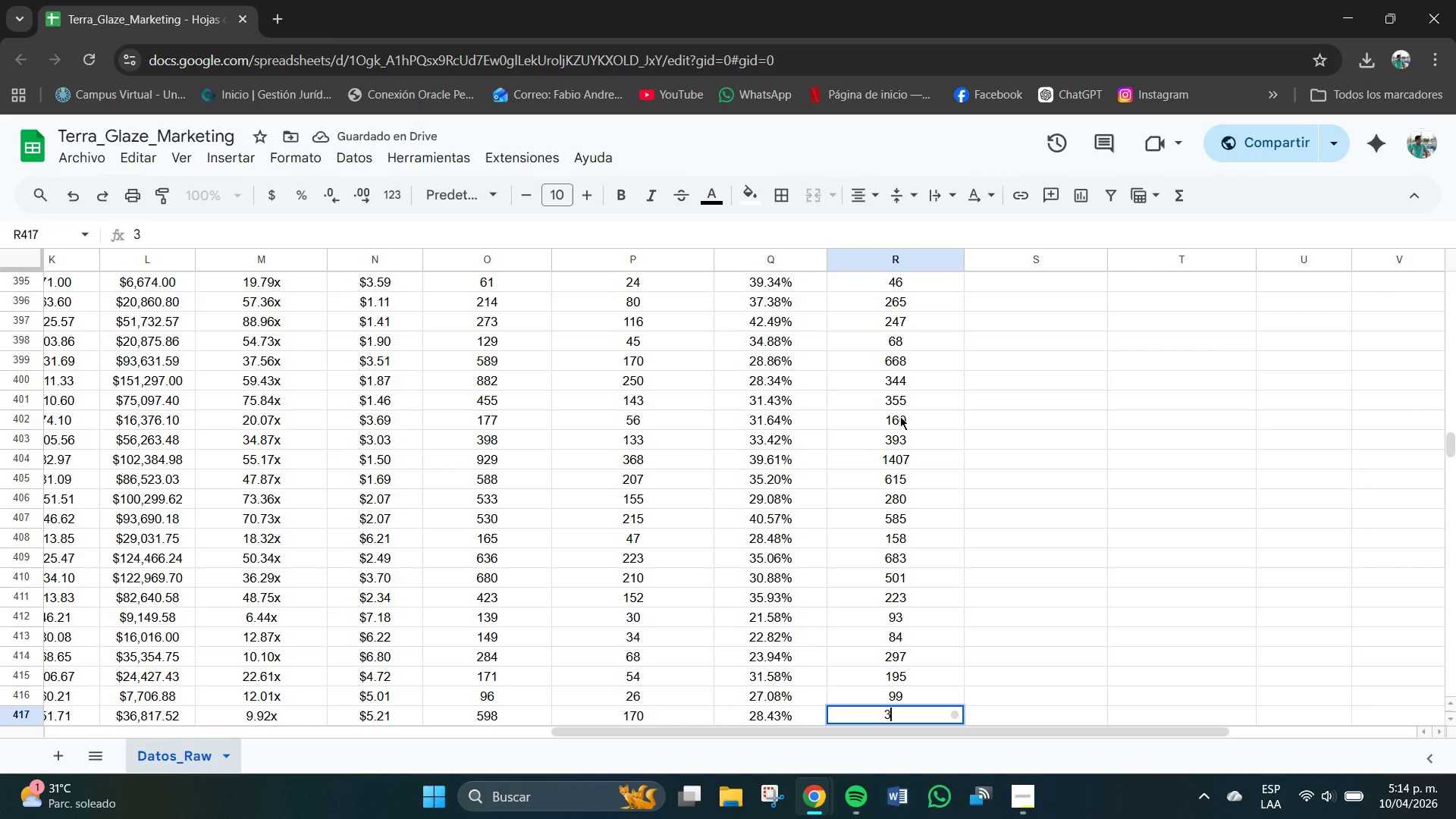 
key(Numpad5)
 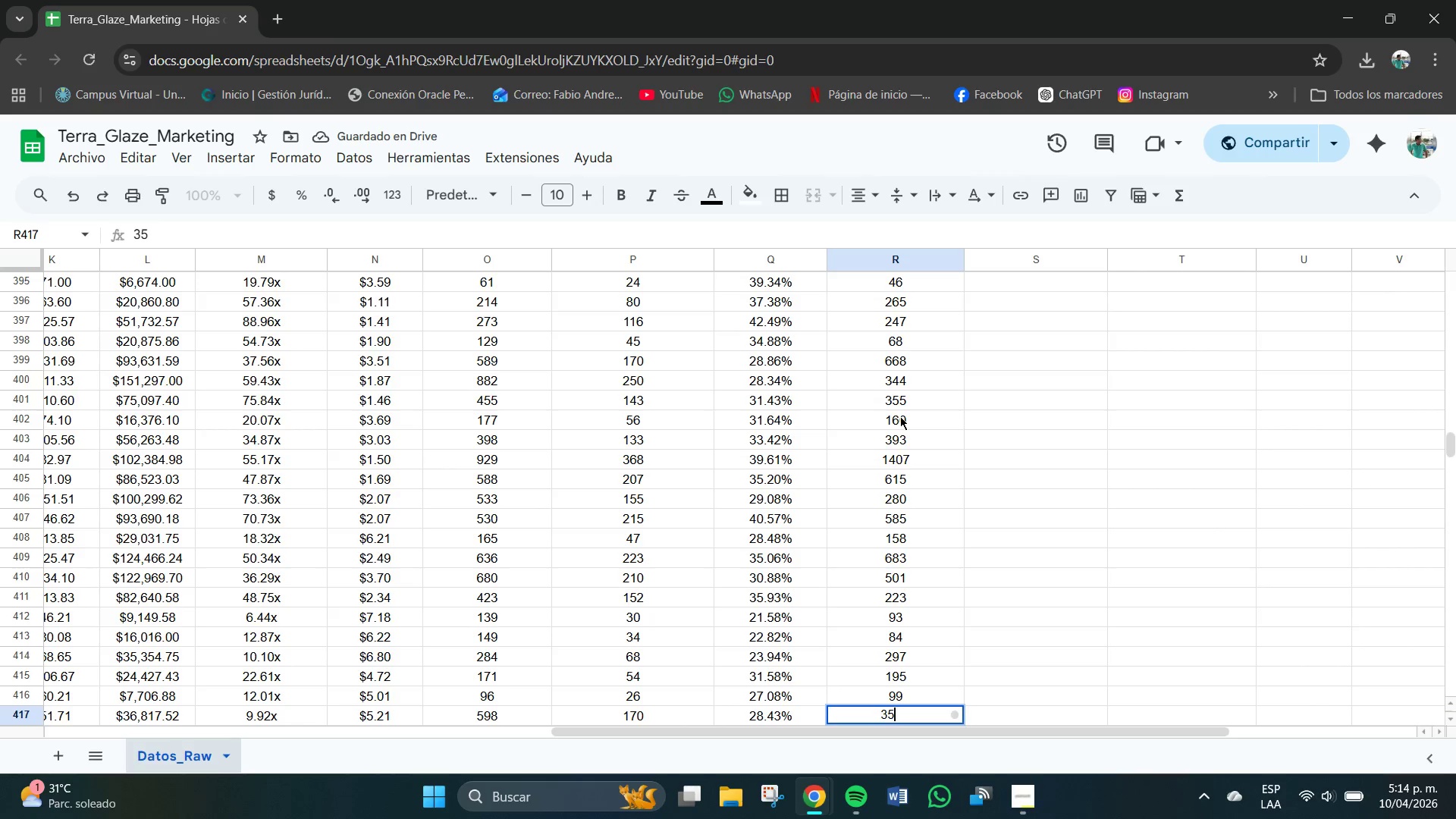 
key(Numpad7)
 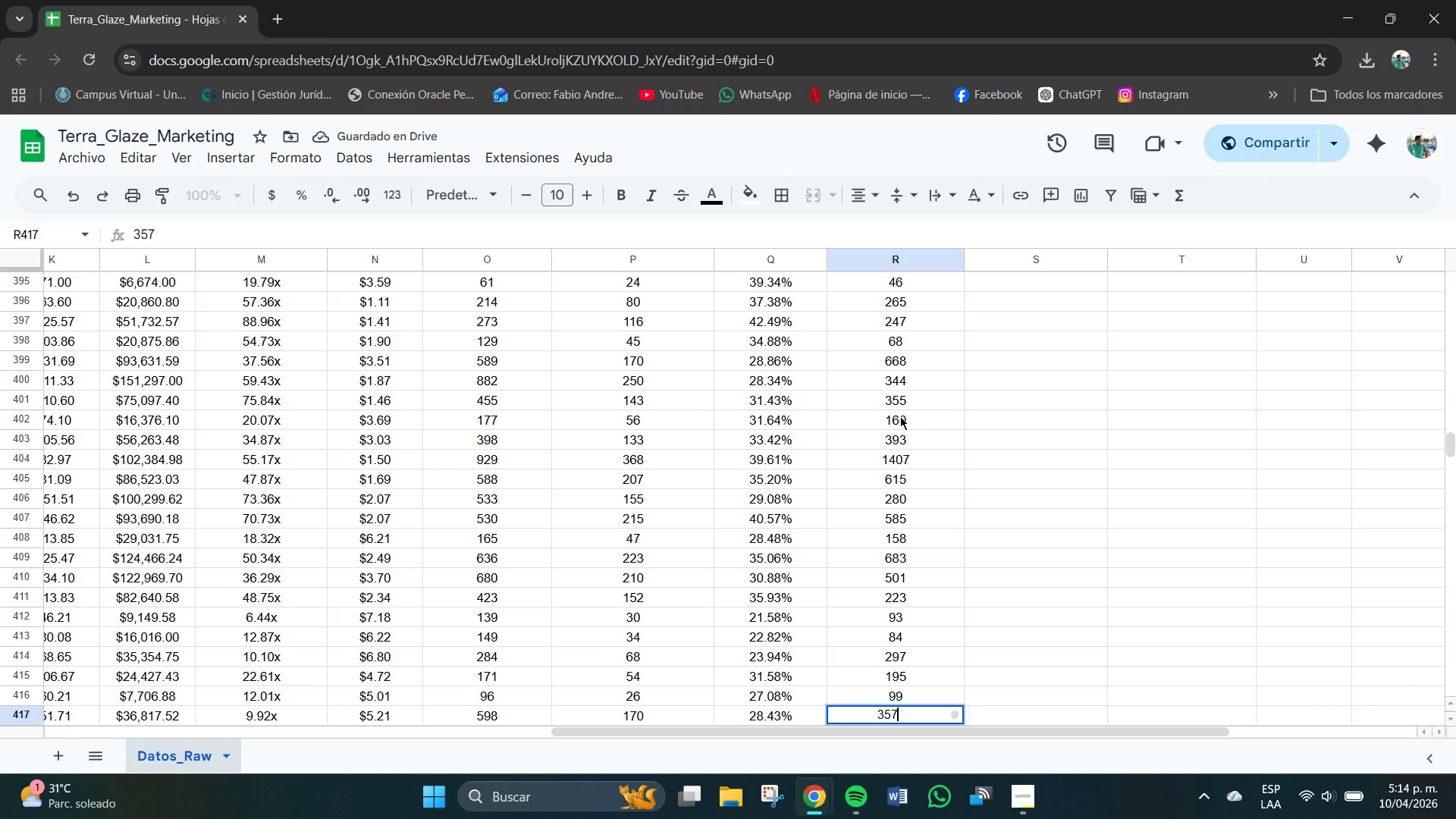 
key(NumpadEnter)
 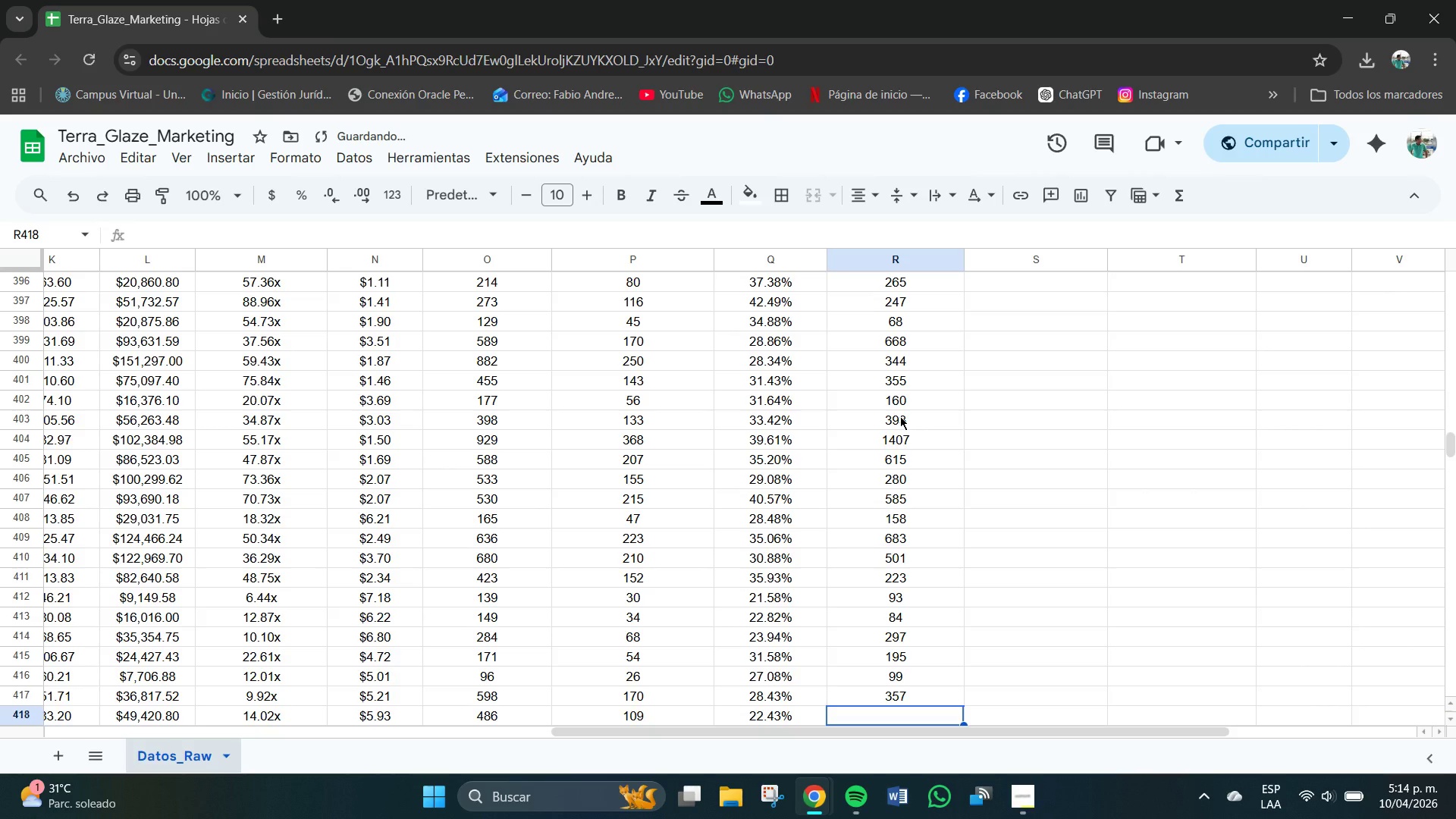 
key(Numpad2)
 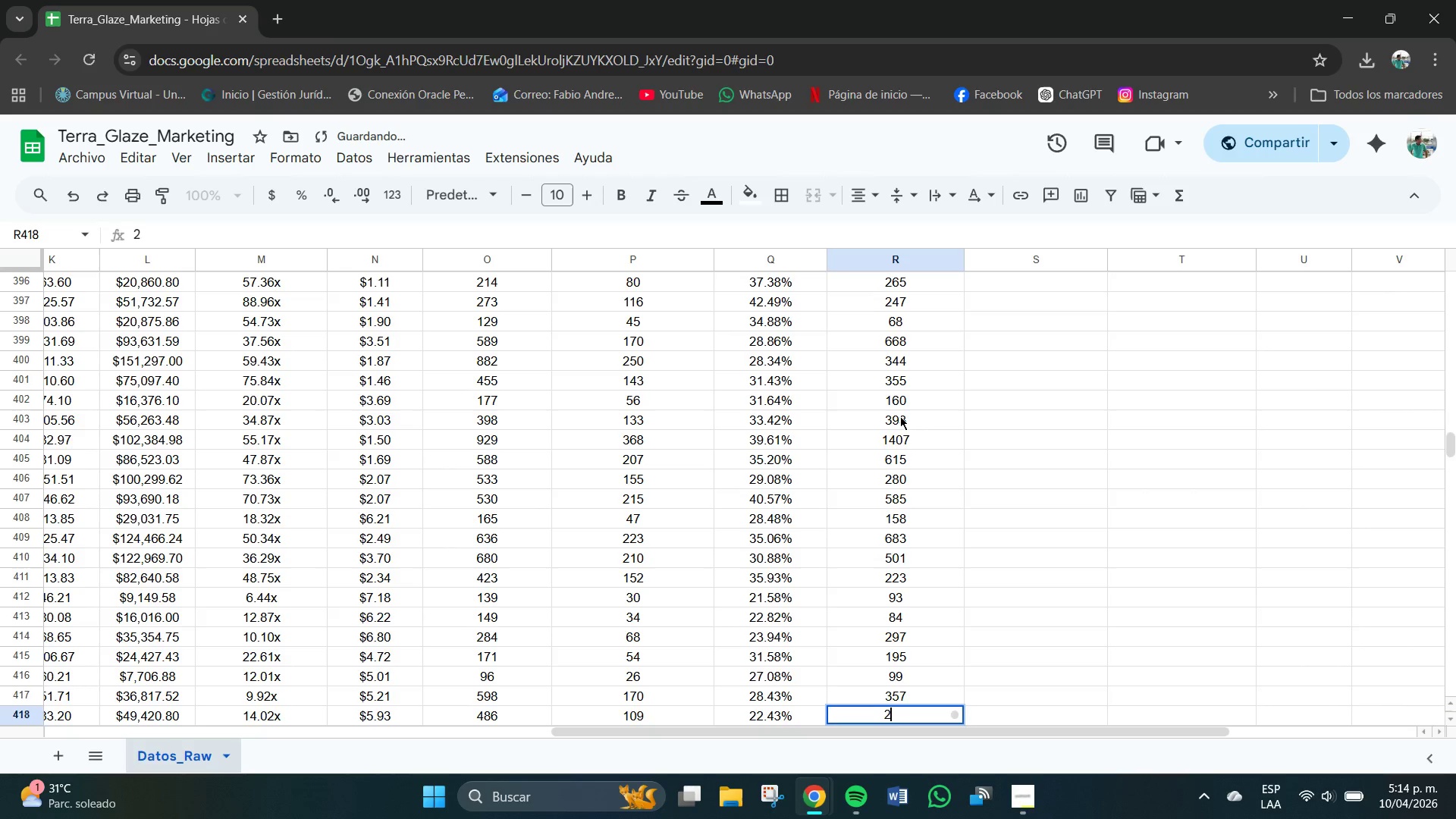 
key(Numpad2)
 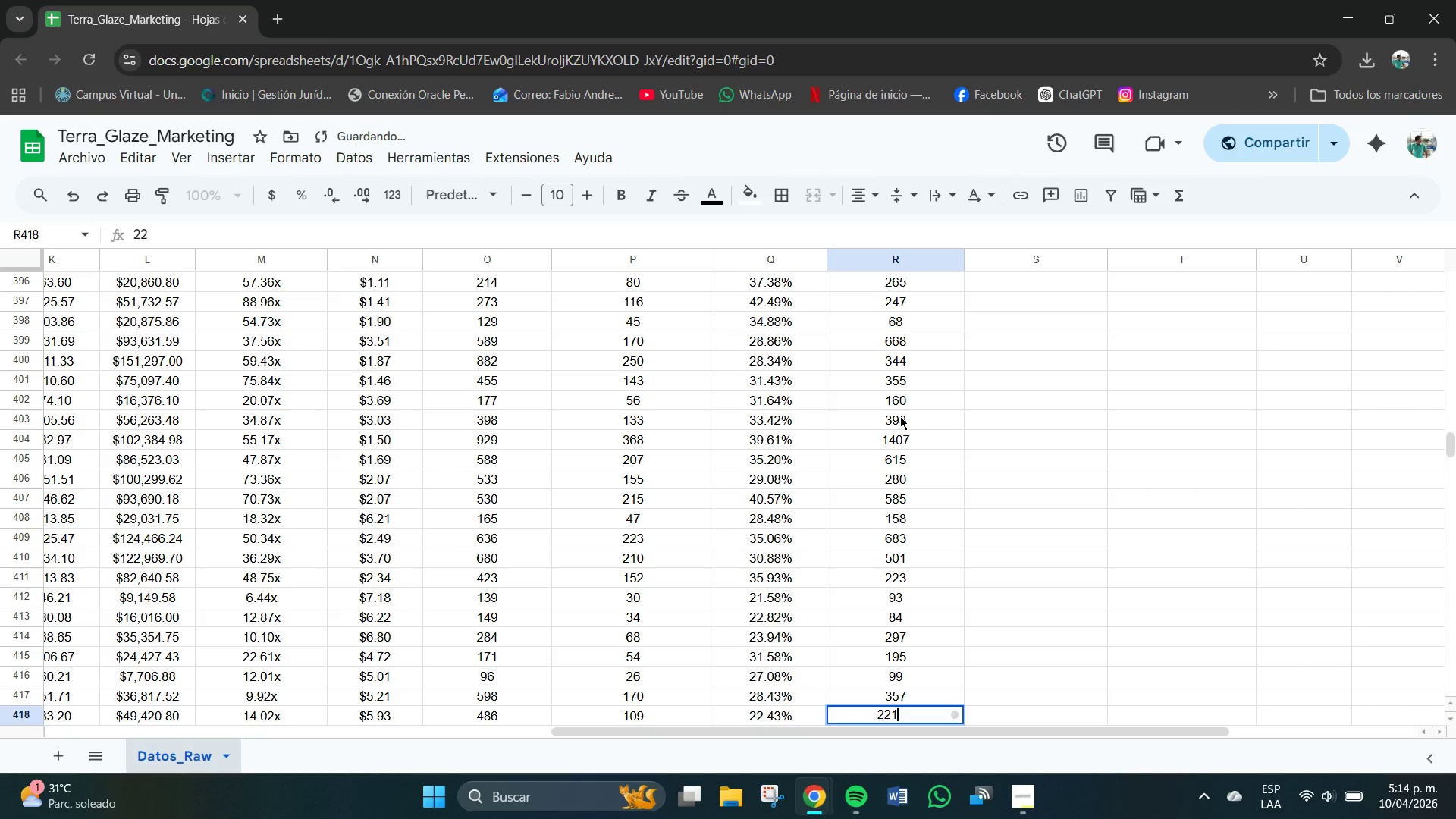 
key(Numpad1)
 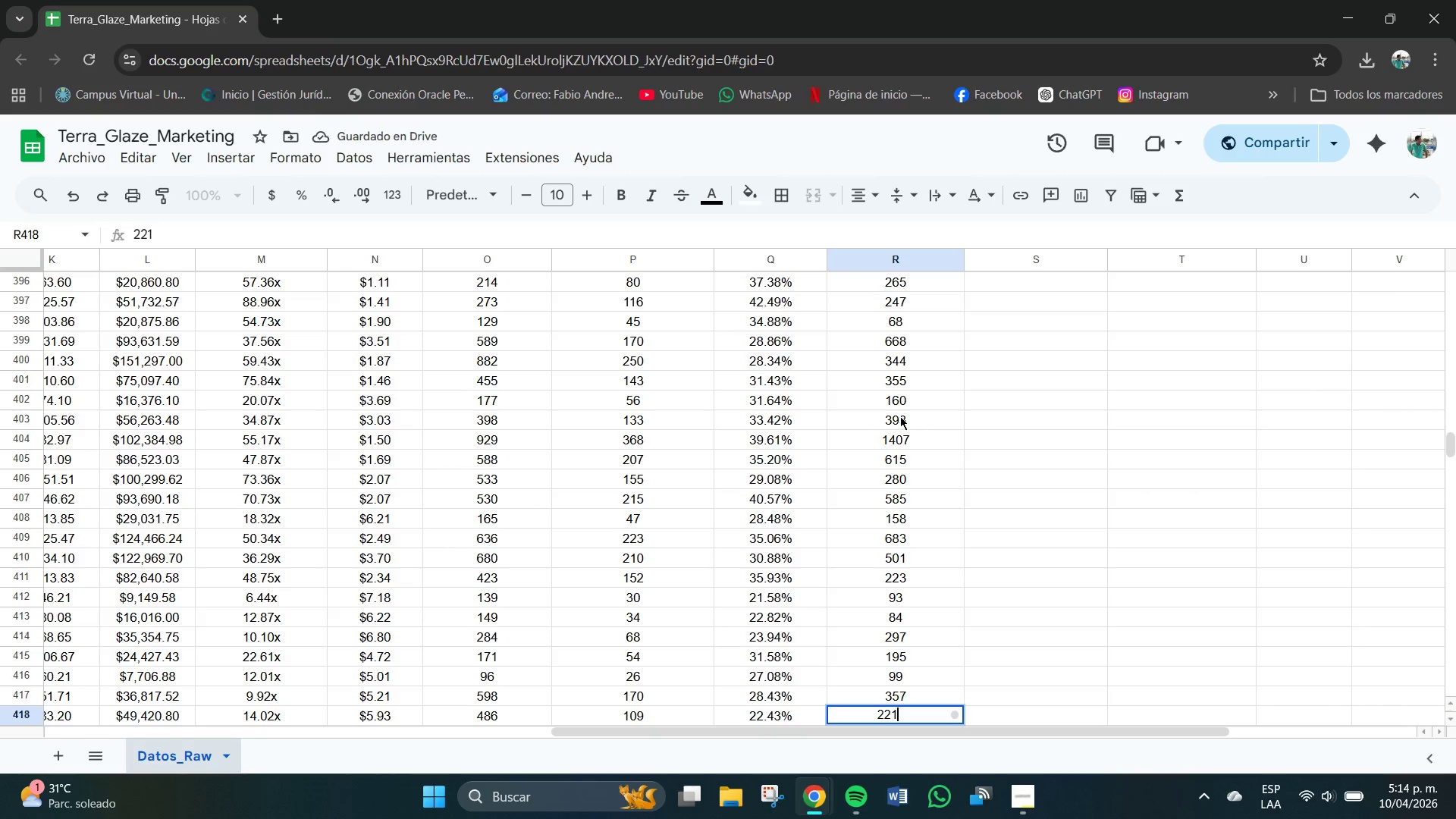 
key(NumpadEnter)
 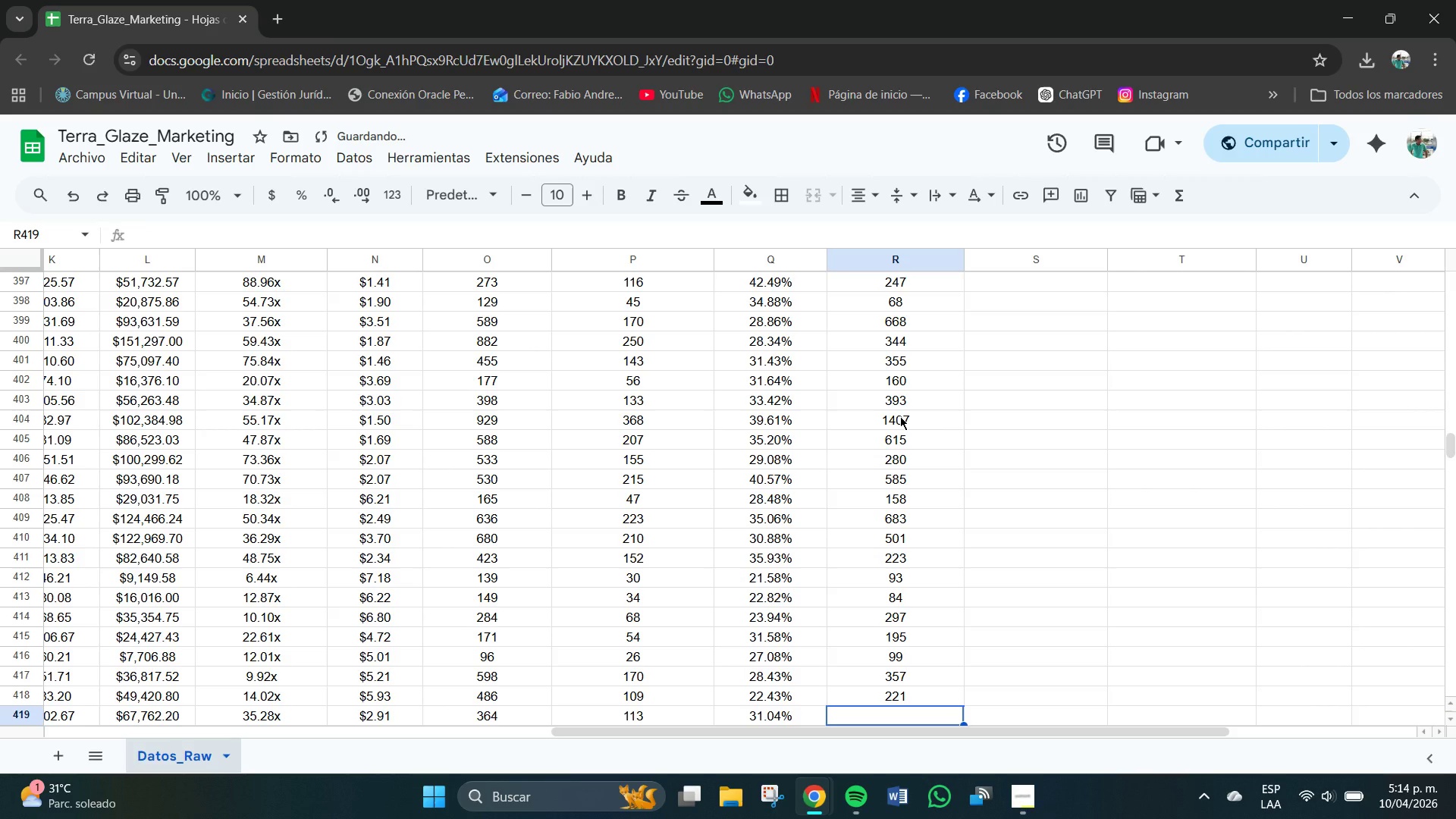 
key(Numpad2)
 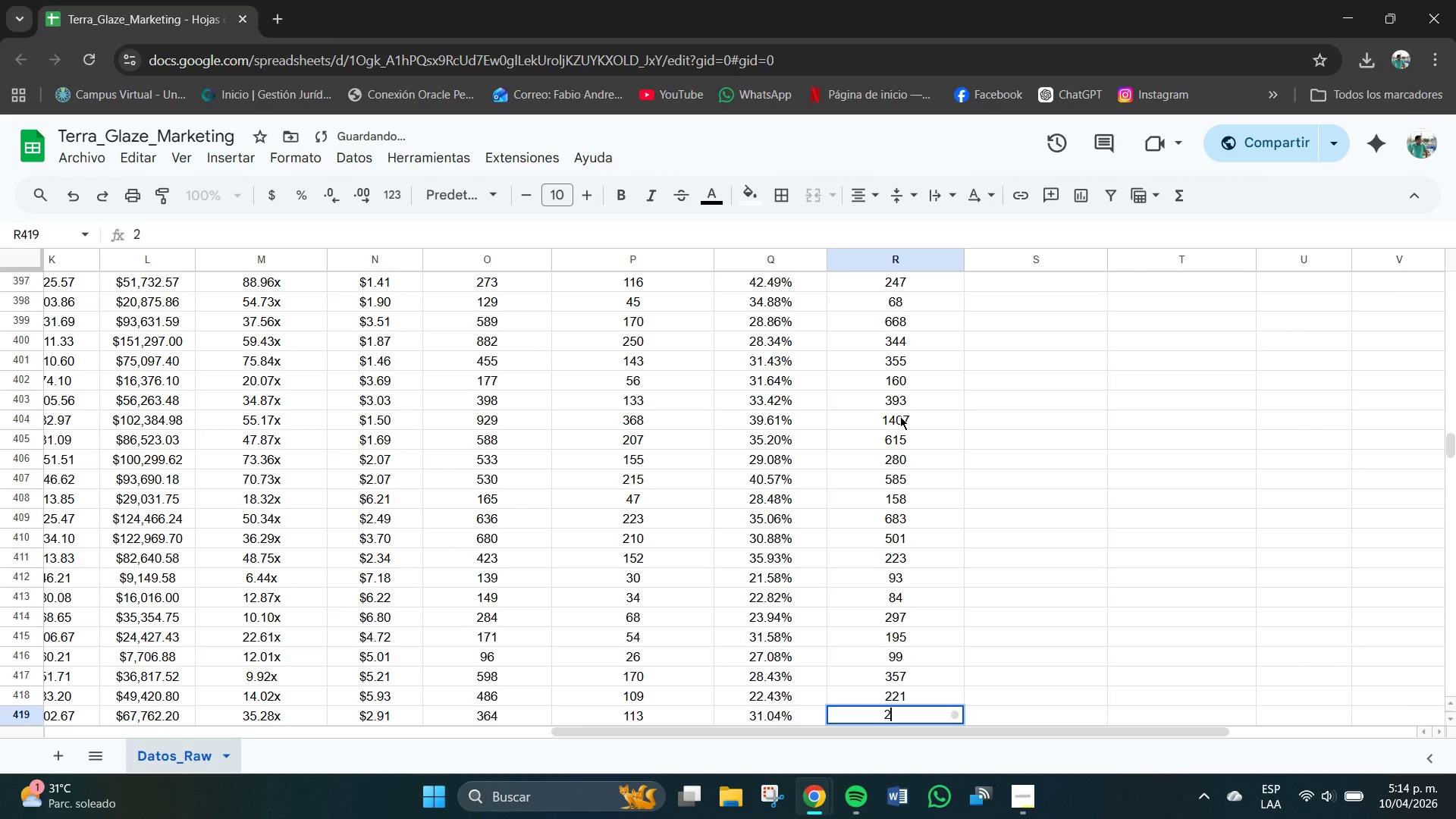 
key(Numpad9)
 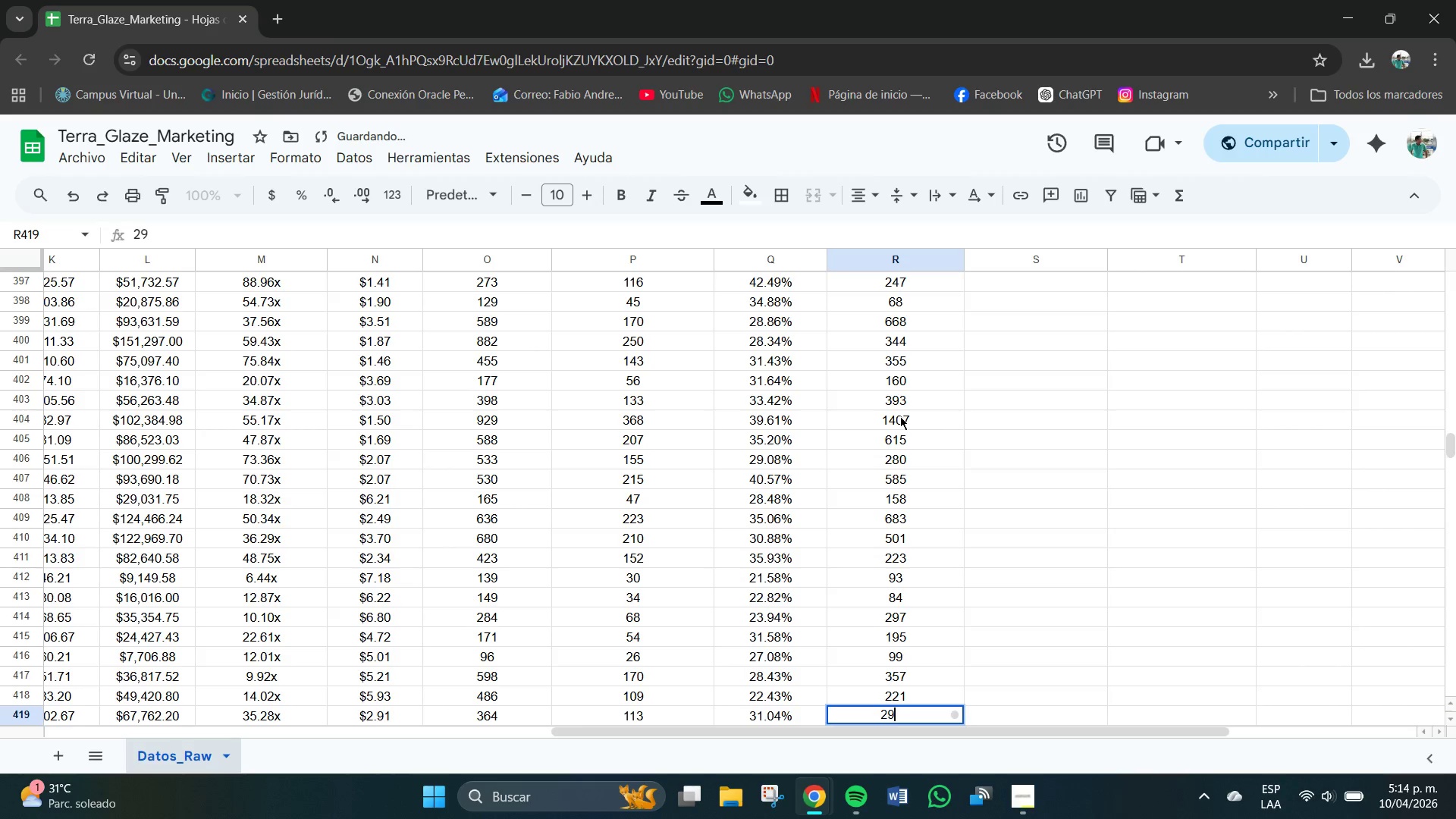 
key(Numpad9)
 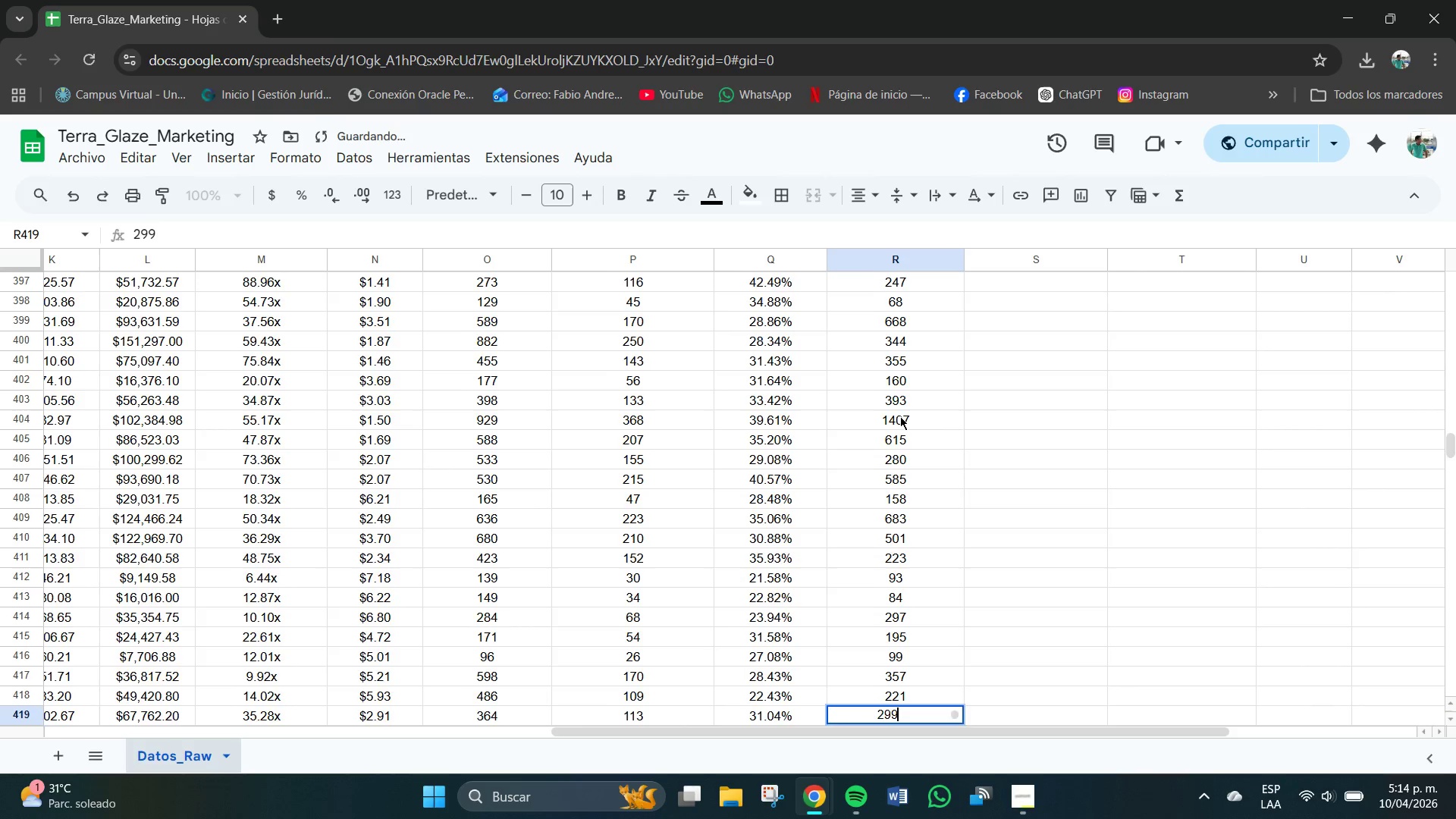 
key(NumpadEnter)
 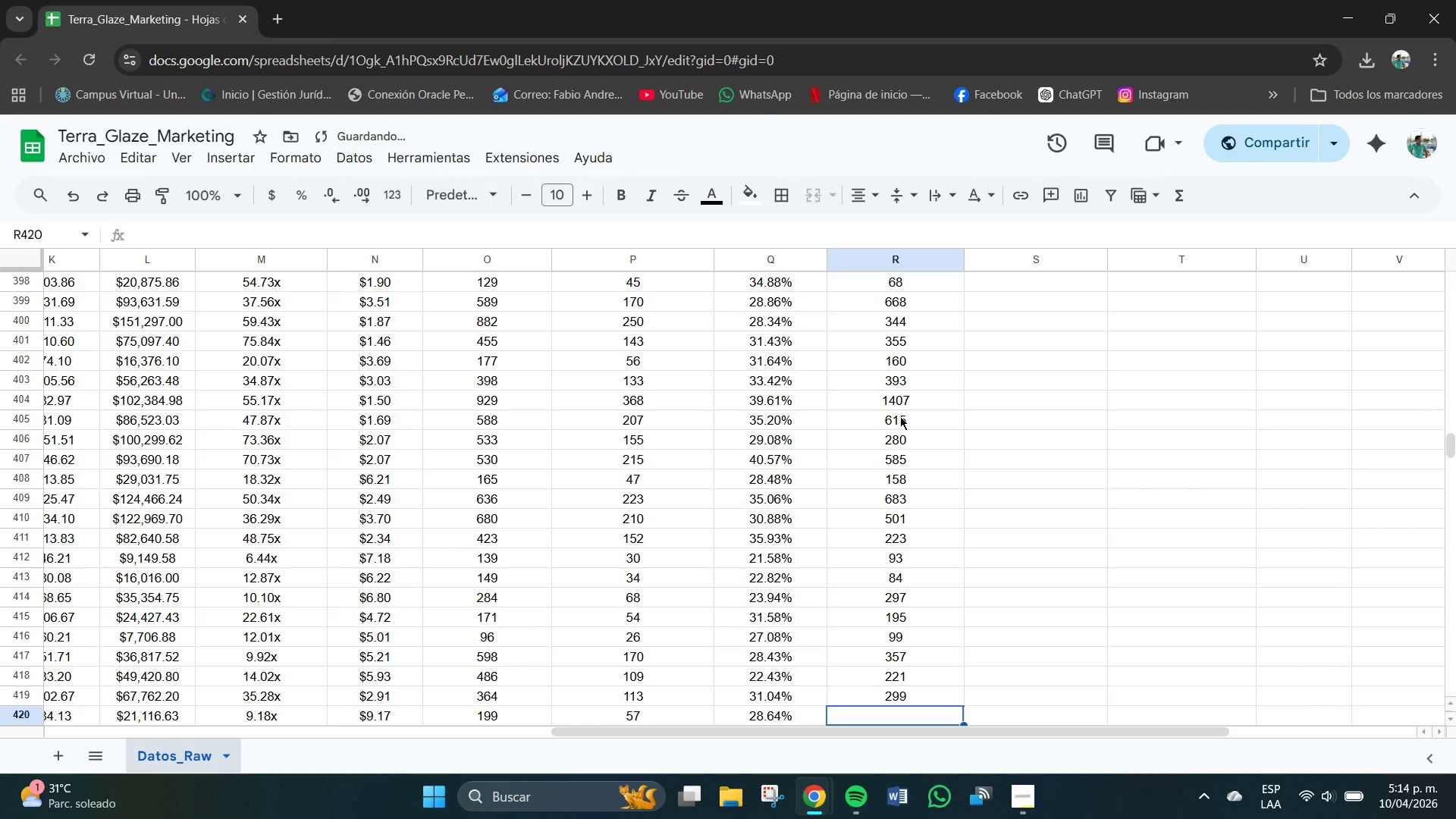 
key(Numpad1)
 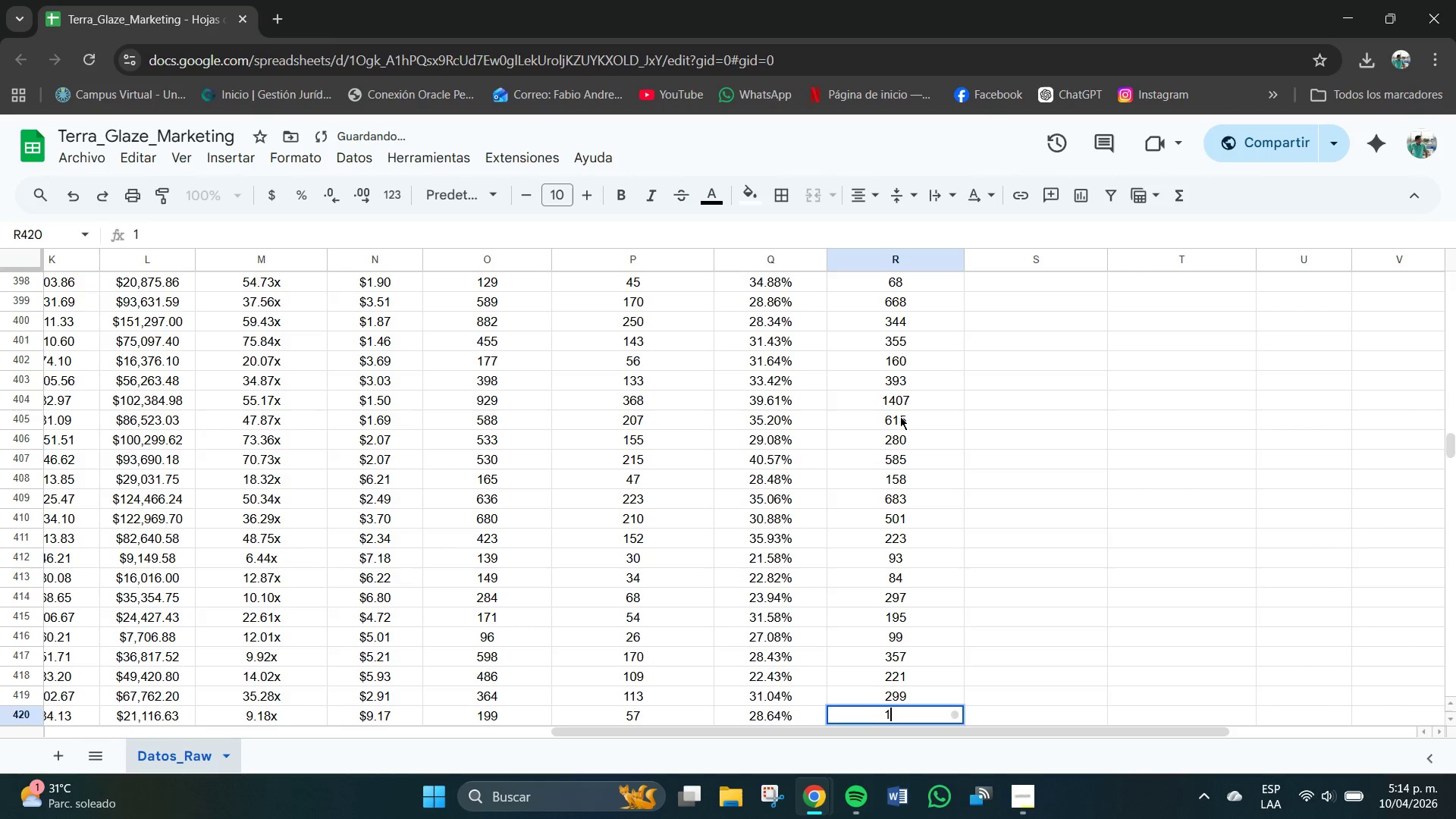 
key(Numpad4)
 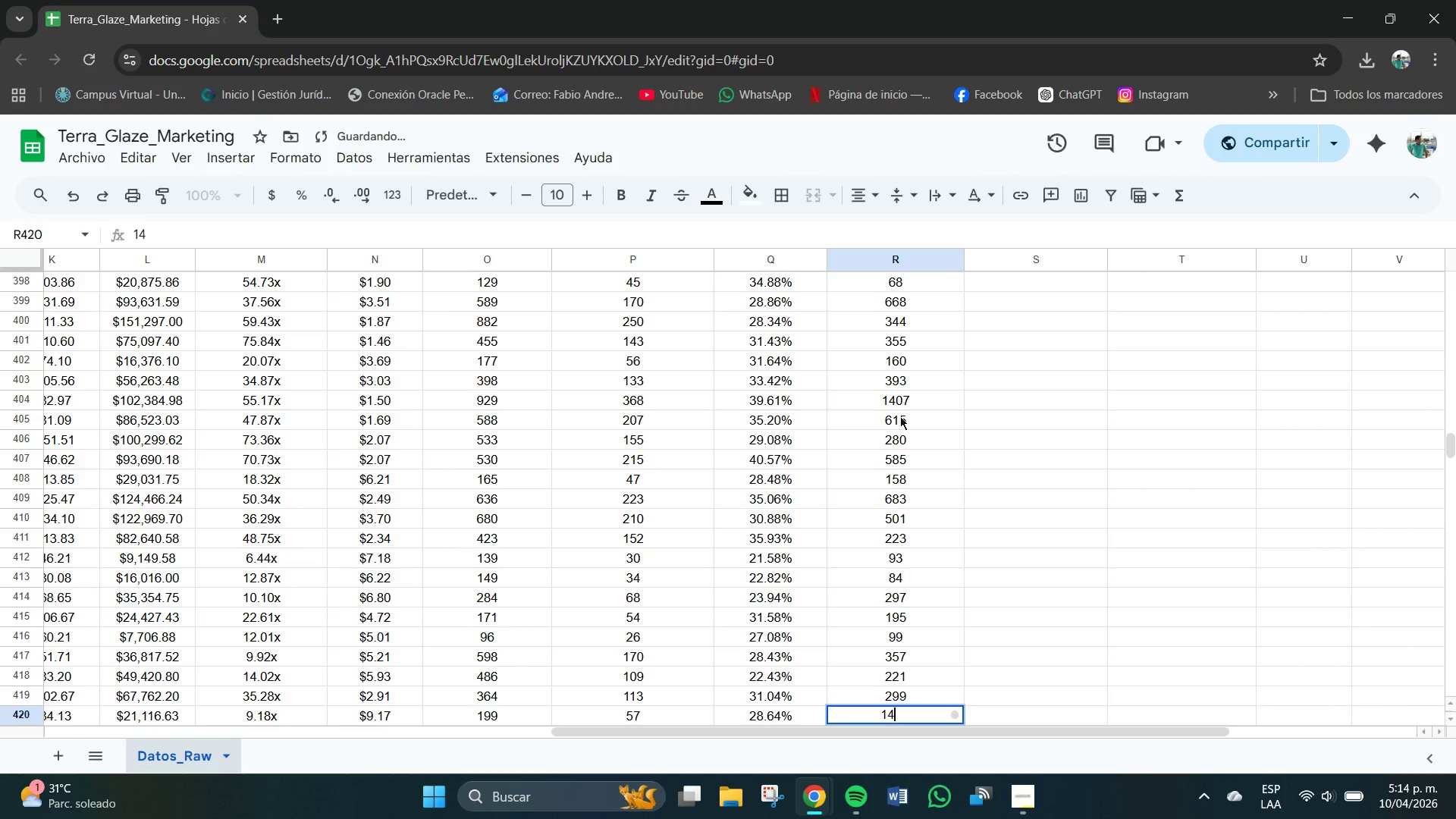 
key(Numpad6)
 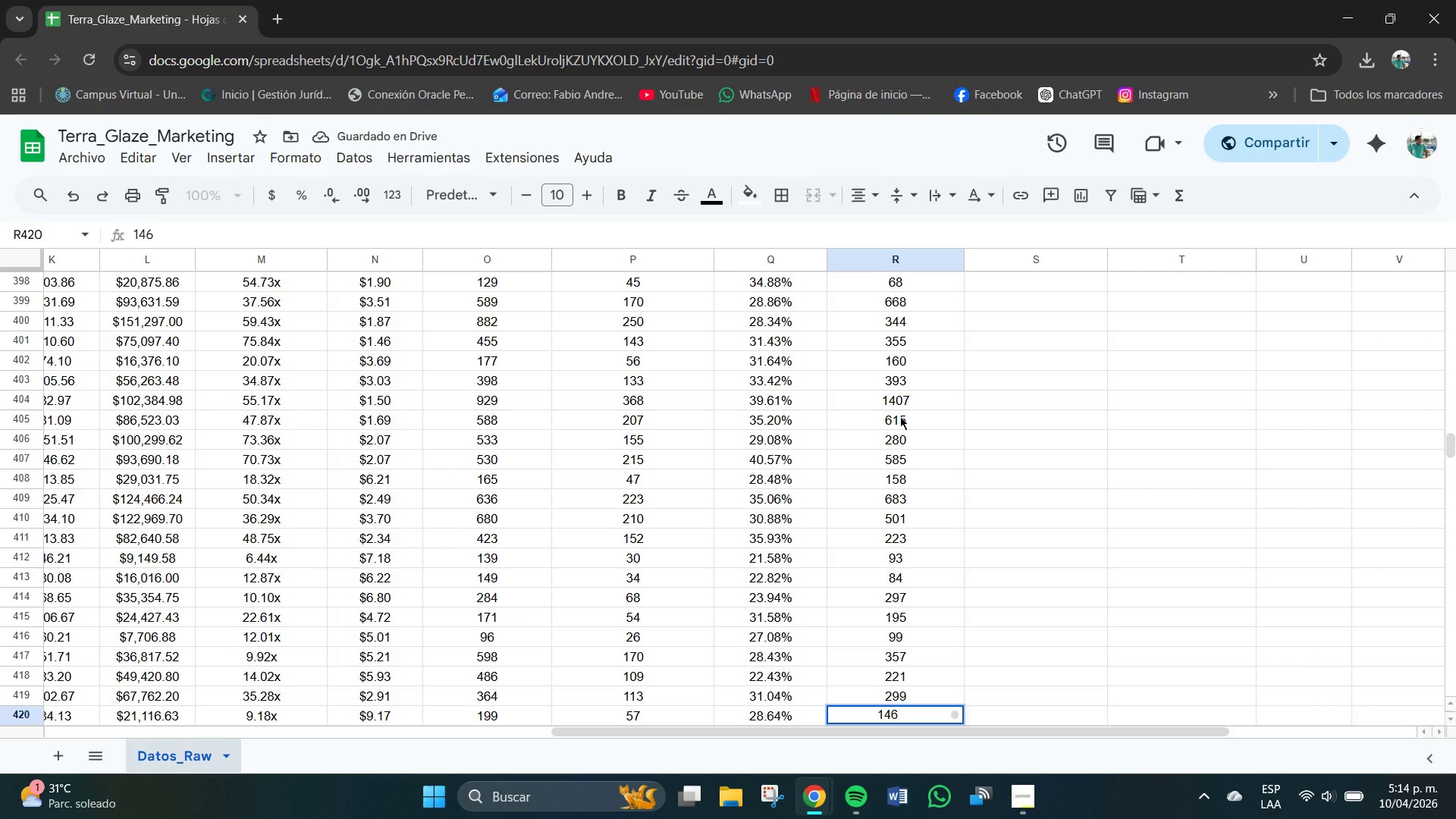 
key(NumpadEnter)
 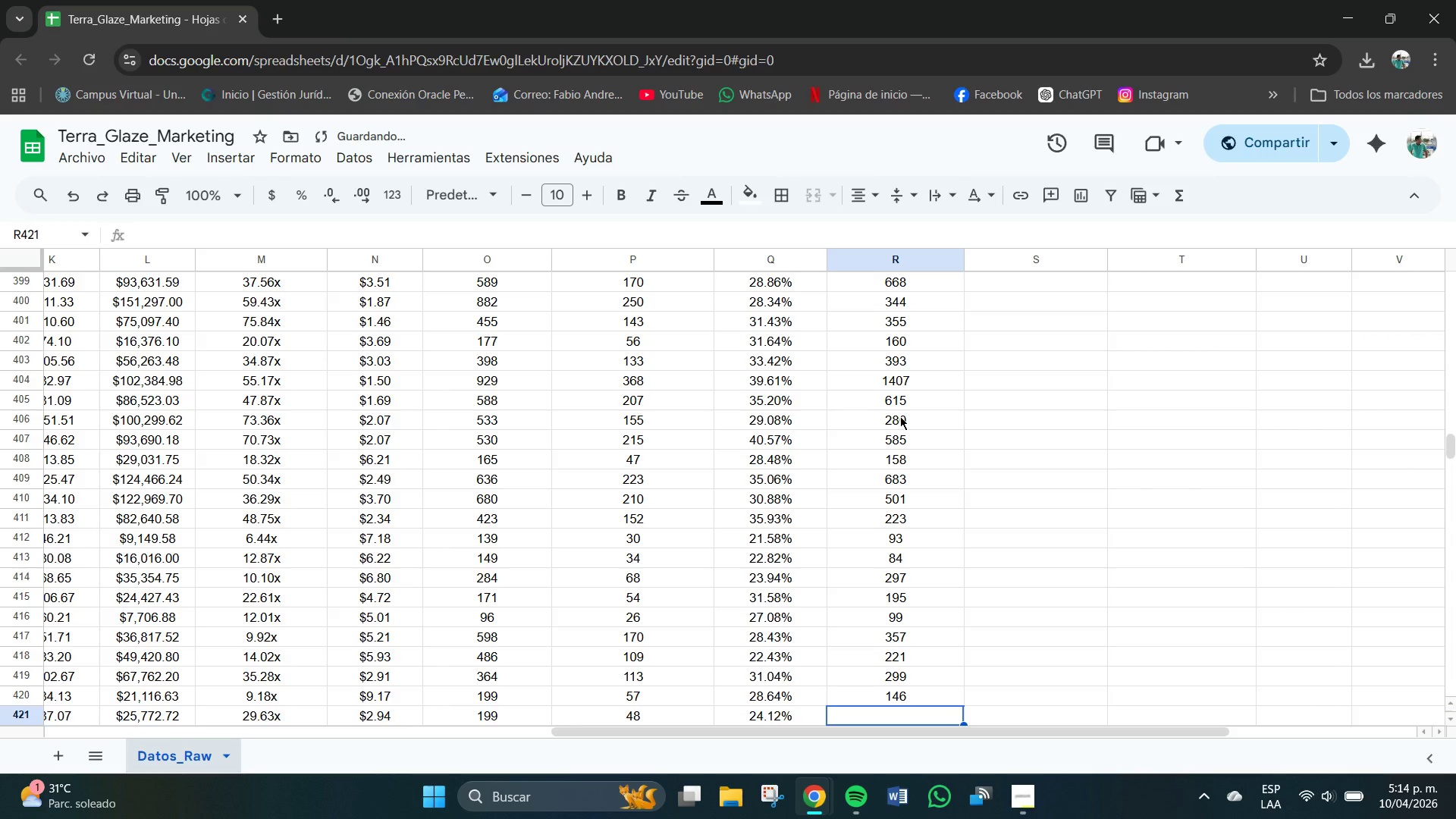 
key(Numpad7)
 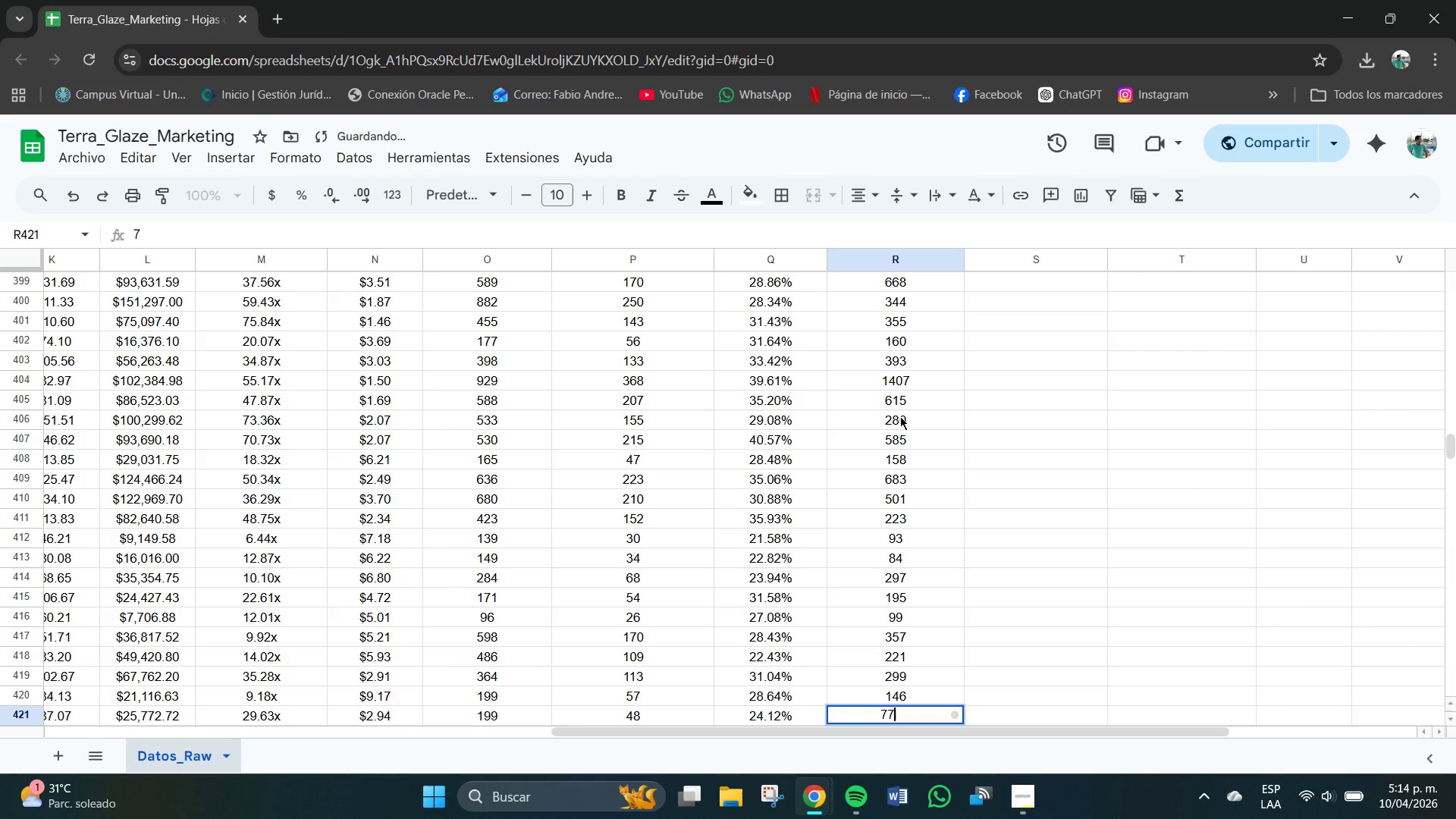 
key(Numpad7)
 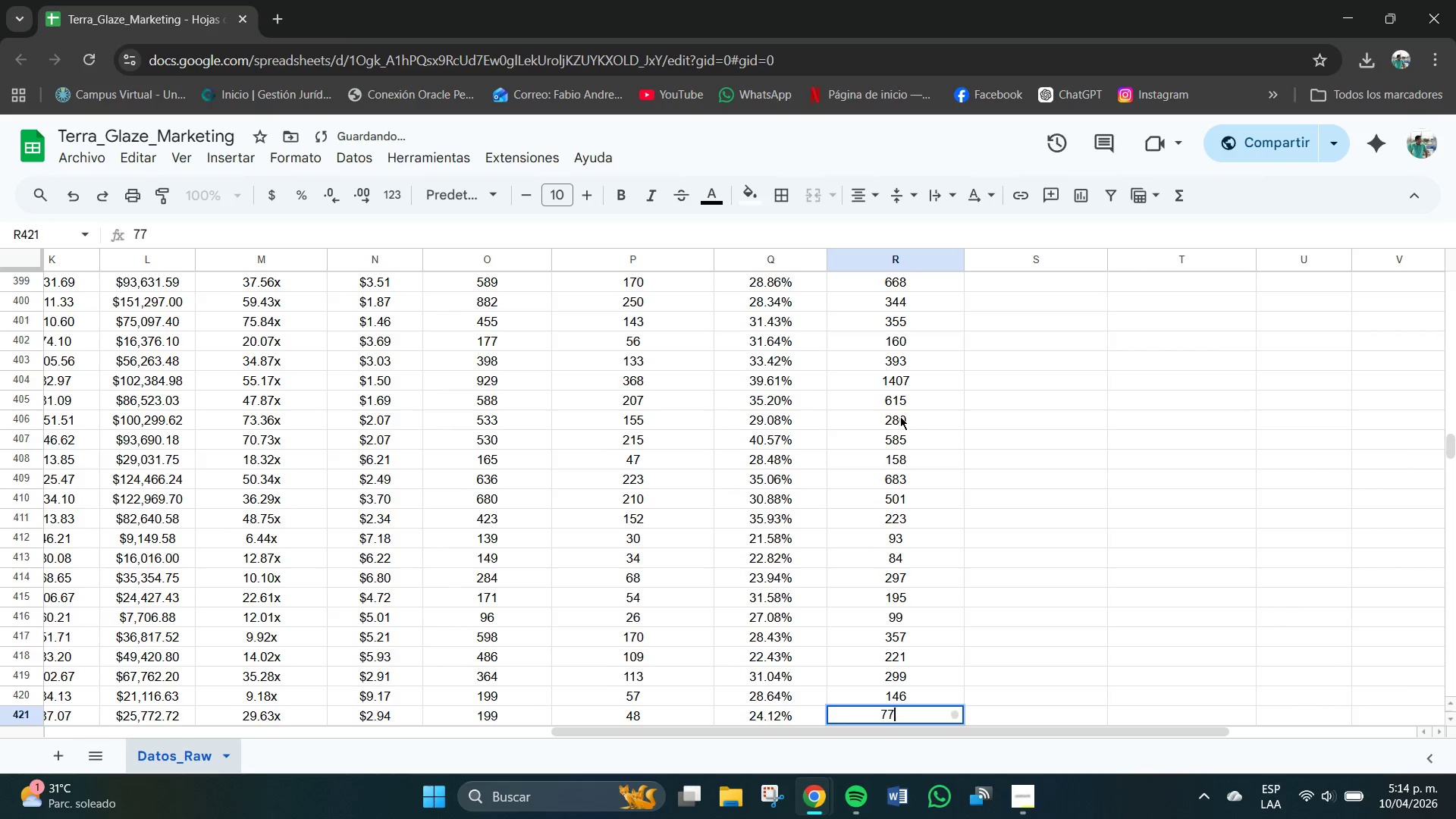 
key(NumpadEnter)
 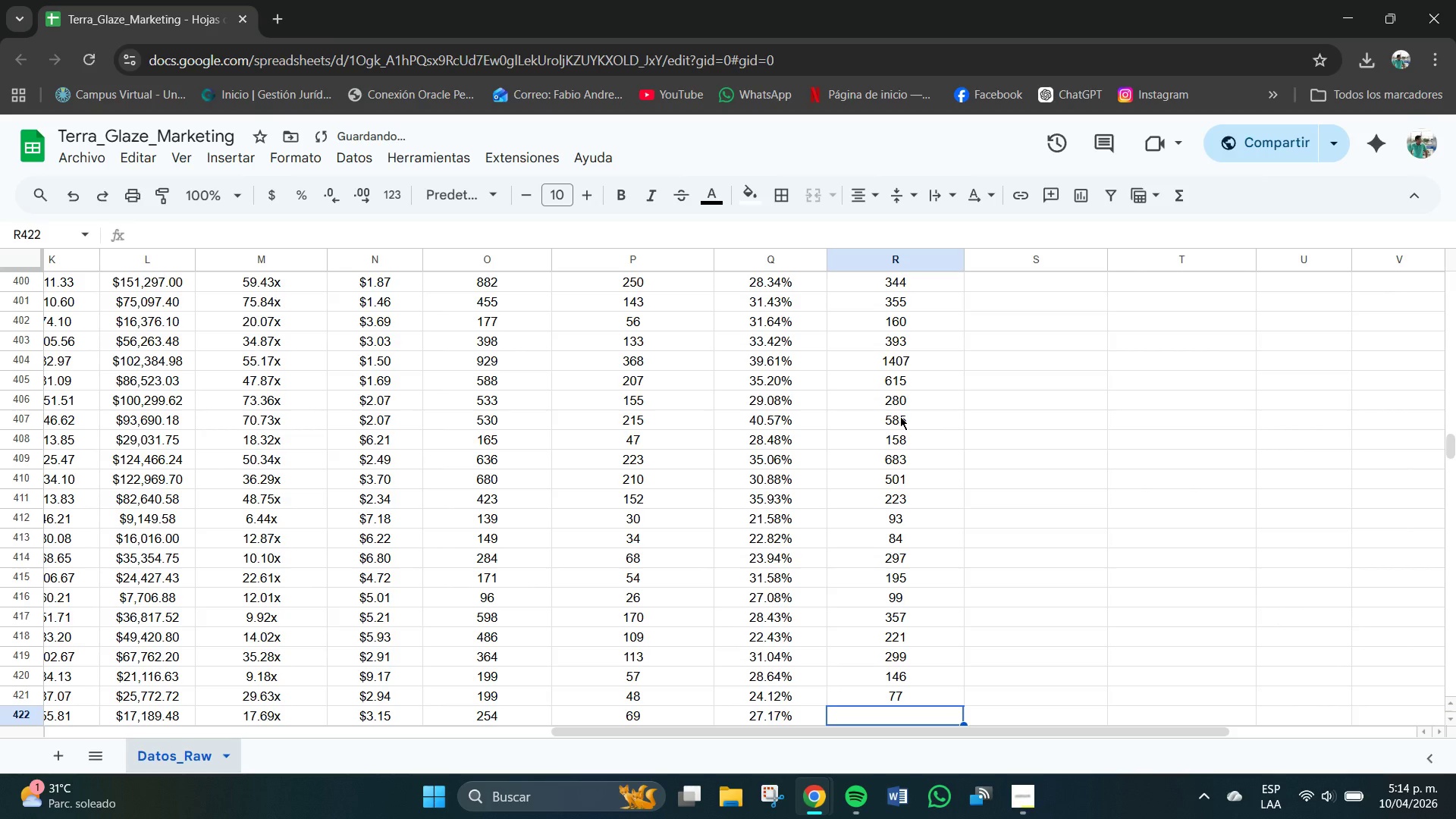 
key(Numpad1)
 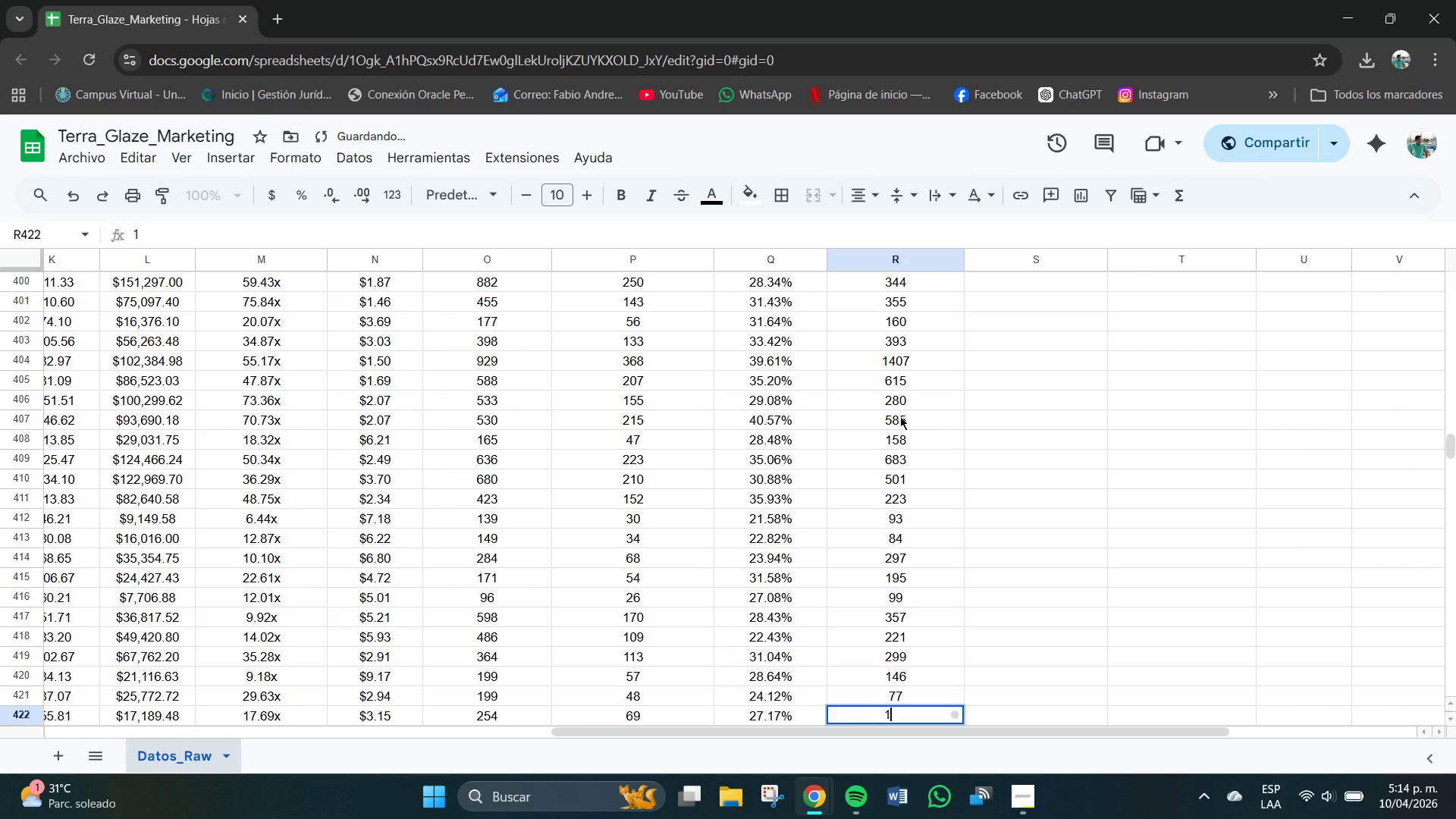 
key(Numpad7)
 